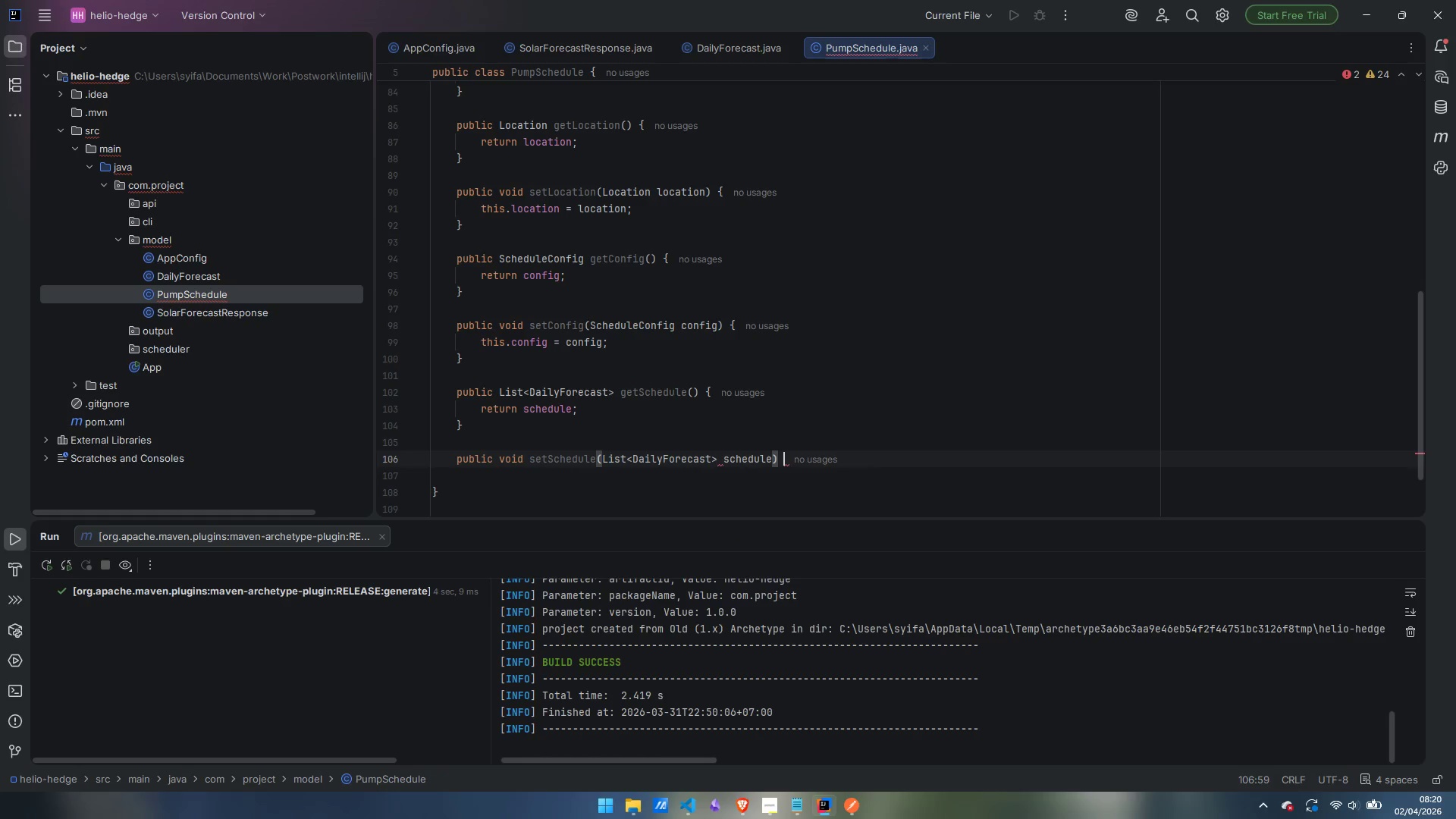 
key(Shift+BracketLeft)
 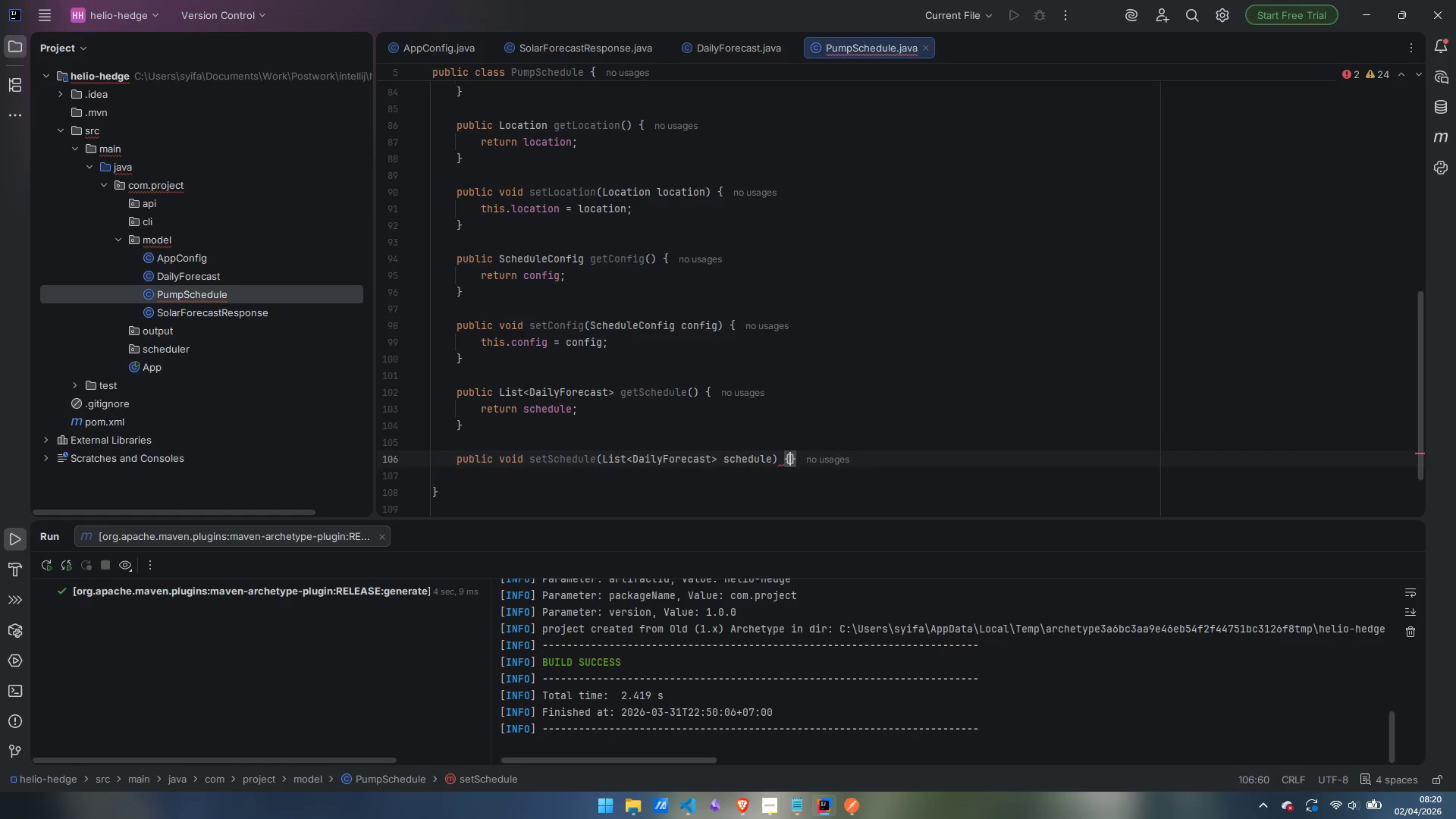 
key(Enter)
 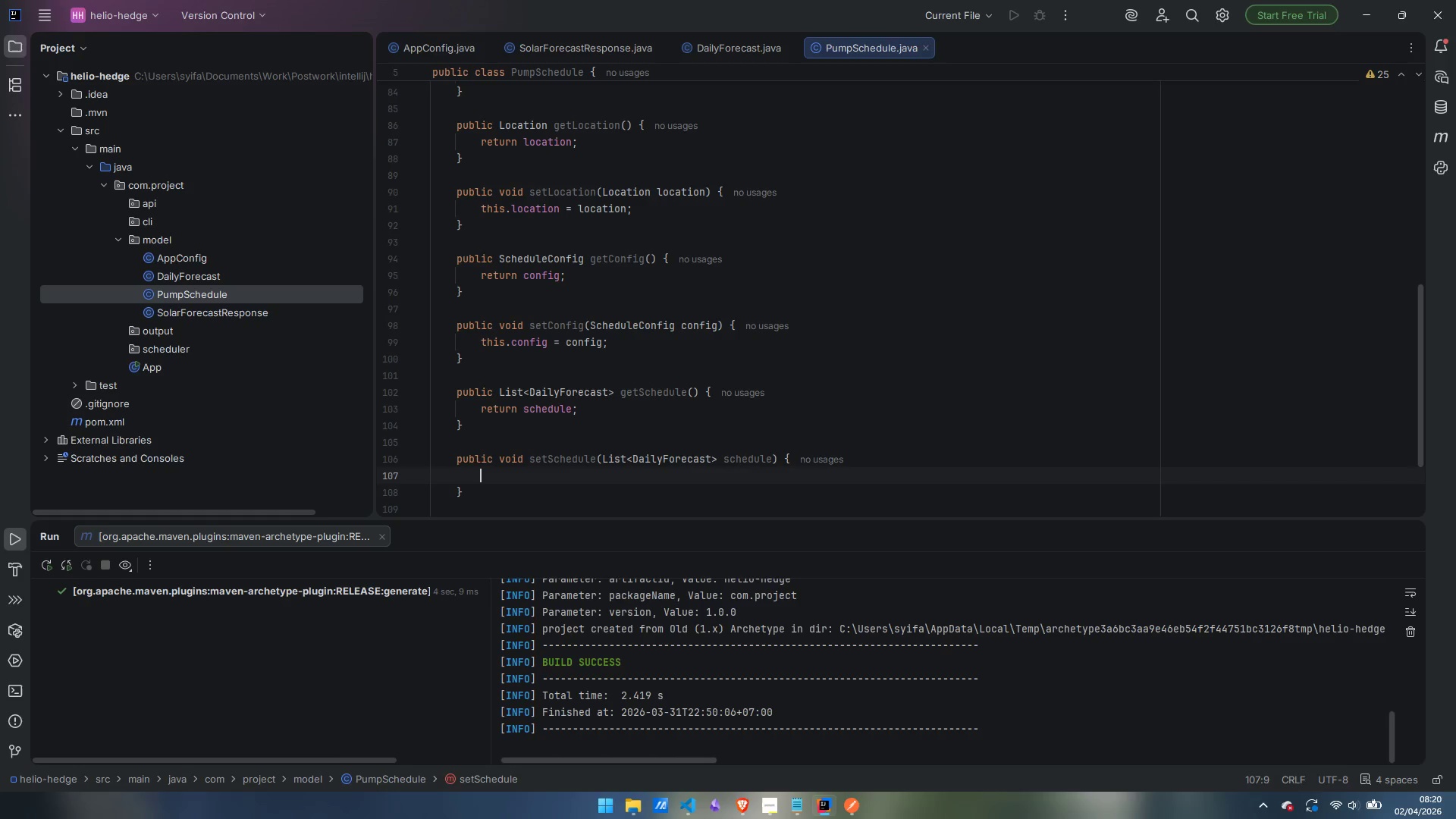 
type(this.schedule  )
key(Backspace)
type(= schedule;)
 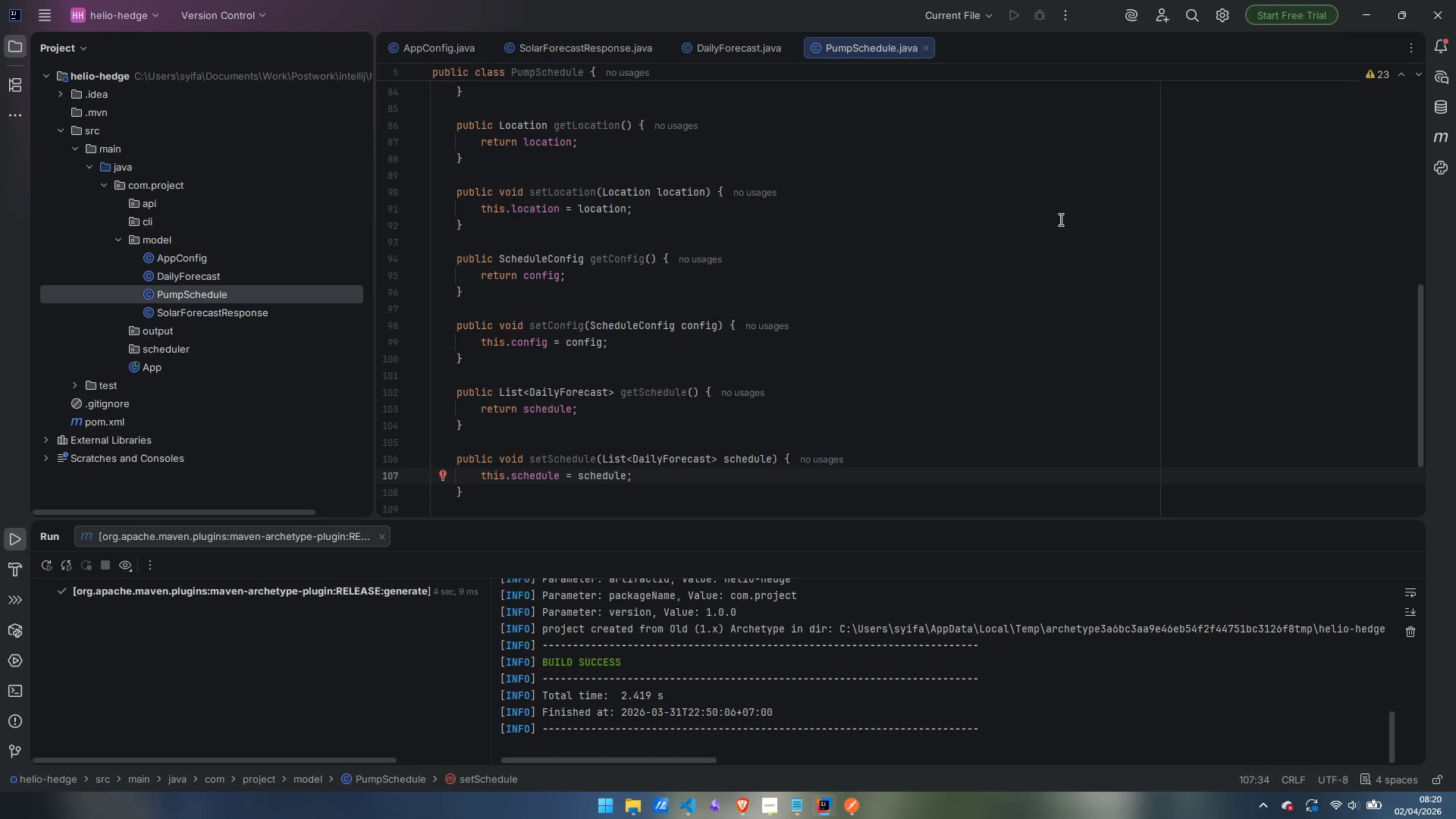 
wait(6.92)
 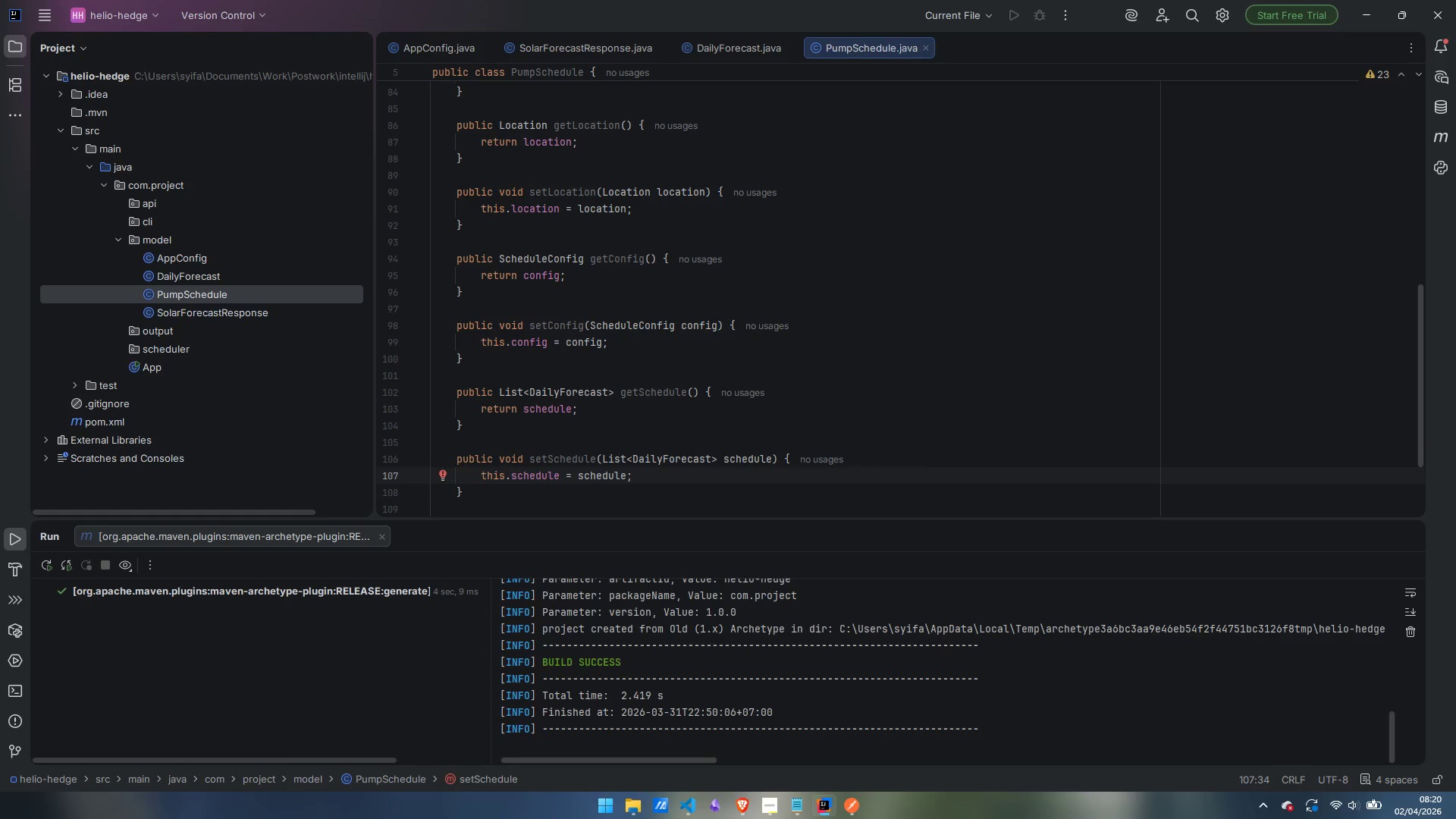 
scroll: coordinate [883, 291], scroll_direction: up, amount: 18.0
 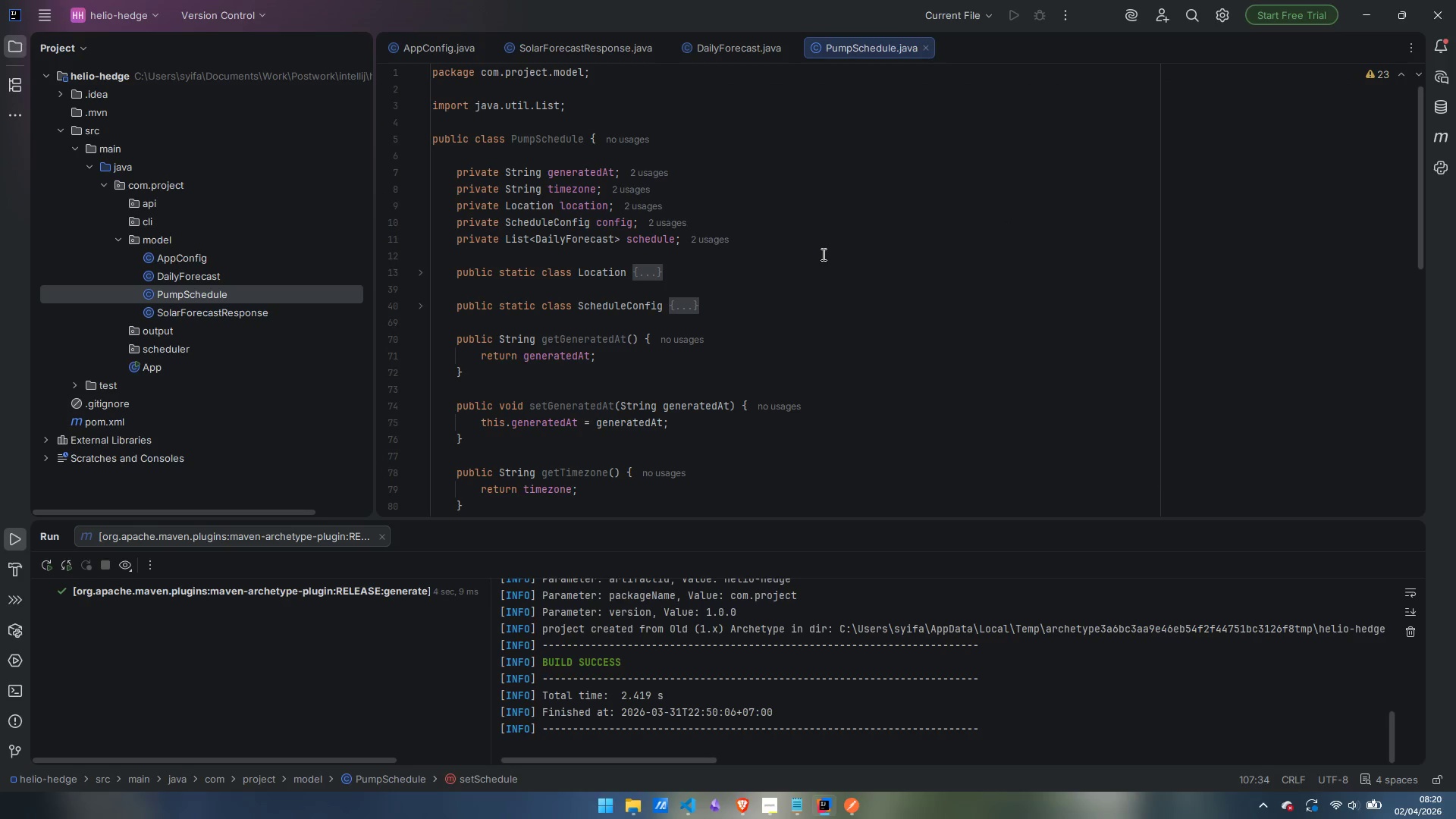 
left_click([730, 40])
 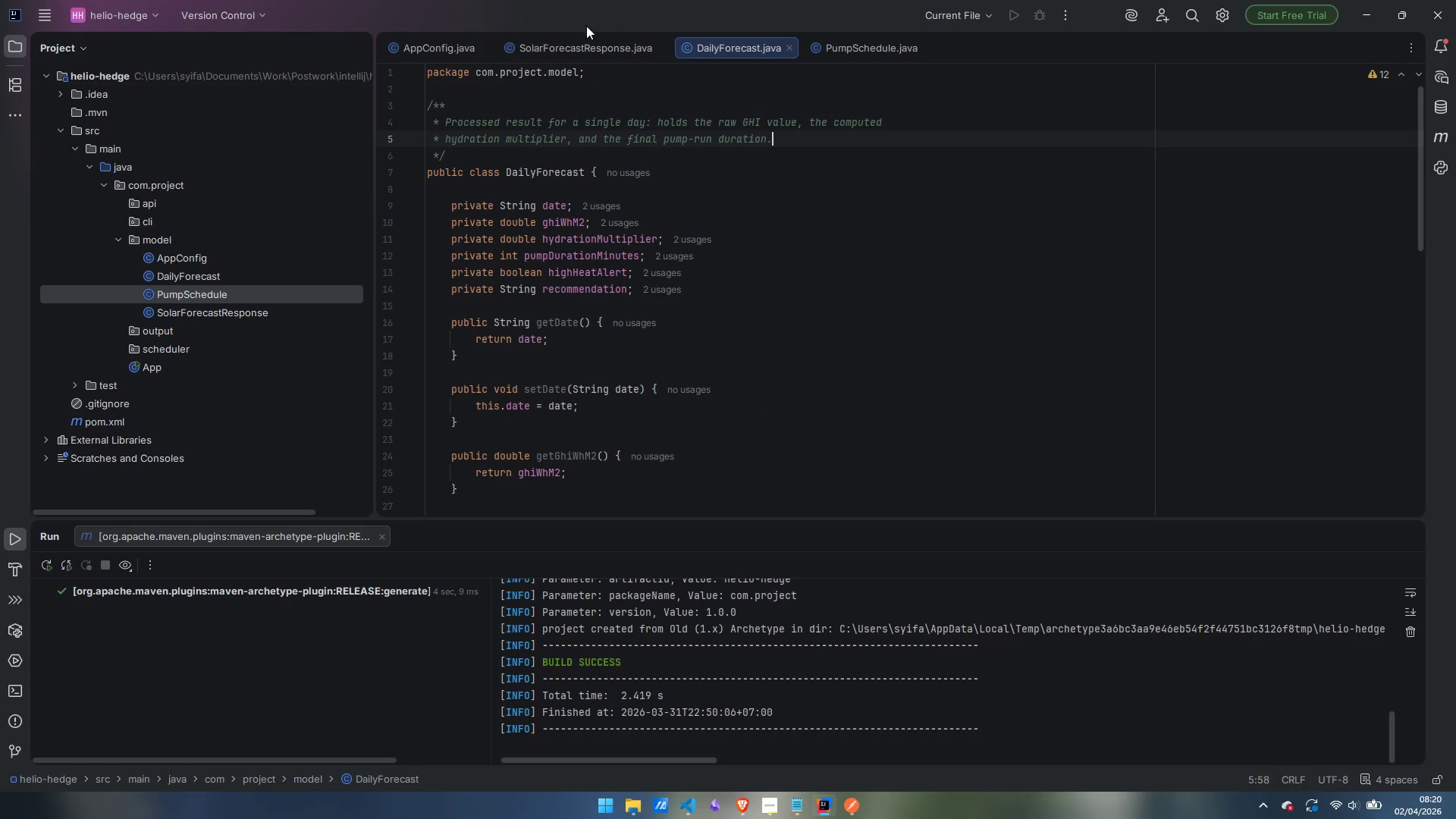 
left_click([575, 45])
 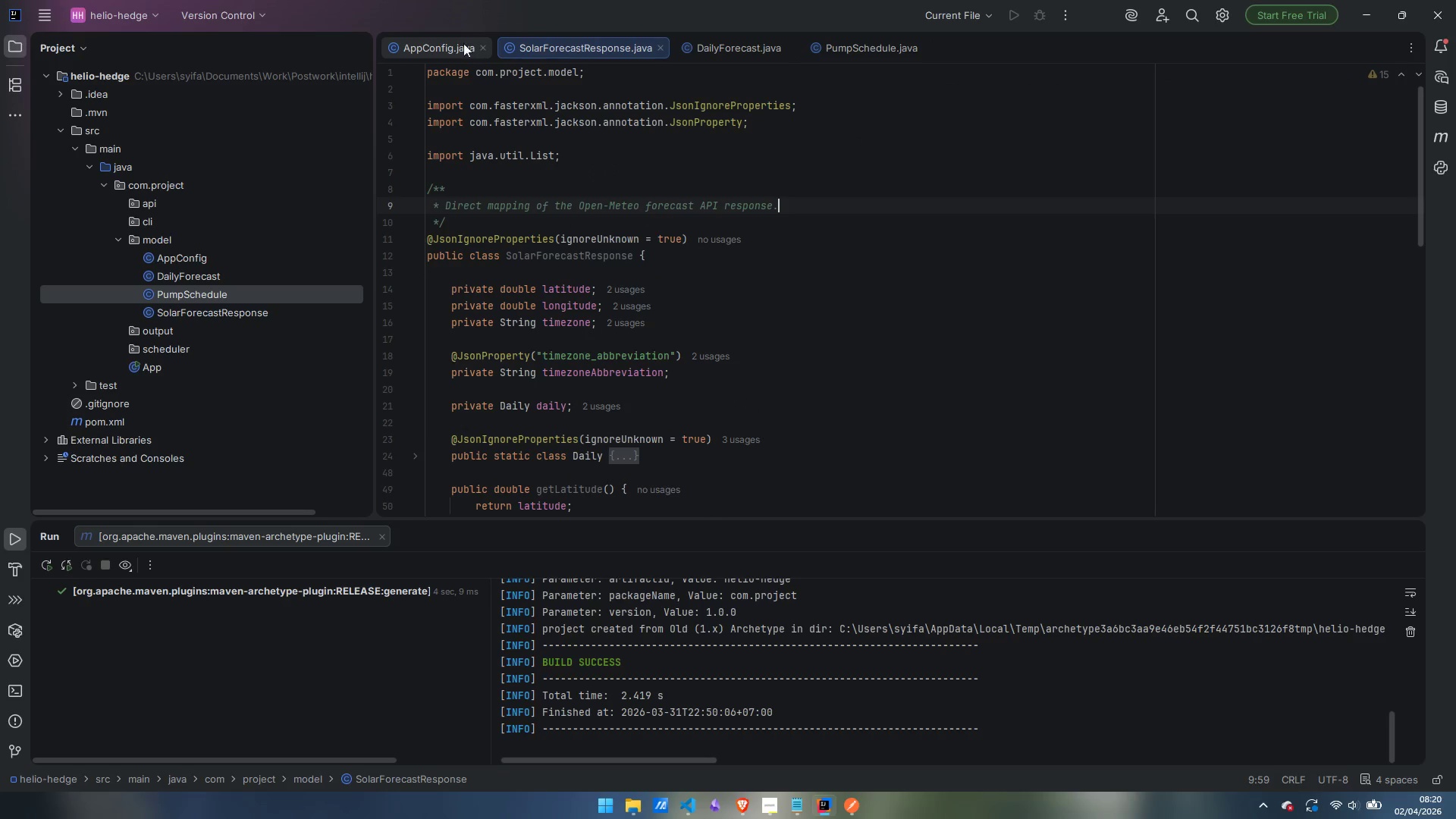 
left_click([446, 43])
 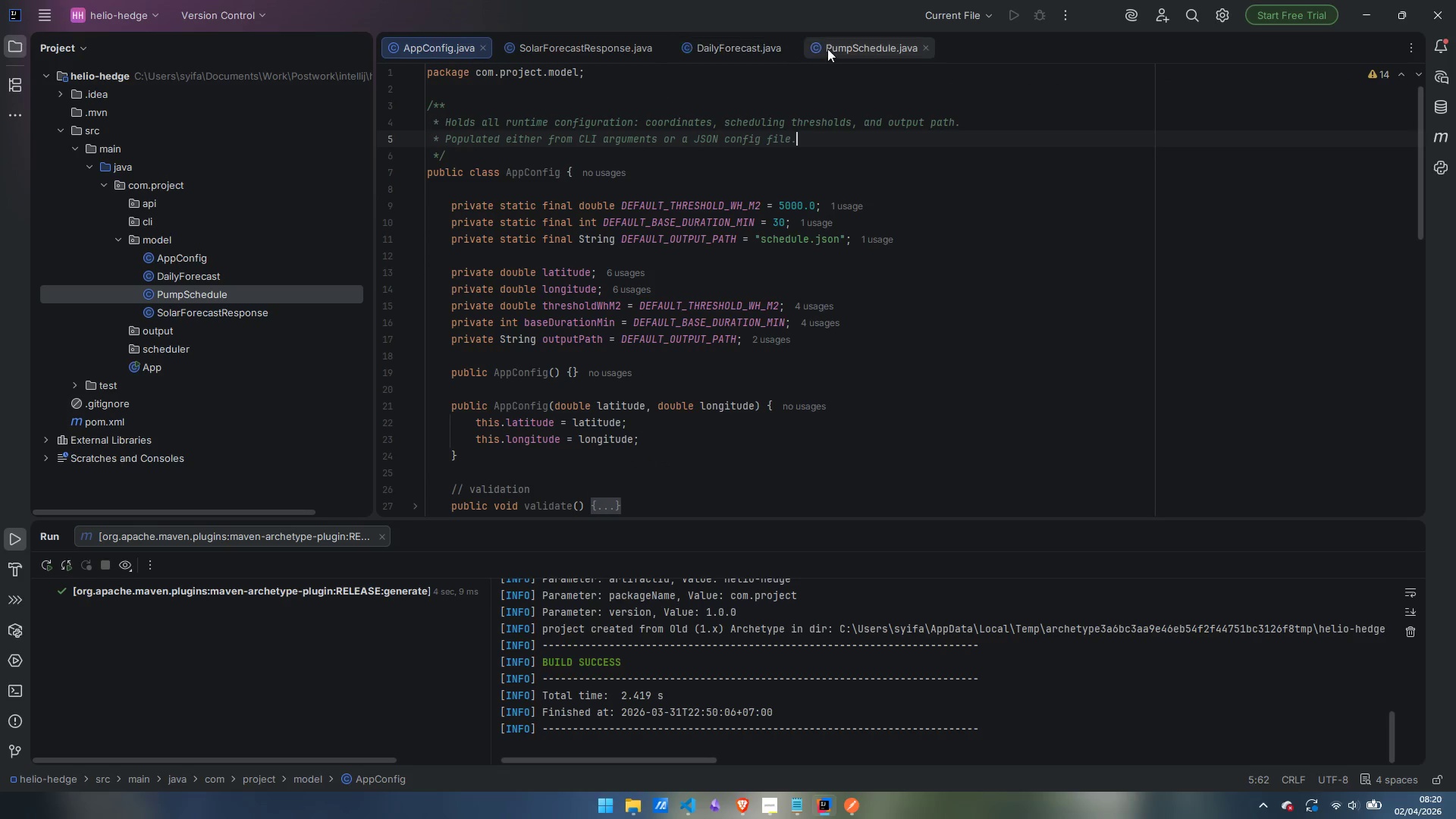 
left_click([856, 48])
 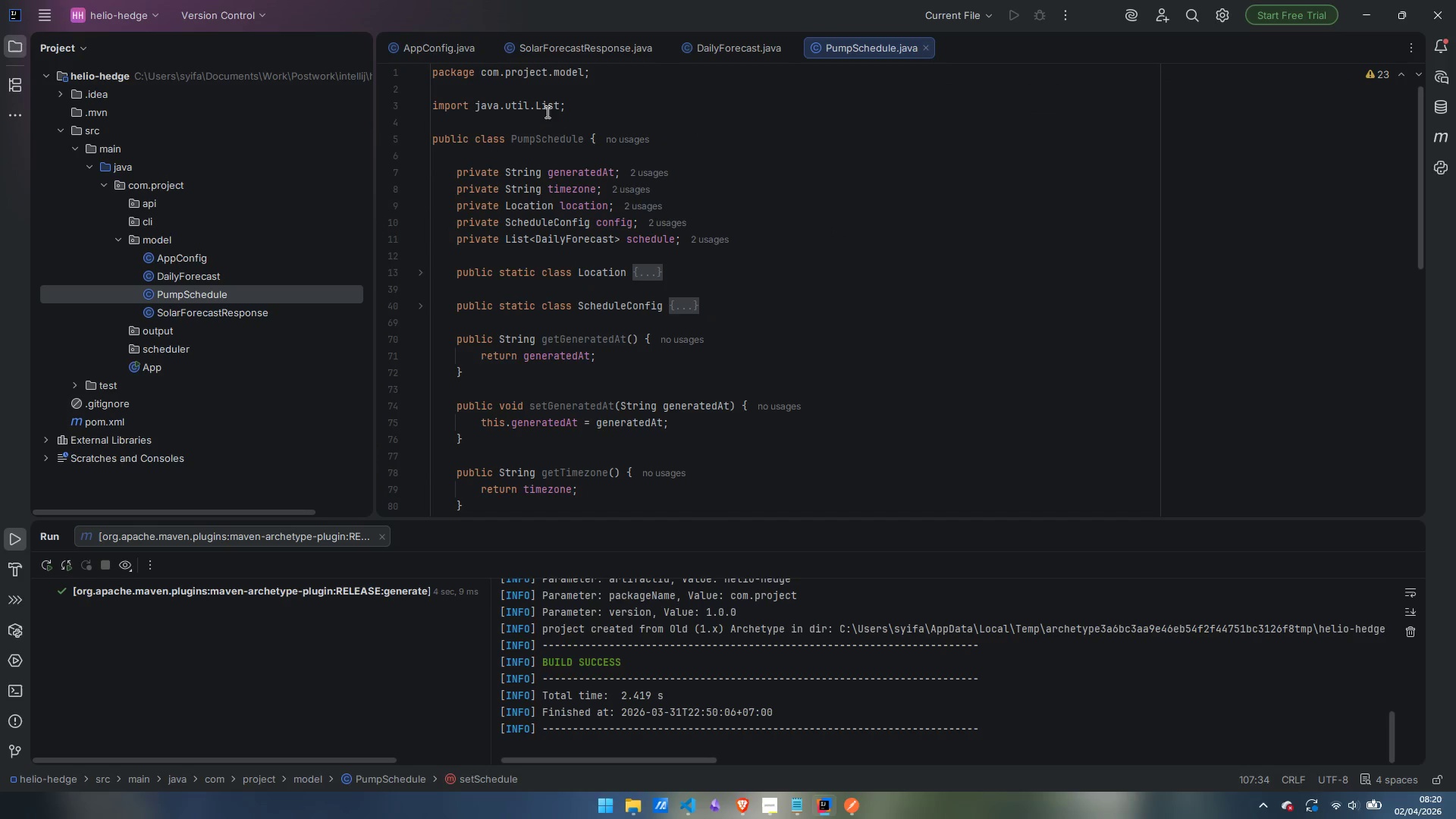 
left_click([538, 117])
 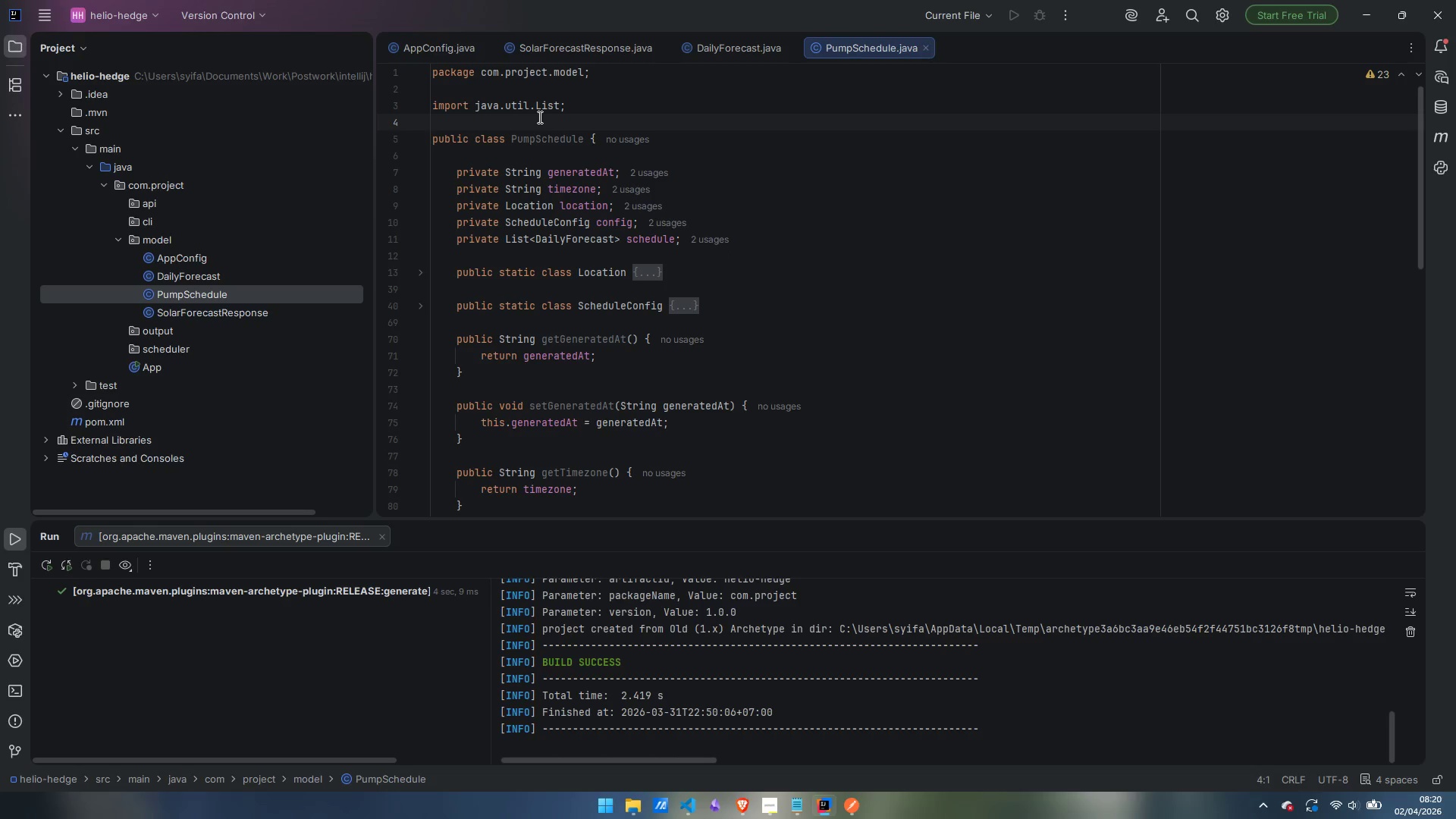 
key(Enter)
 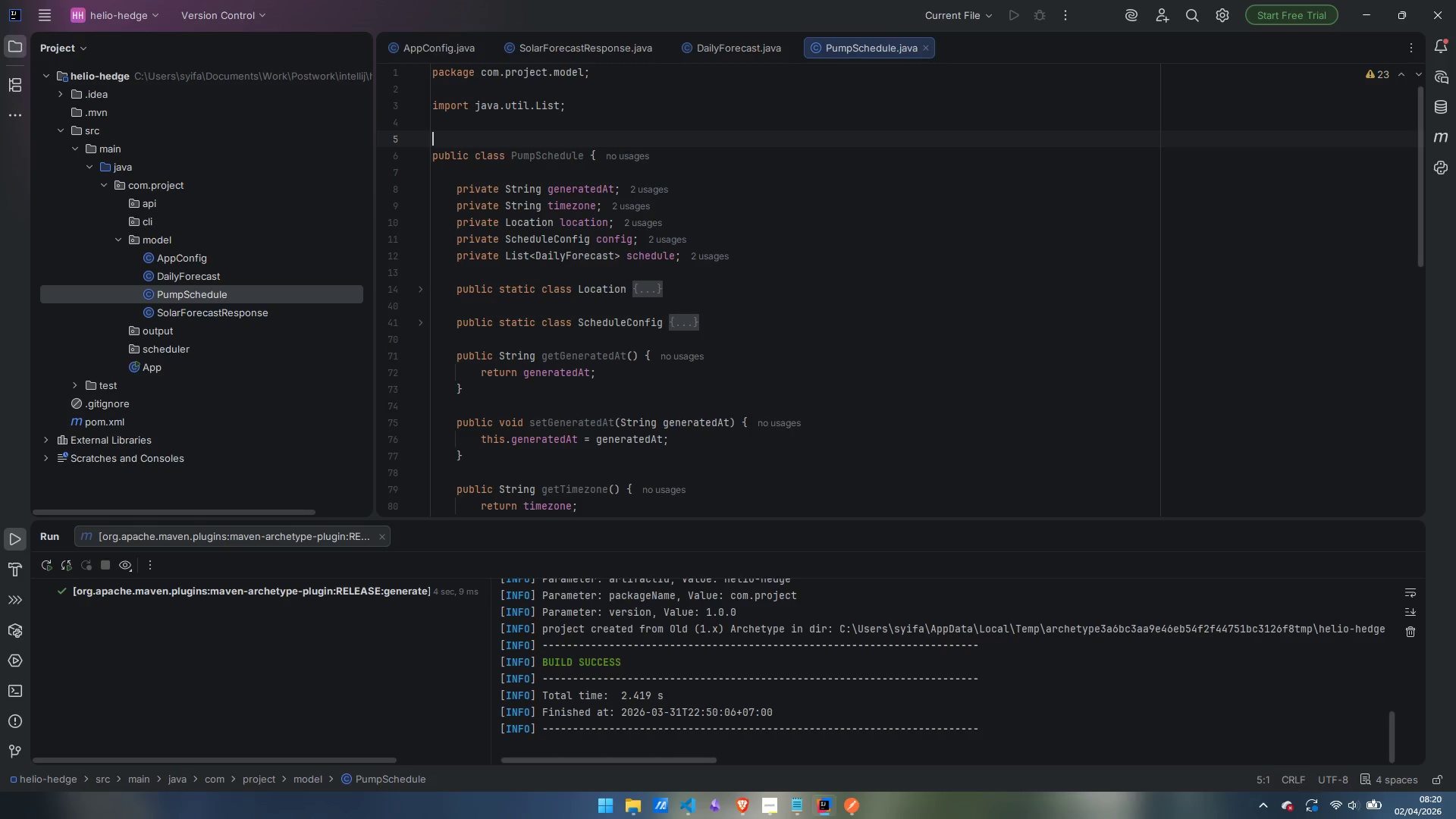 
type(/**)
 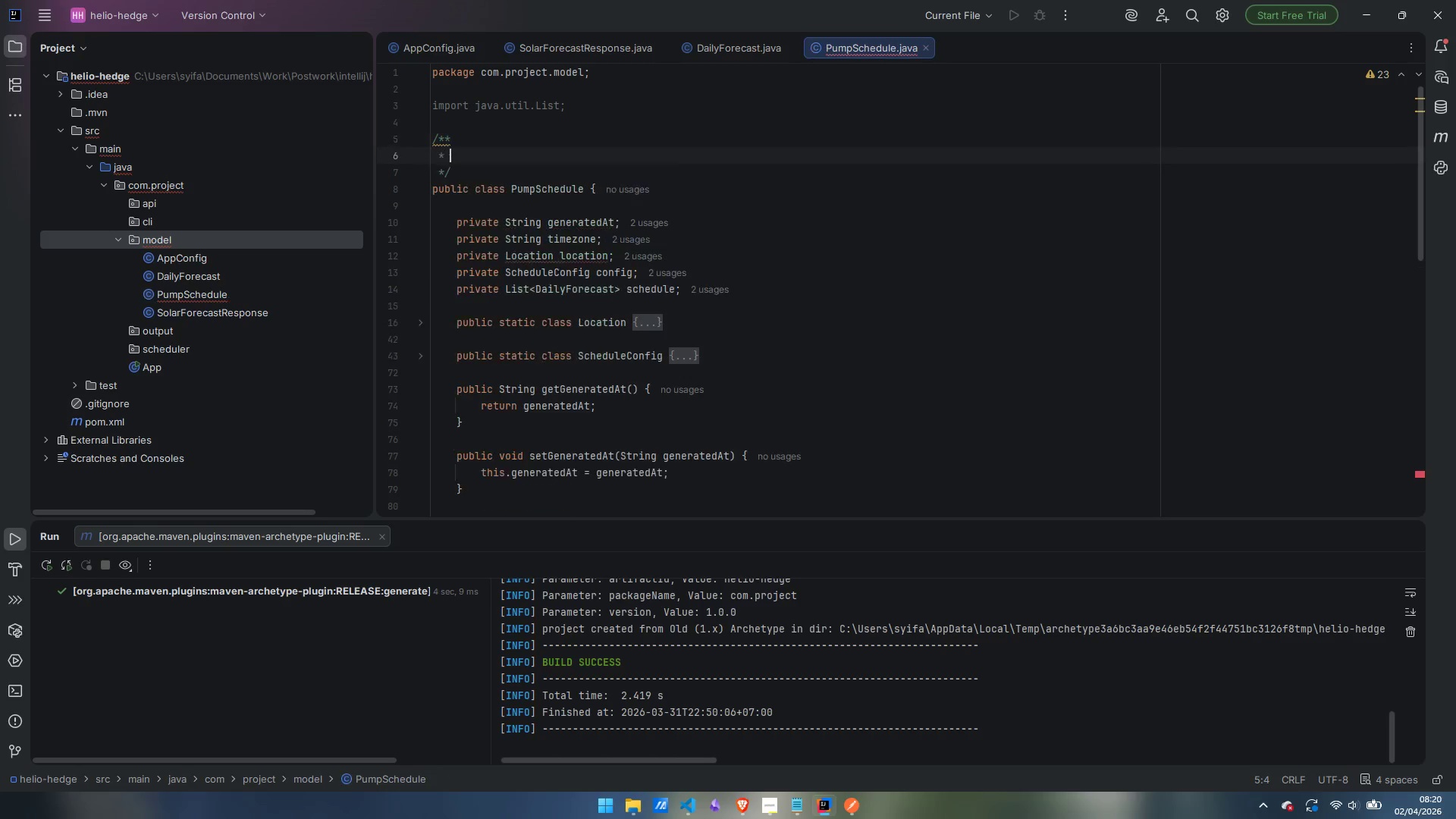 
 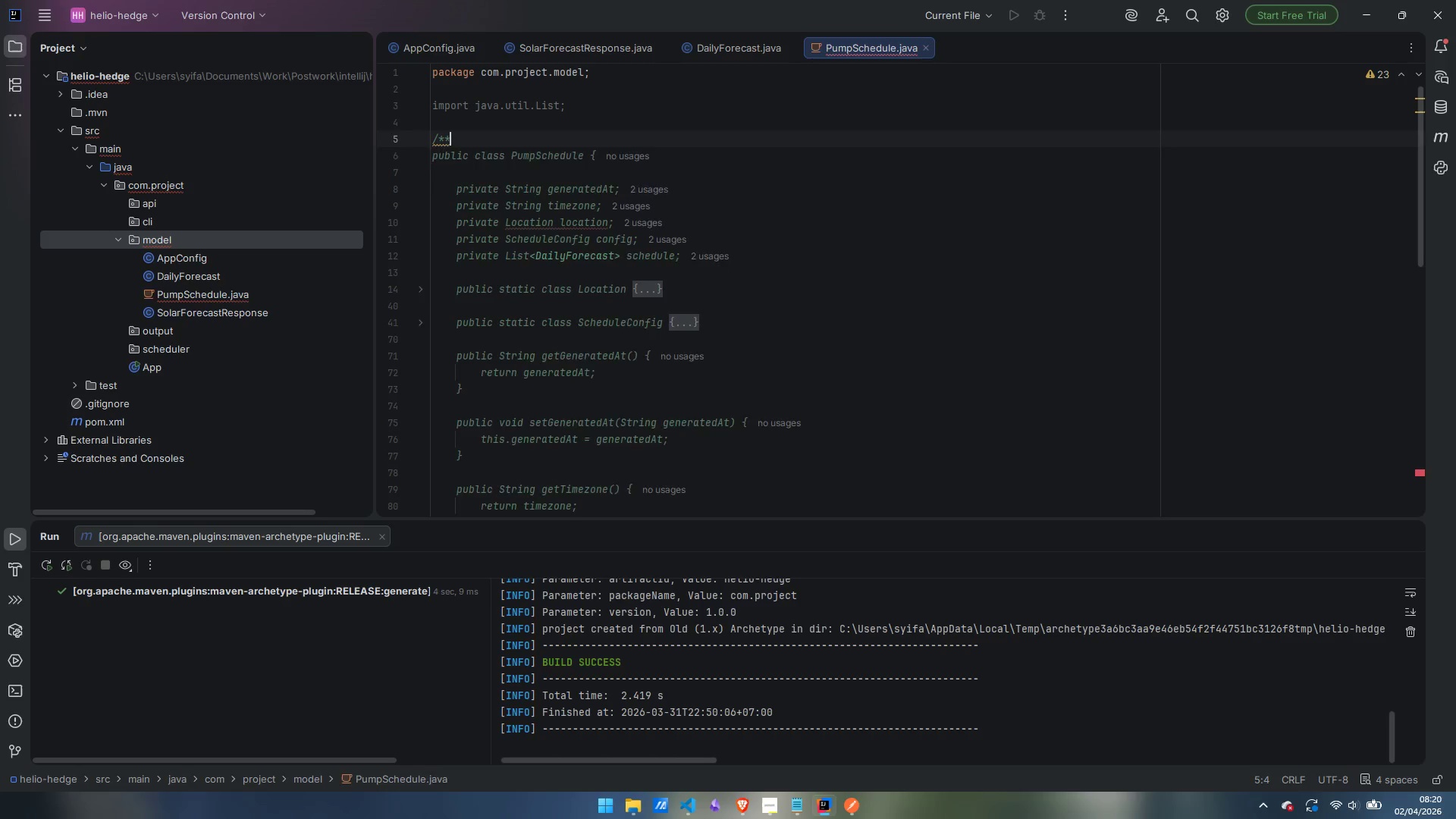 
key(Enter)
 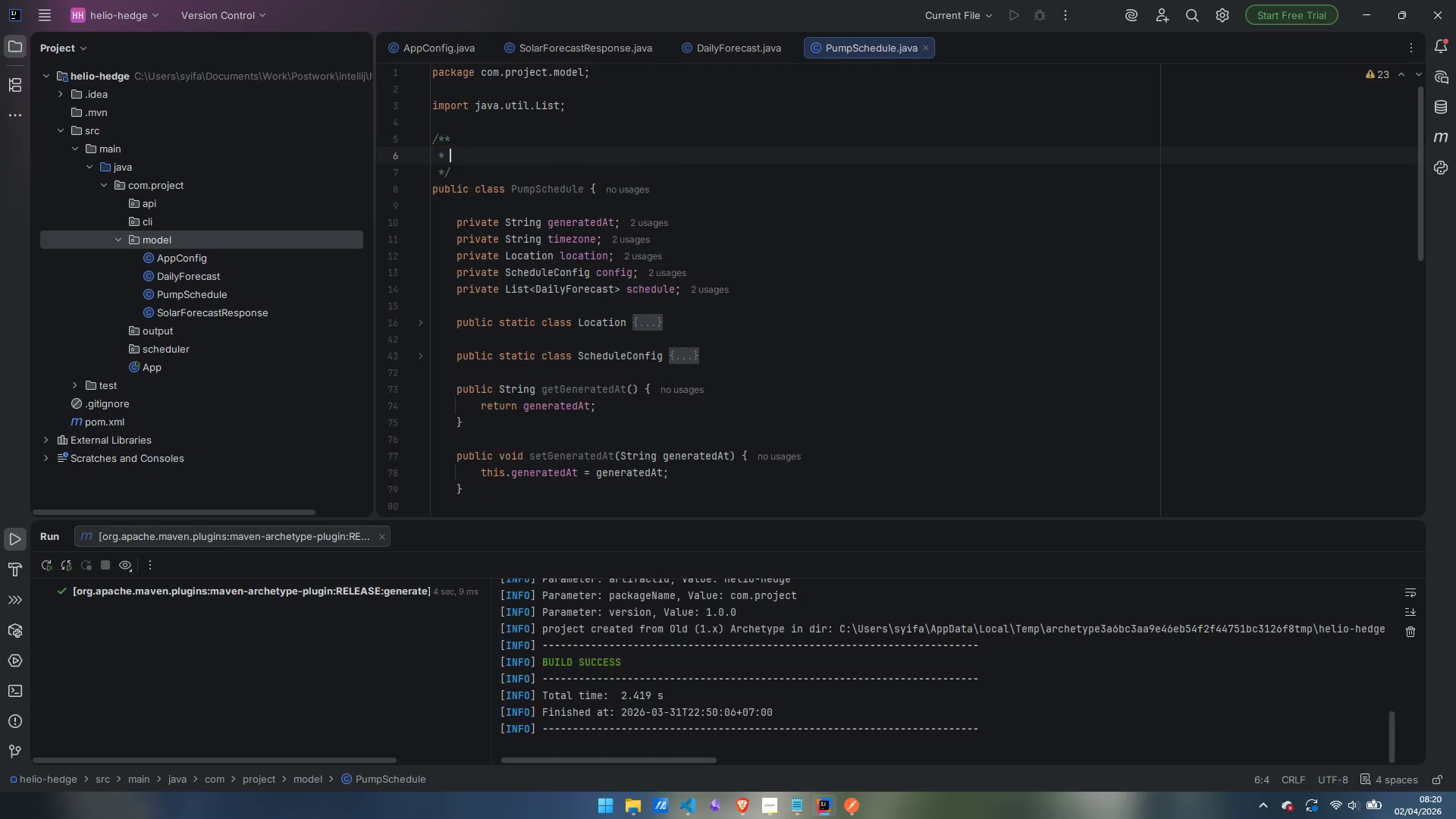 
type(Root object writtenm )
key(Backspace)
key(Backspace)
type( to the output JSON schedule file.)
 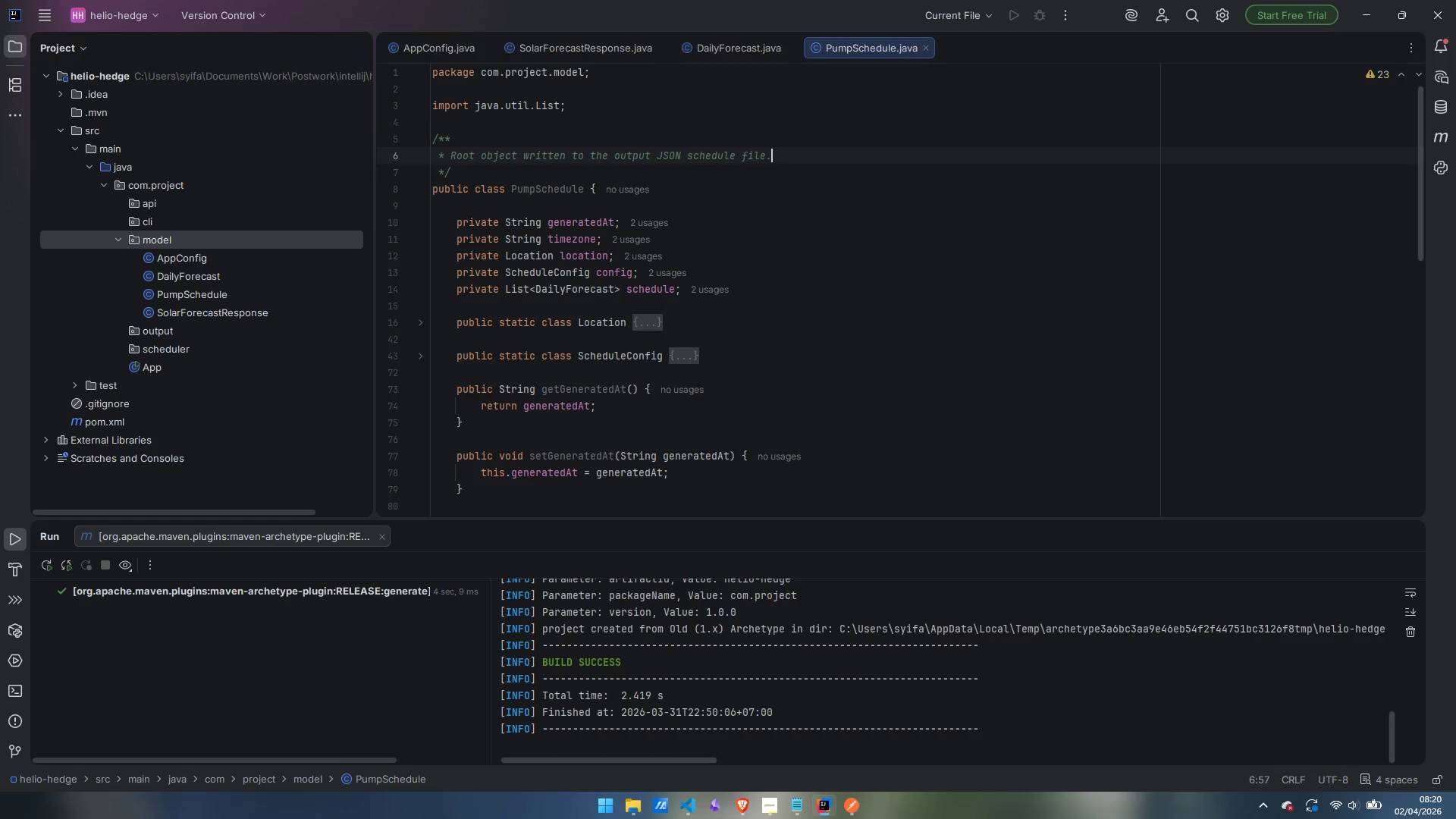 
wait(9.83)
 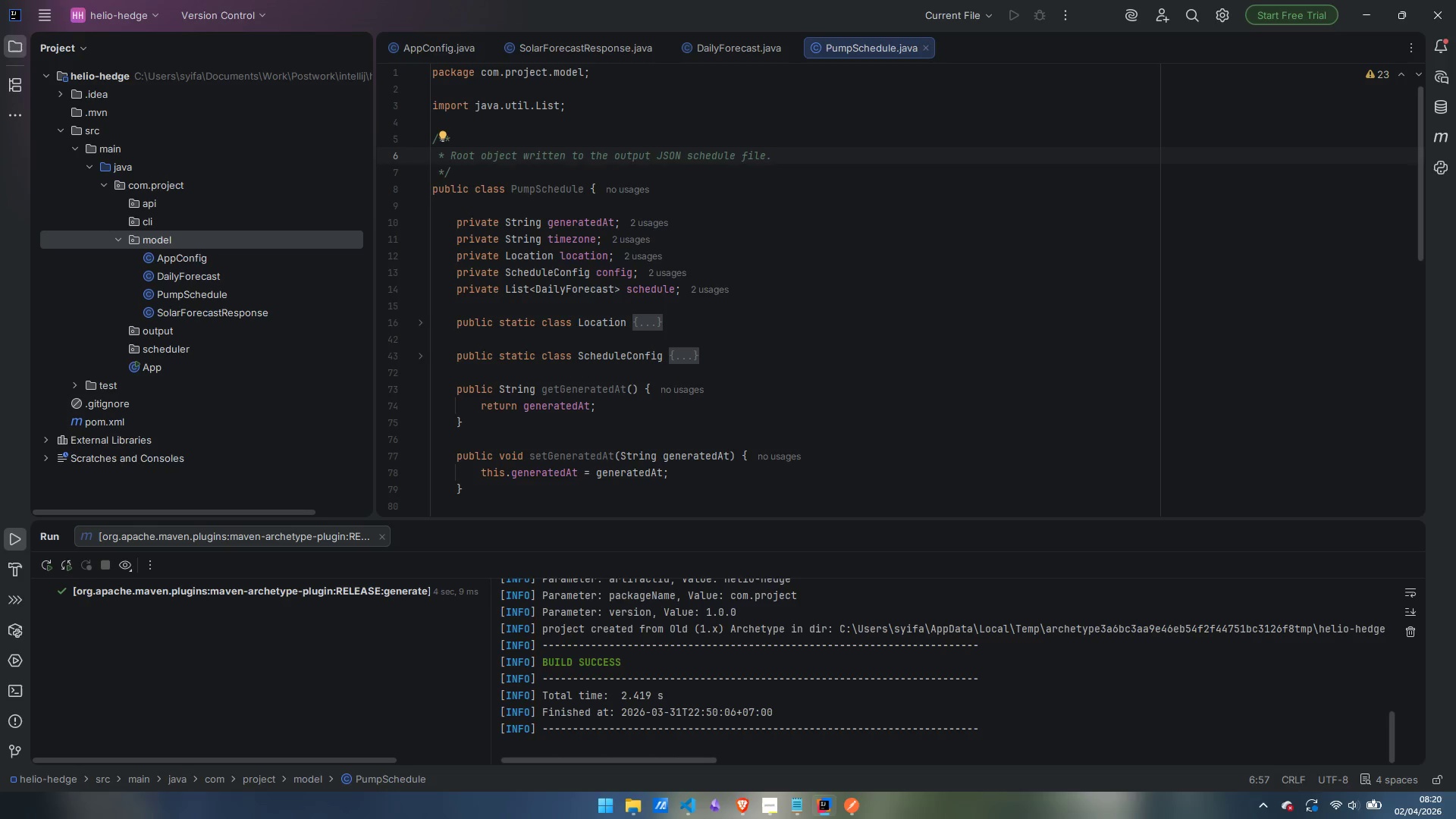 
right_click([137, 202])
 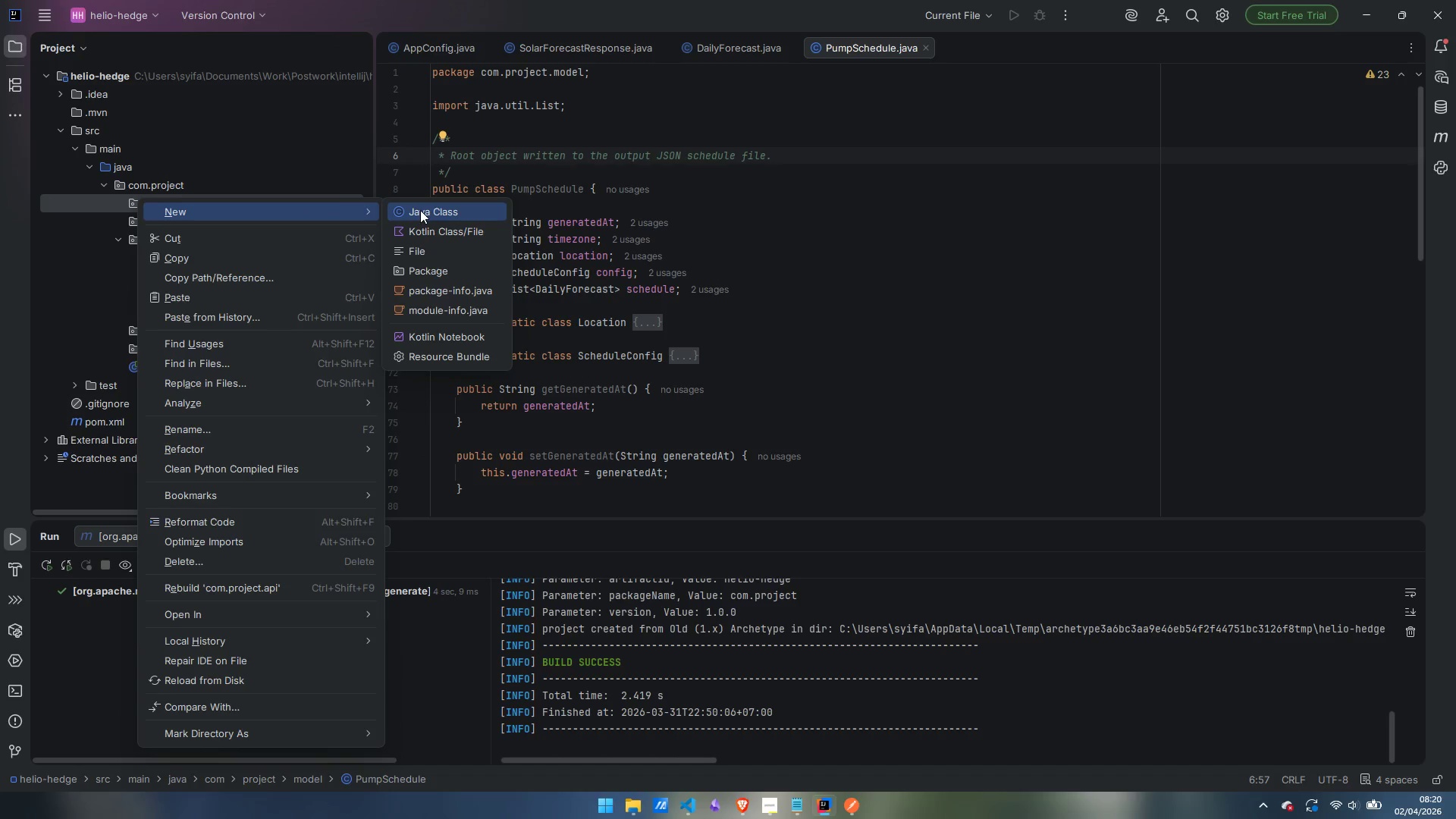 
left_click([420, 210])
 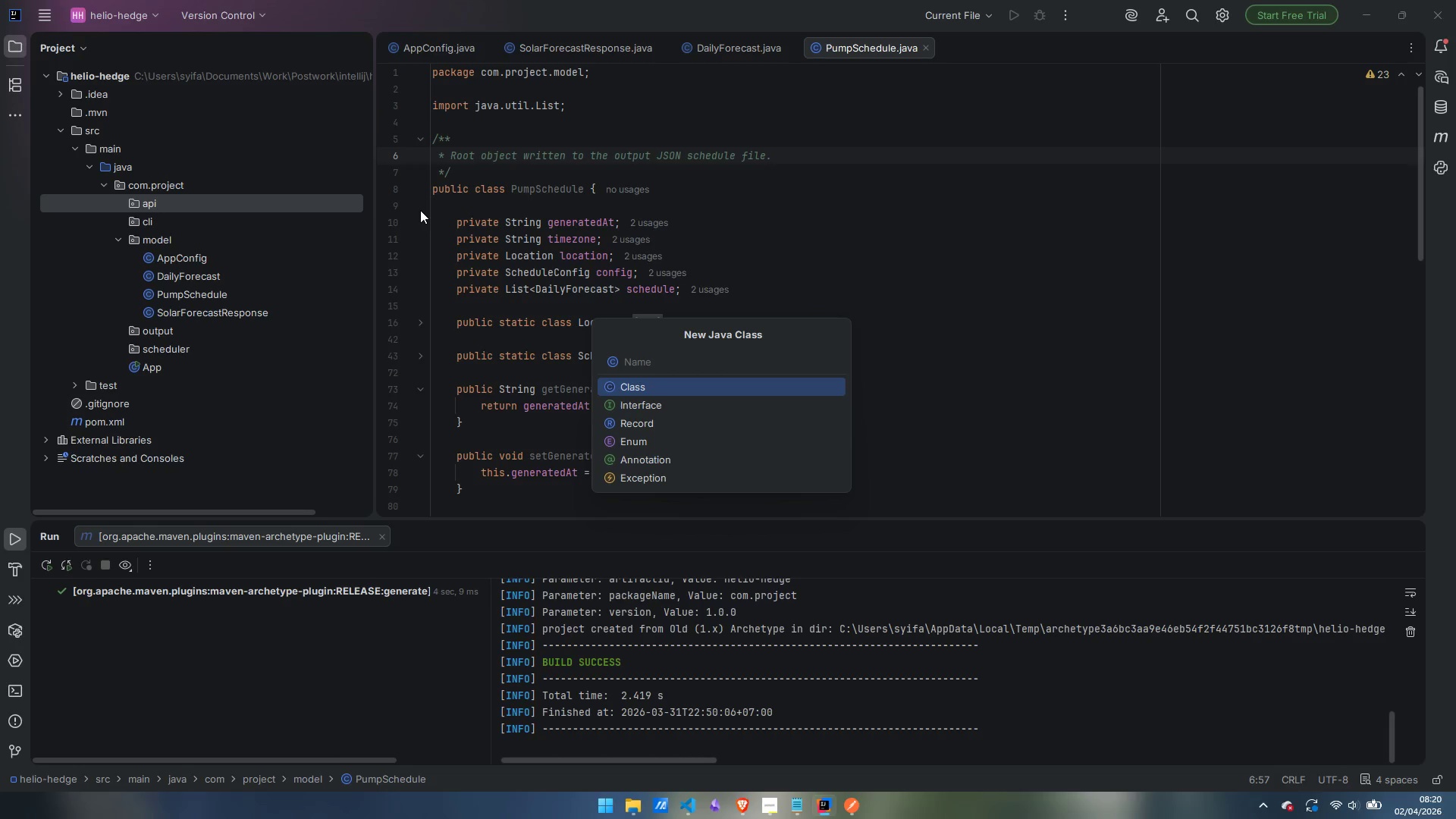 
type(OpenMeteoClin)
key(Backspace)
type(ent)
 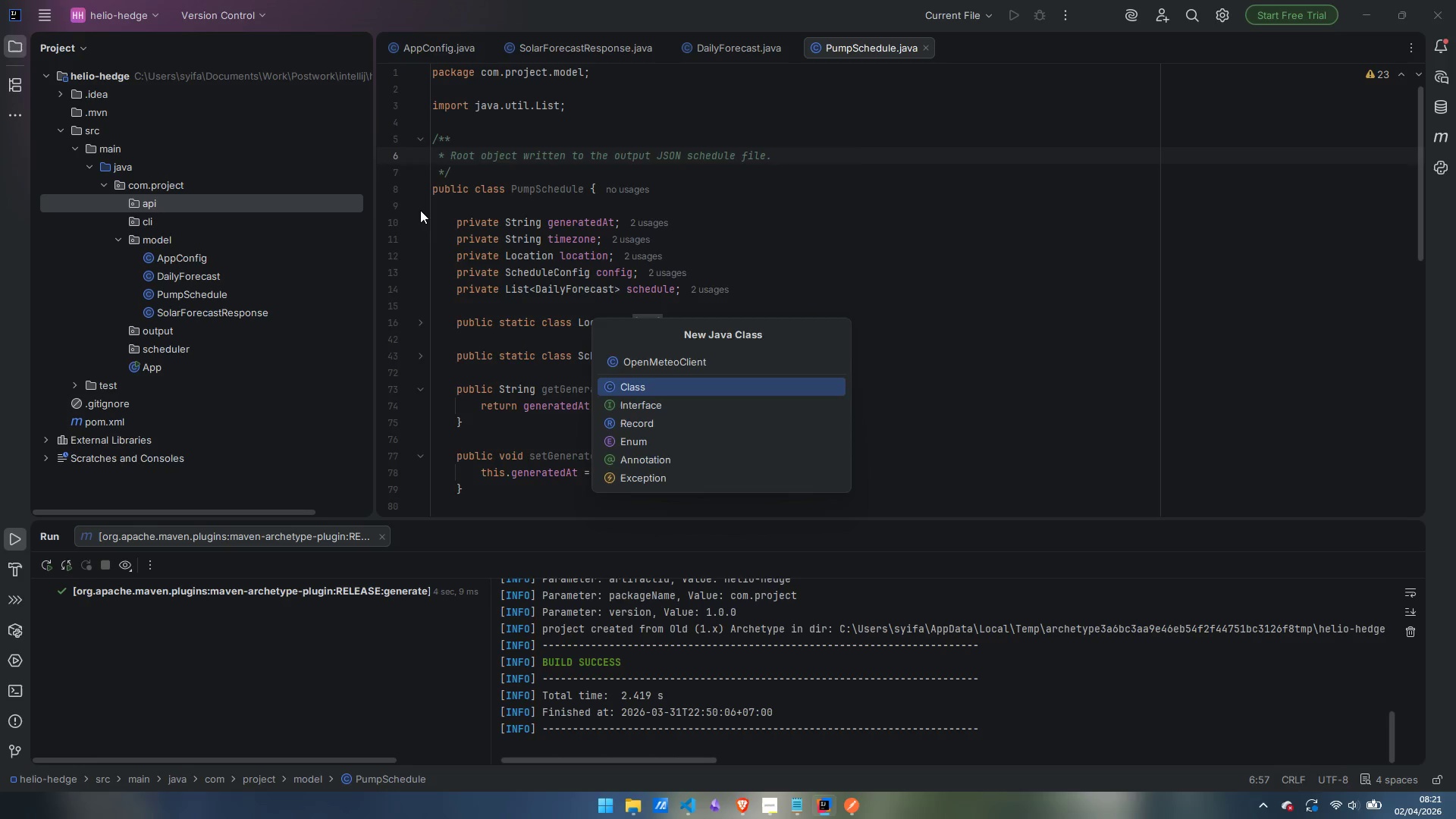 
key(Enter)
 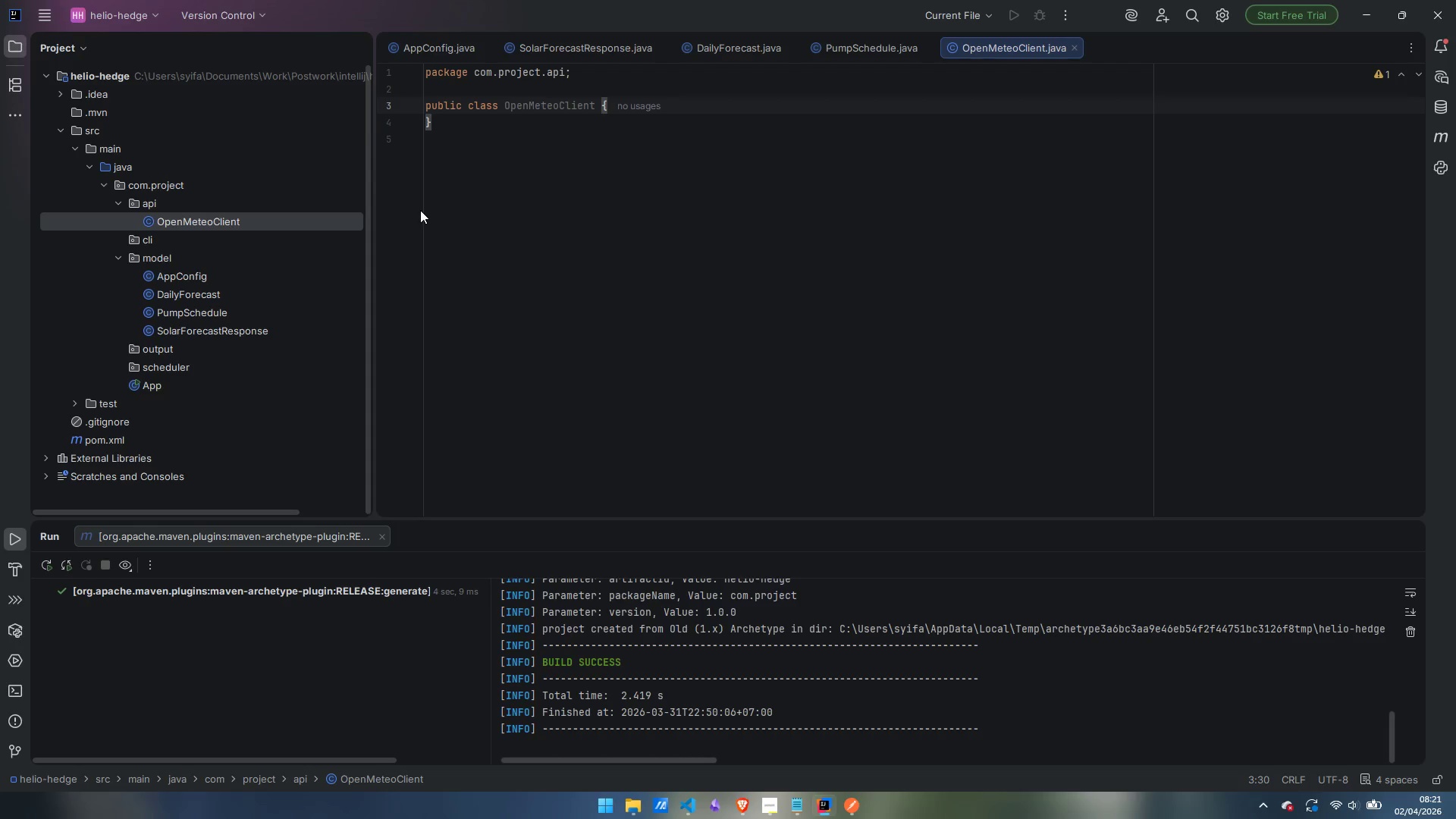 
wait(10.28)
 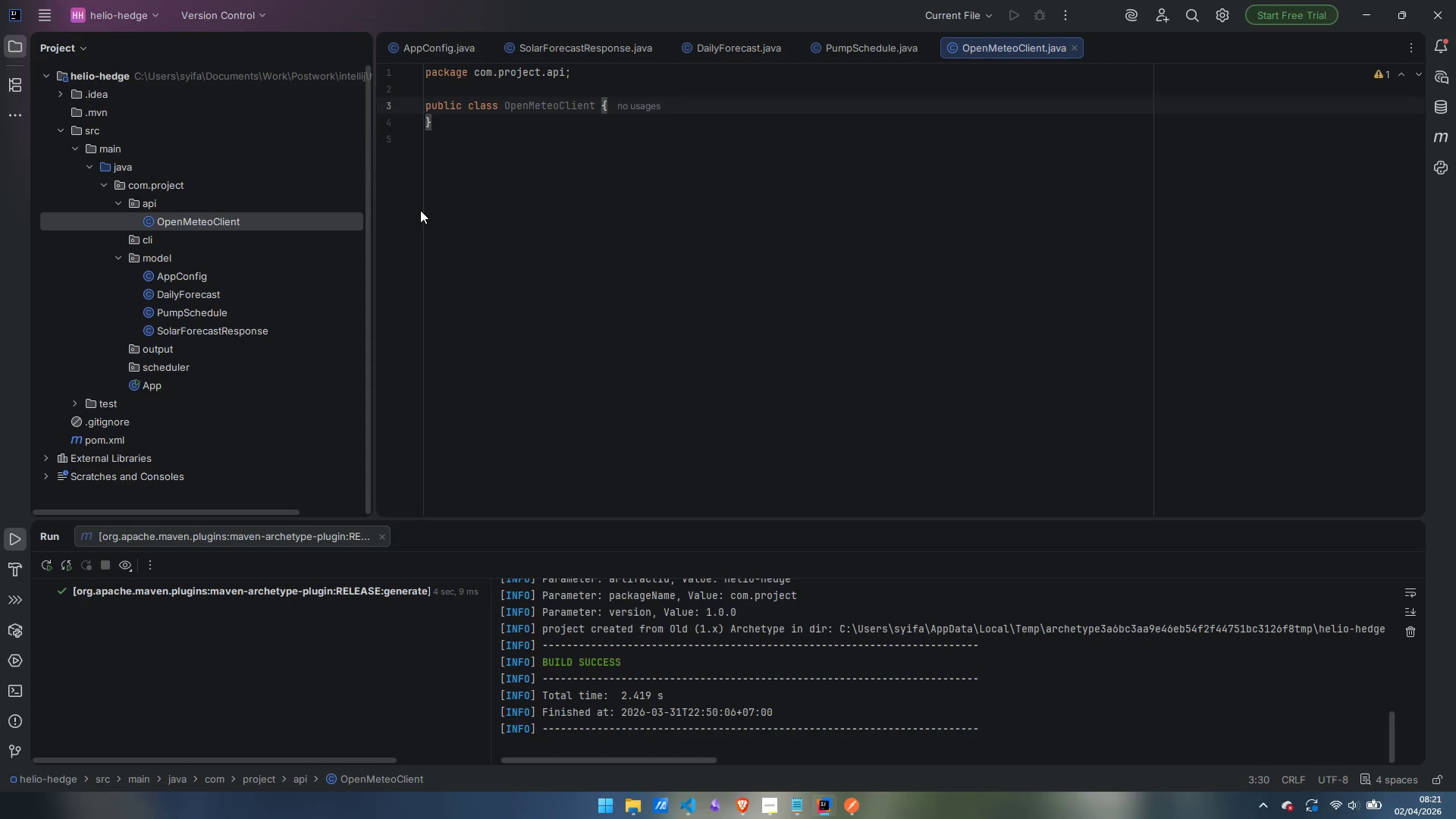 
key(ArrowRight)
 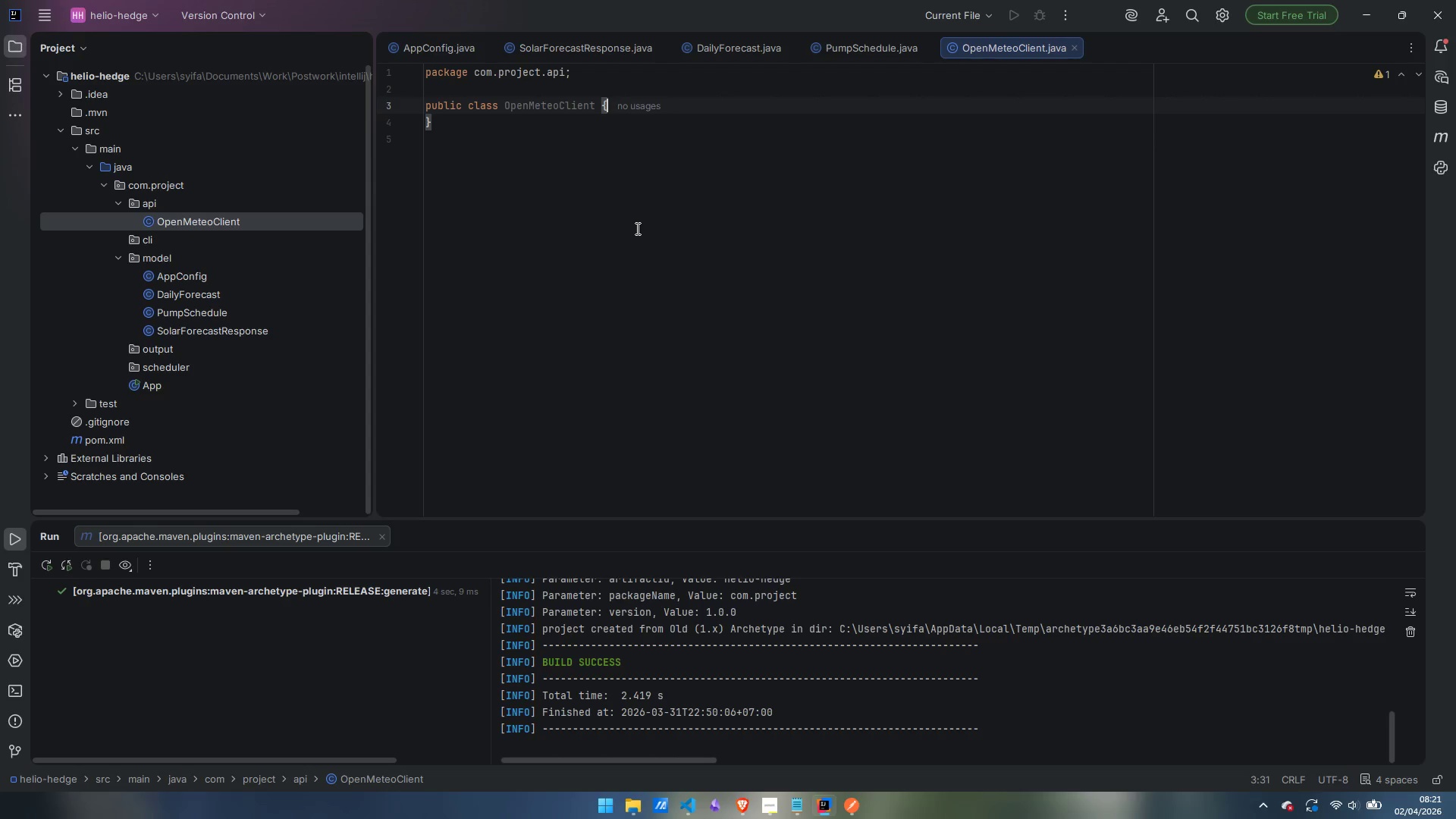 
key(Enter)
 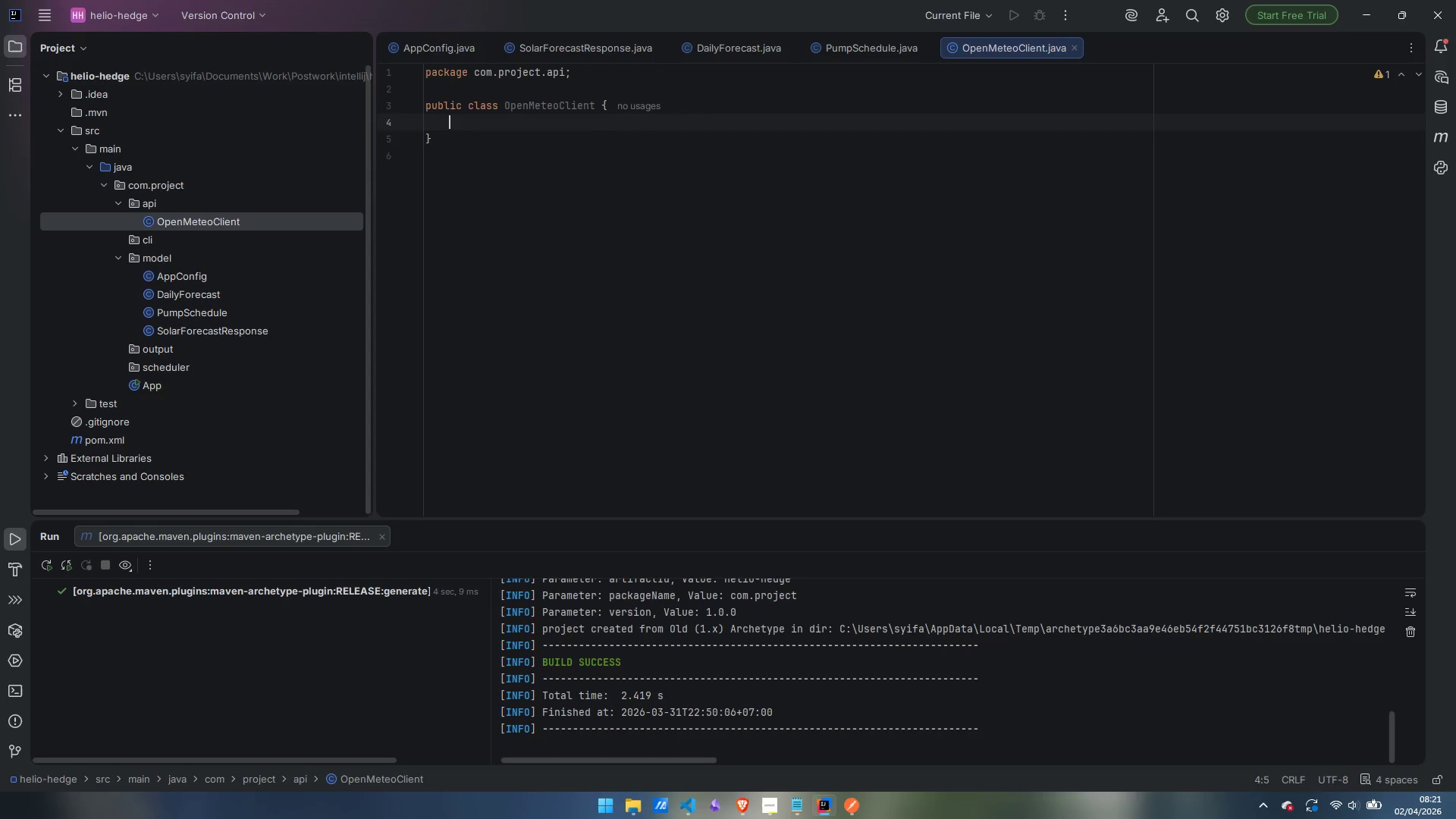 
key(Enter)
 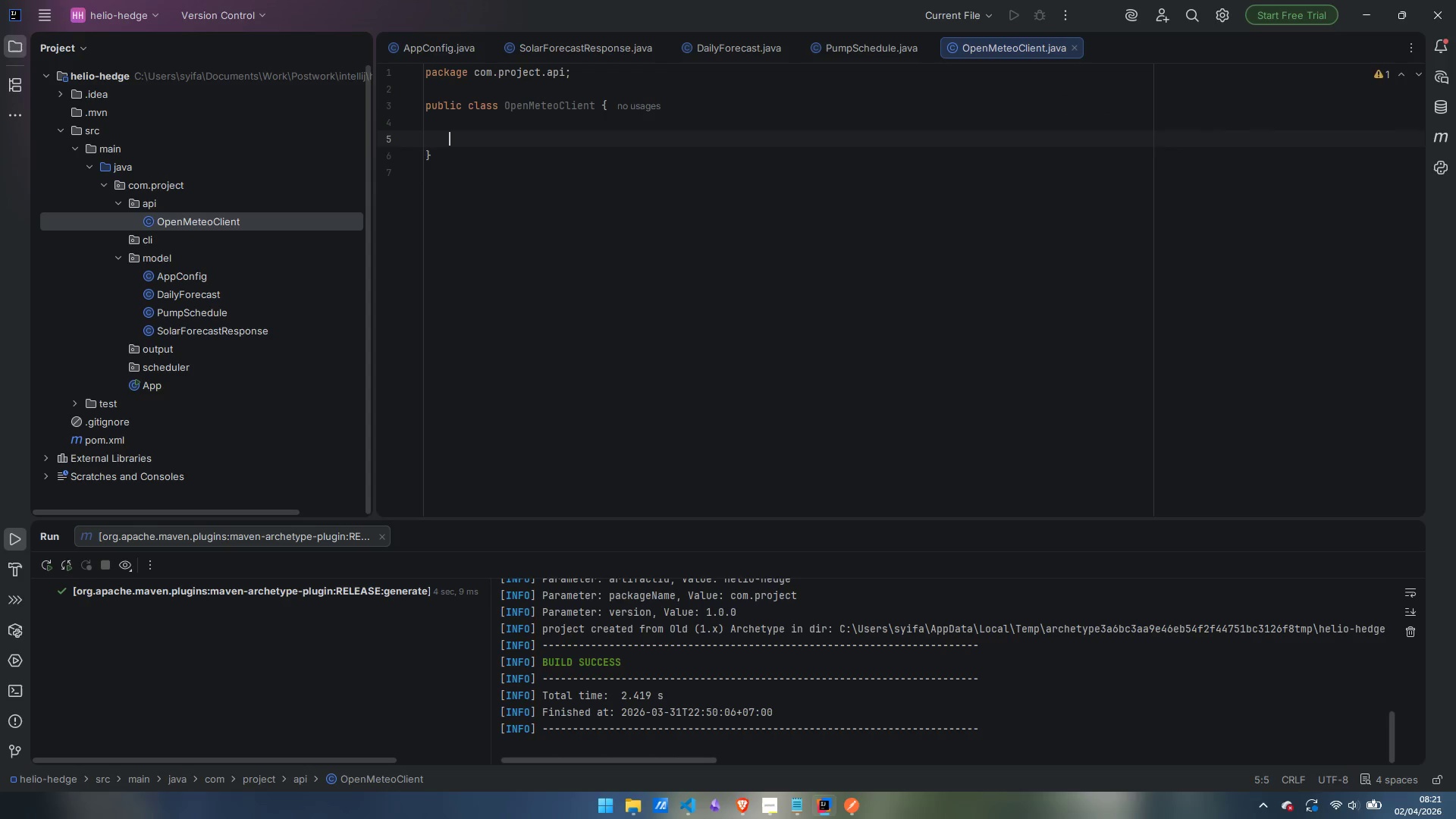 
key(Enter)
 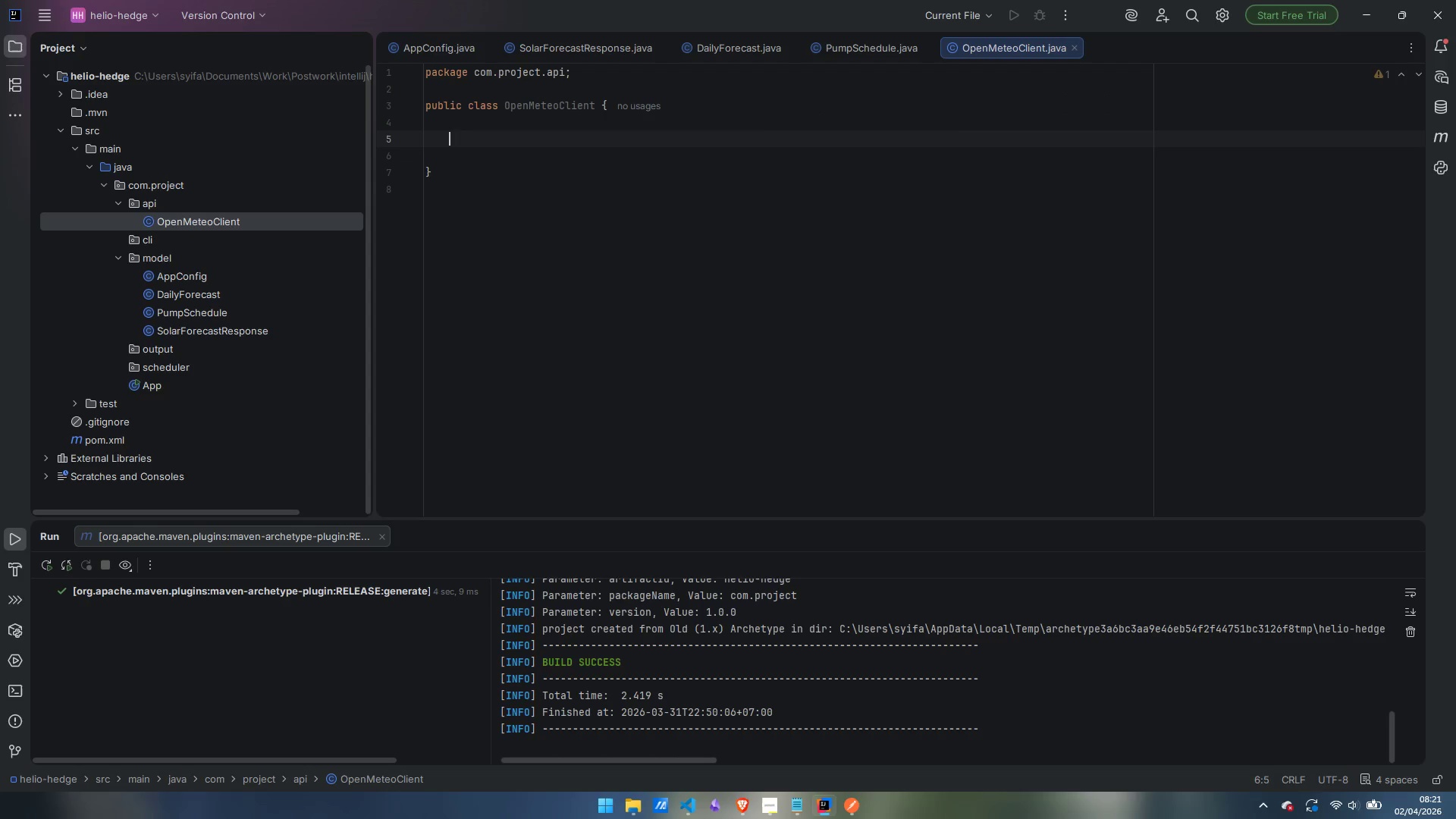 
key(ArrowUp)
 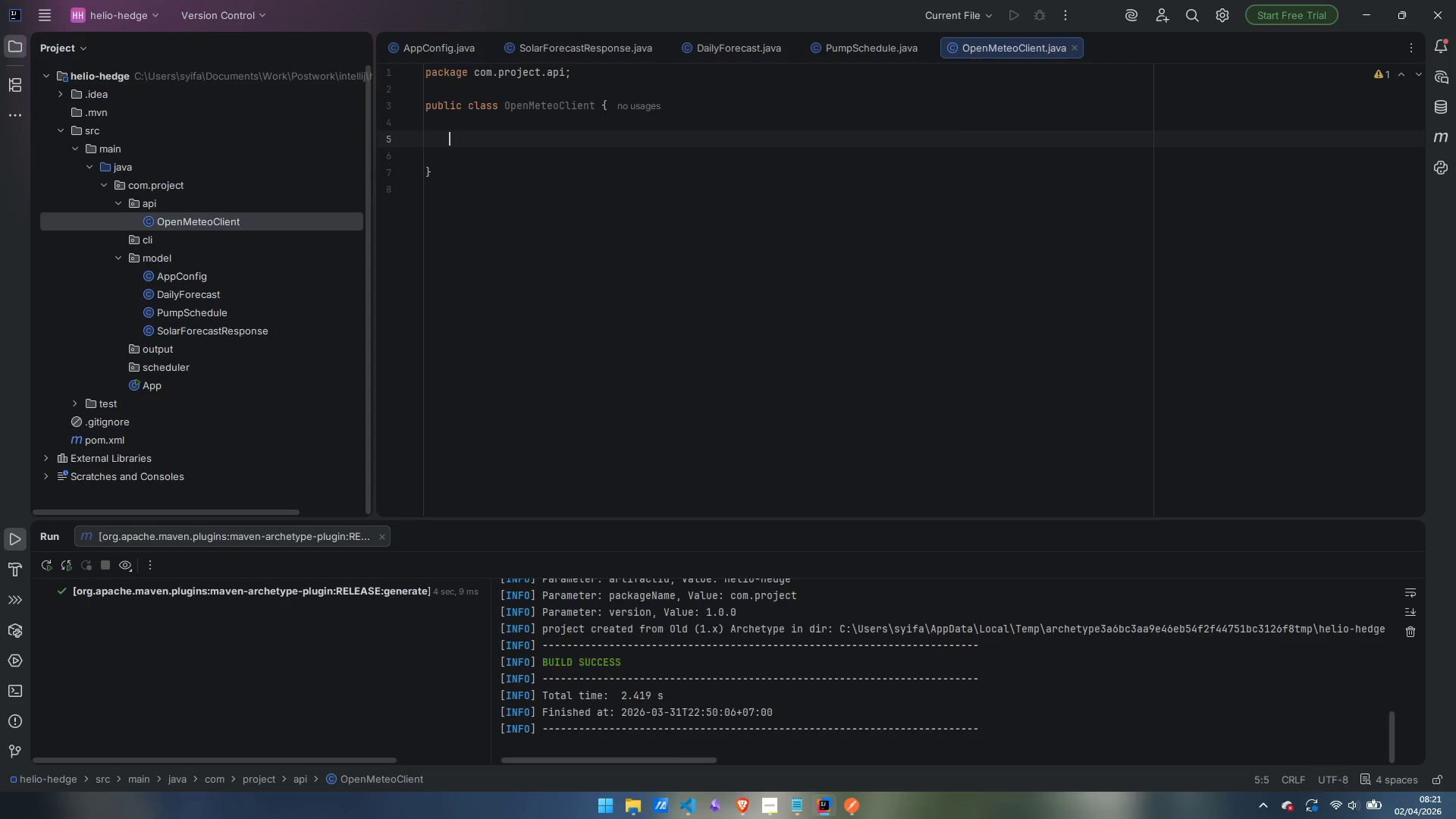 
type(private static final String BASE_URL = "https://api.open=-)
key(Backspace)
key(Backspace)
type(-meteo.com/v1/forecast)
 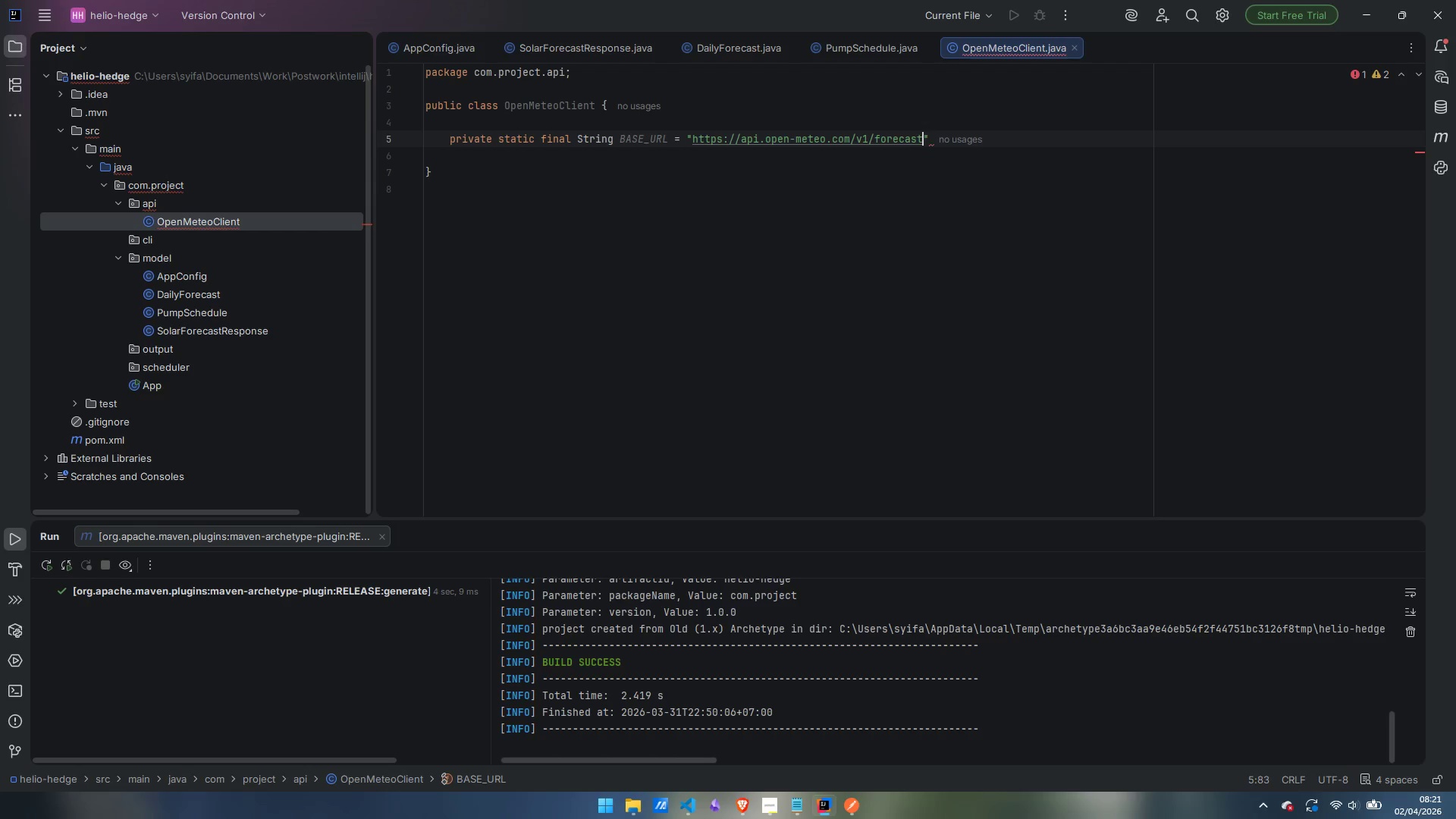 
key(ArrowRight)
 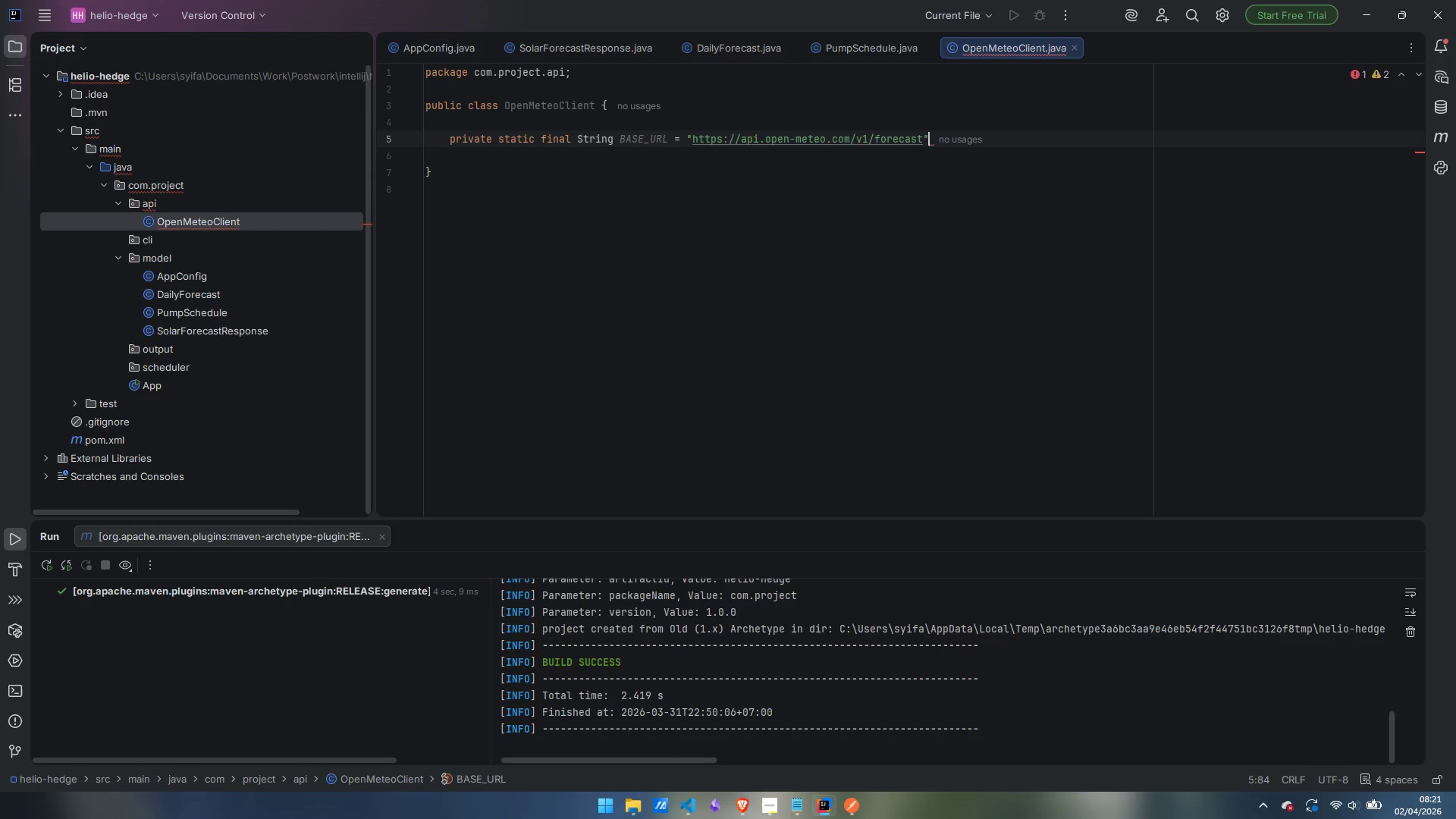 
key(Semicolon)
 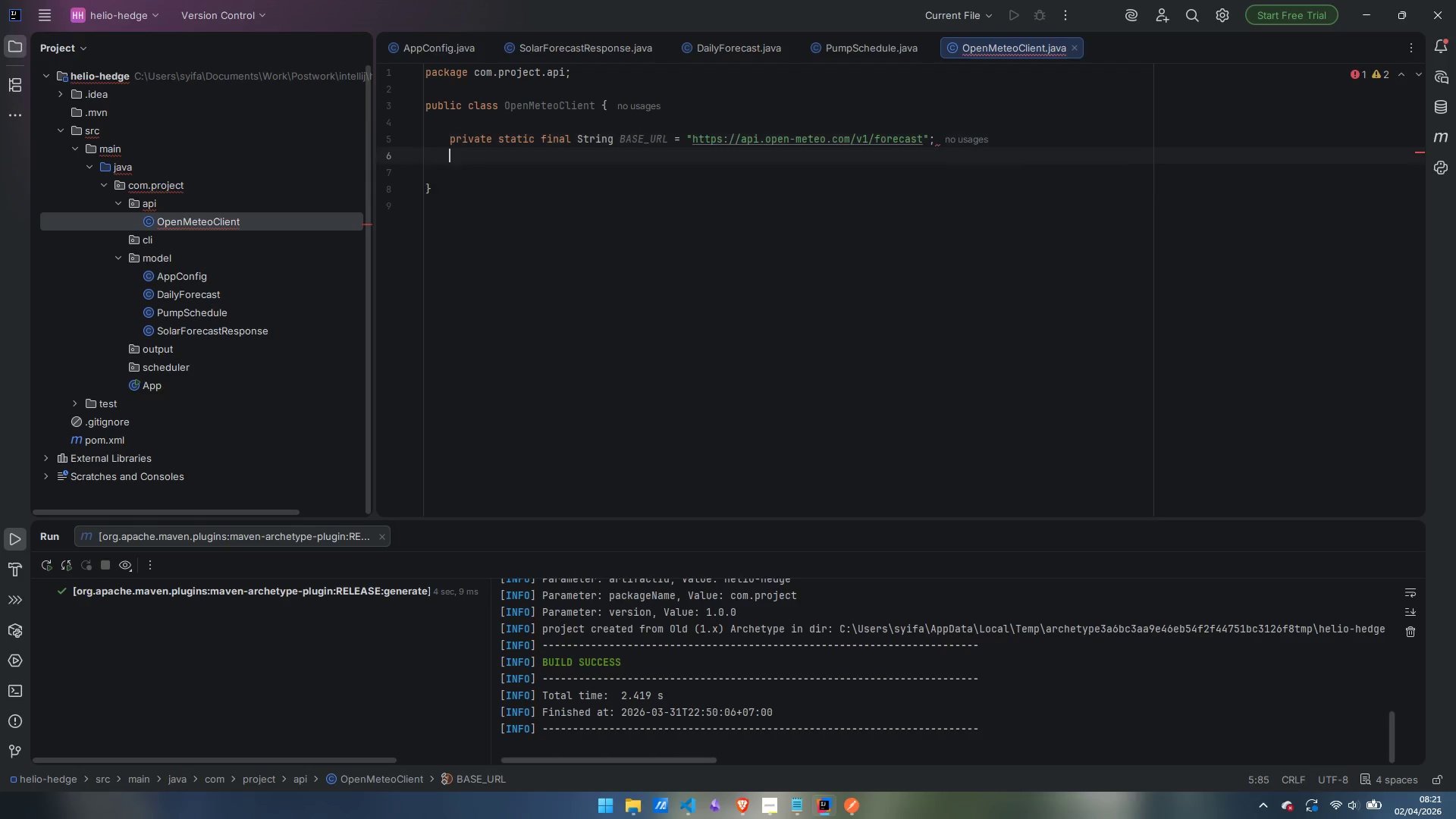 
key(Enter)
 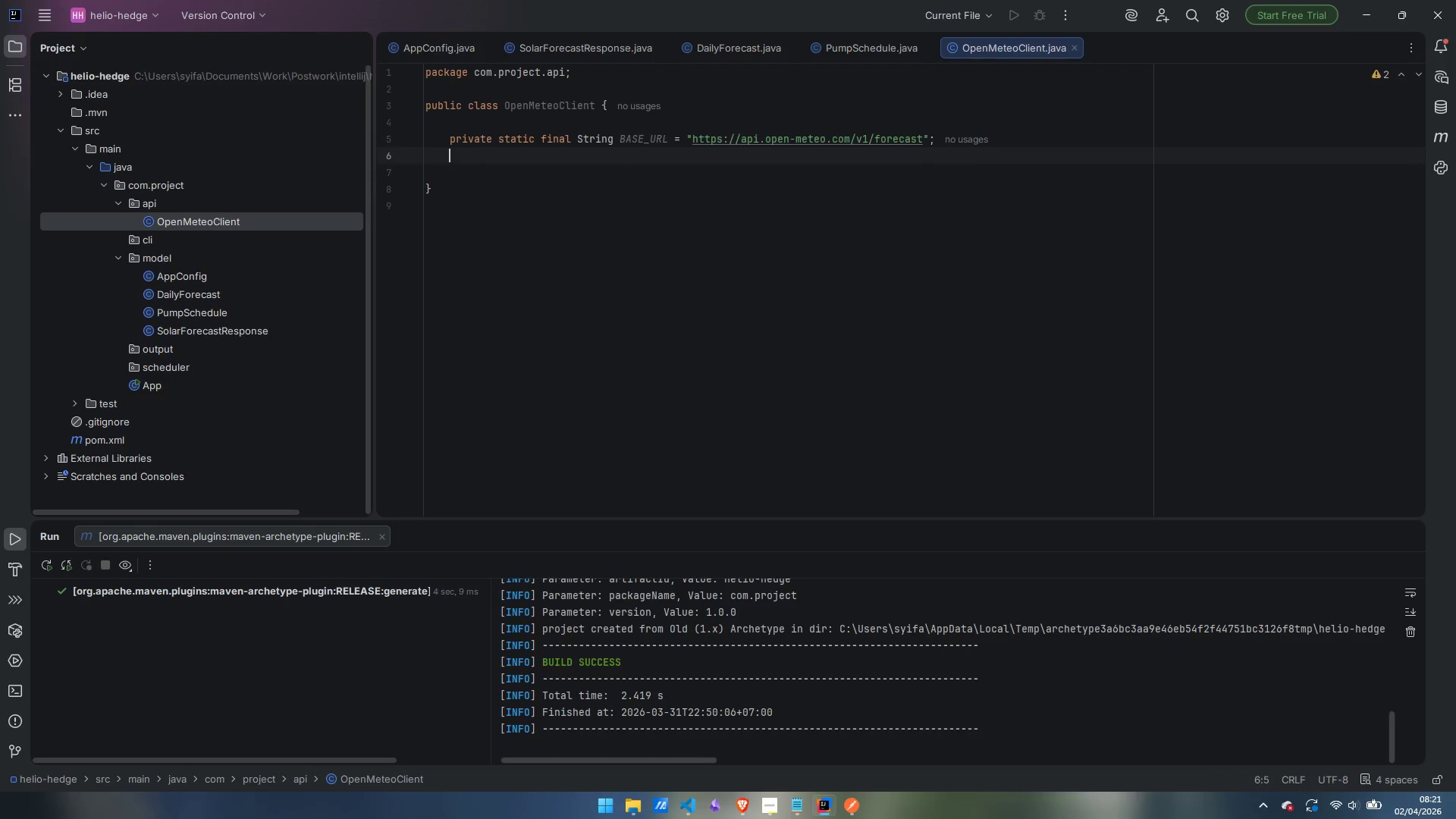 
type(private static final int FORECAST+)
key(Backspace)
type(_DAYS )
key(Backspace)
type( = 5;)
 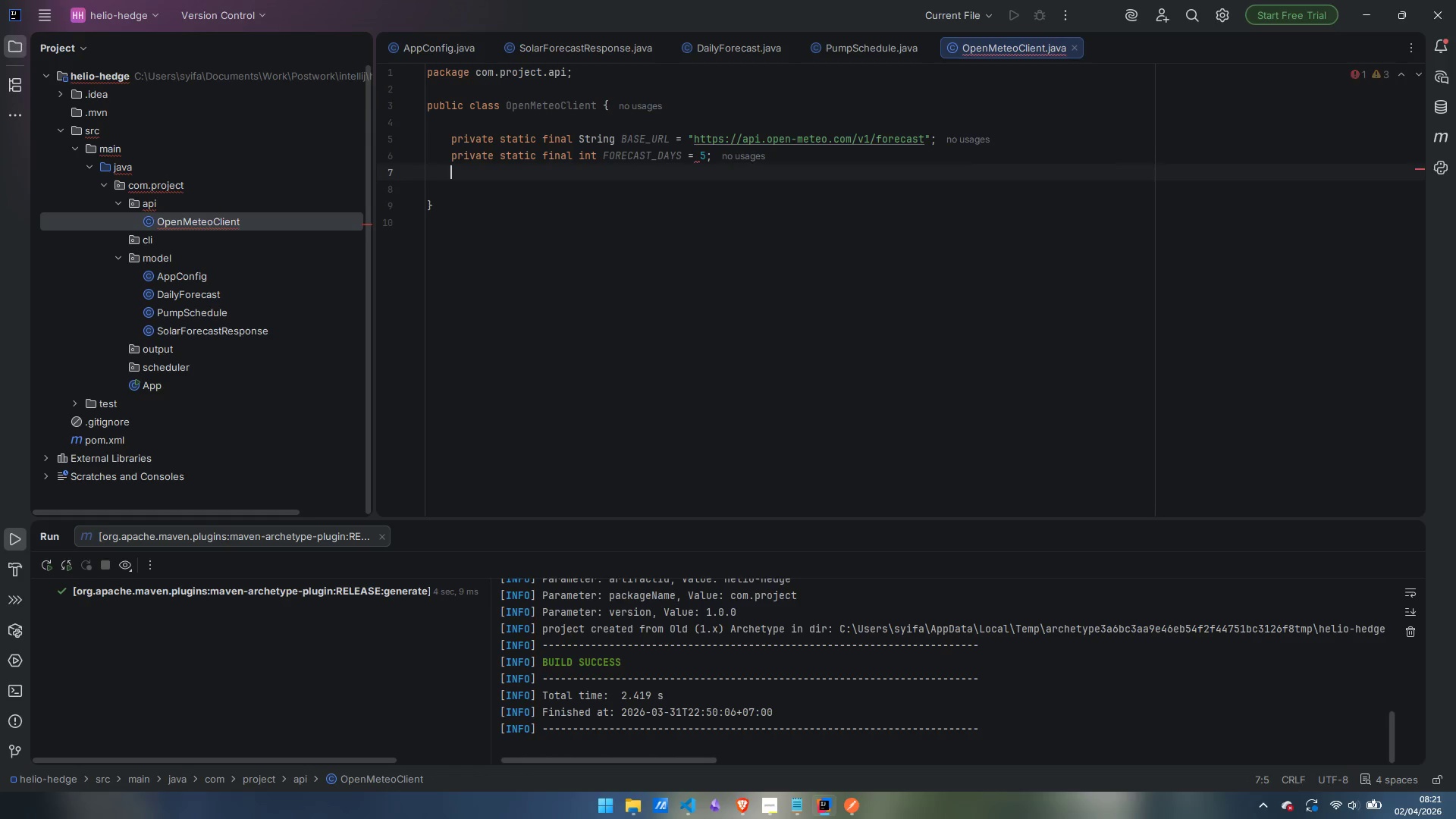 
 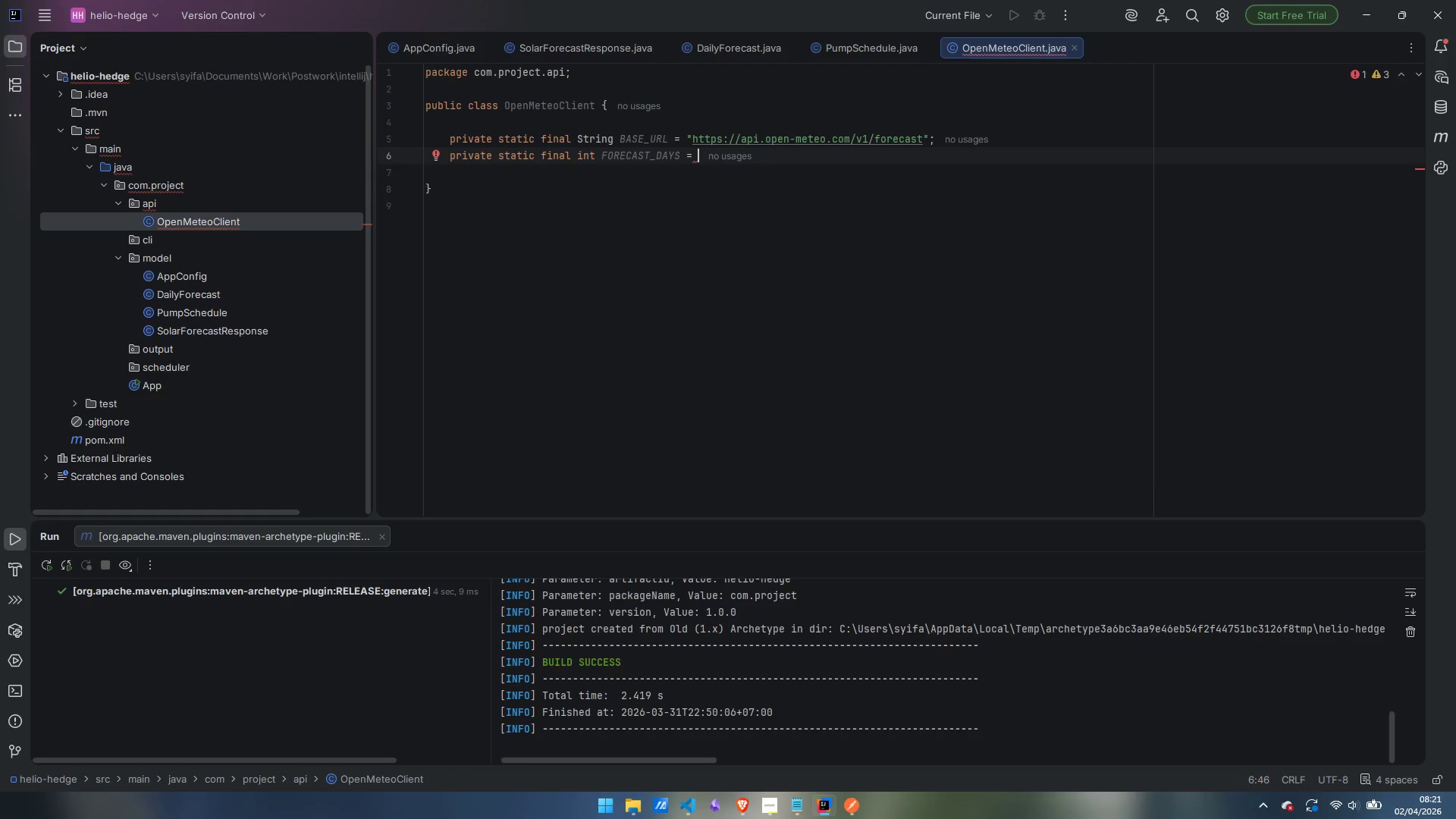 
key(Enter)
 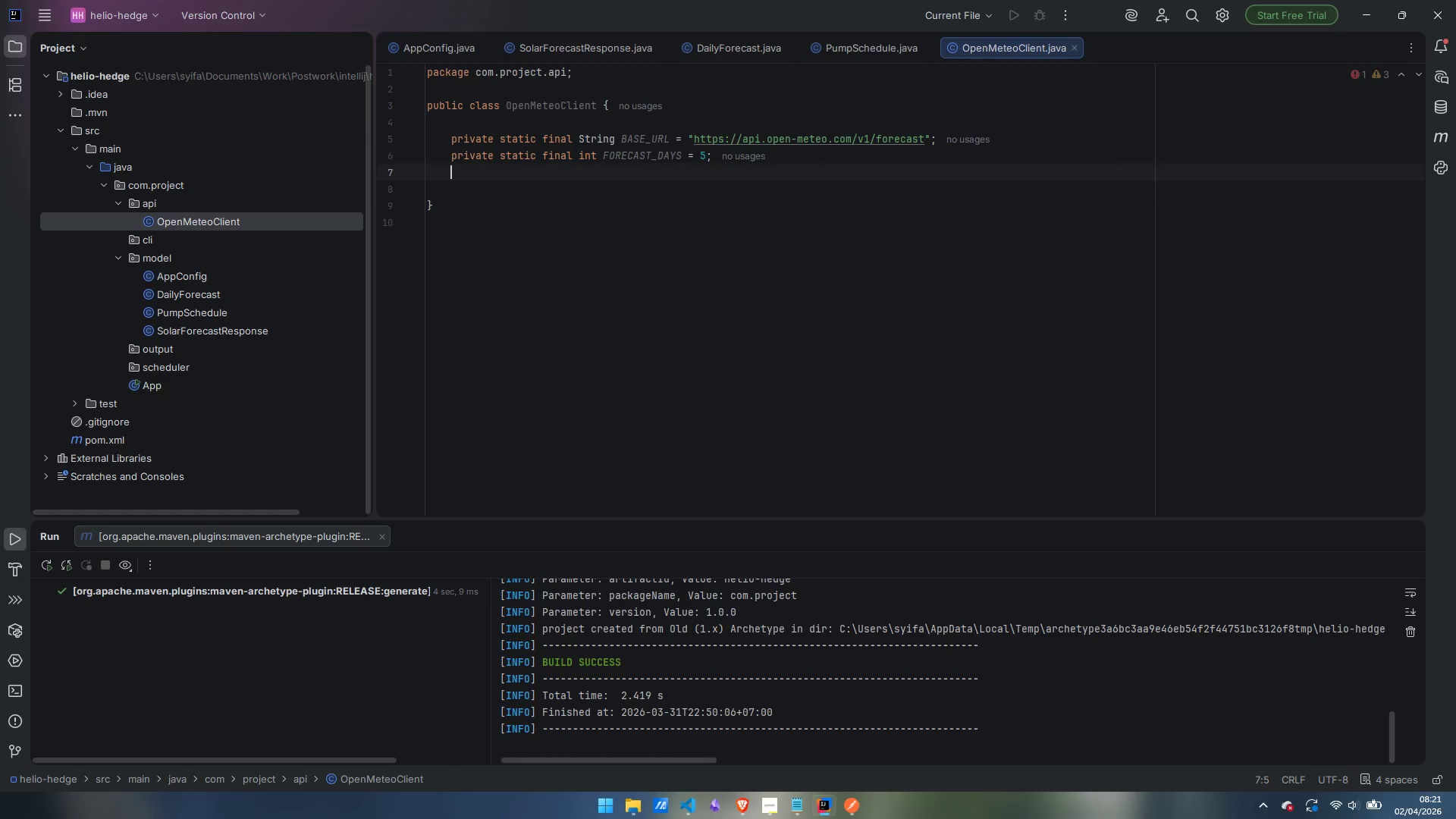 
type(private S)
key(Backspace)
type(static final int MS)
key(Backspace)
type(AX_RETRIES = 1;)
 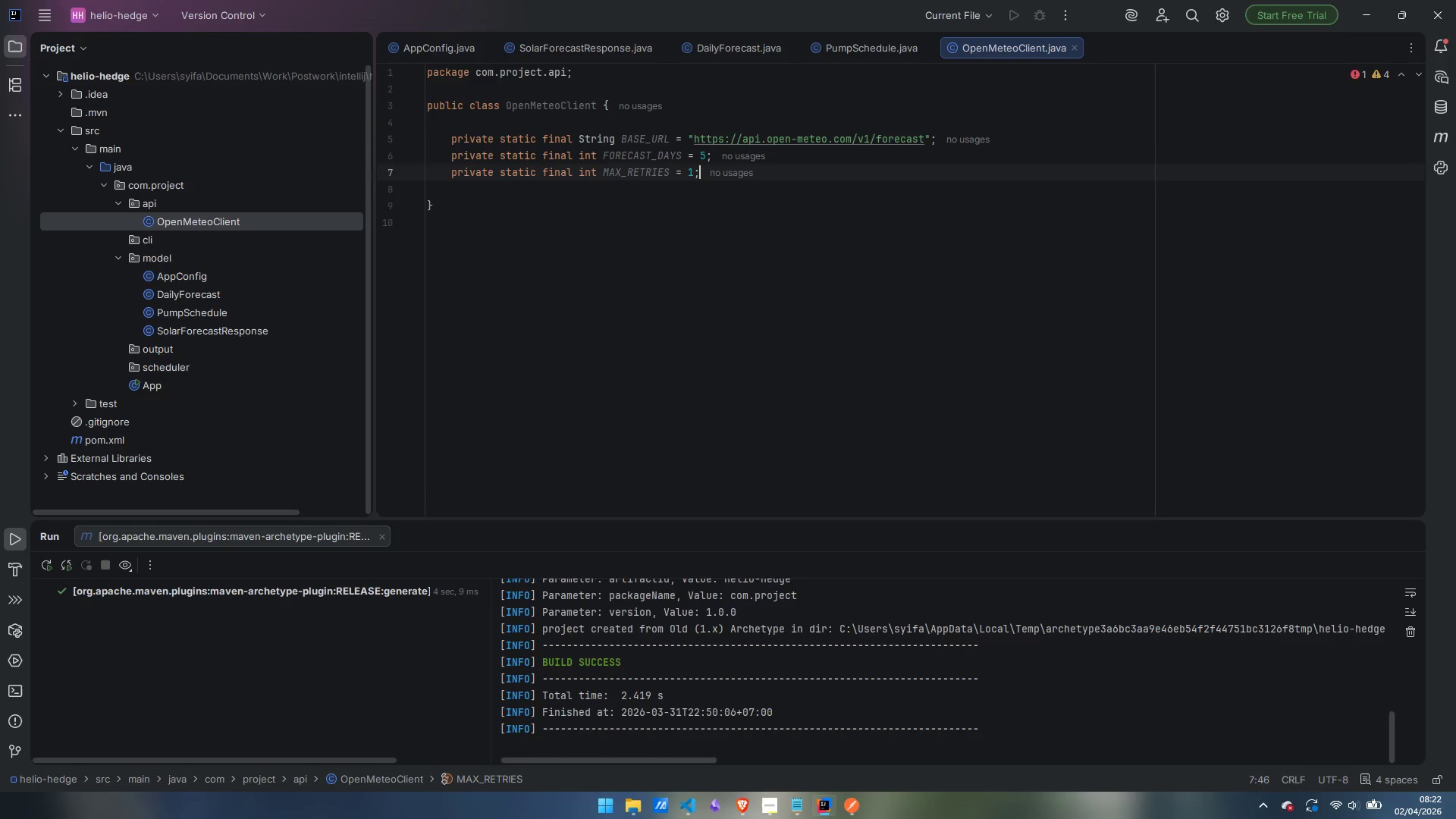 
 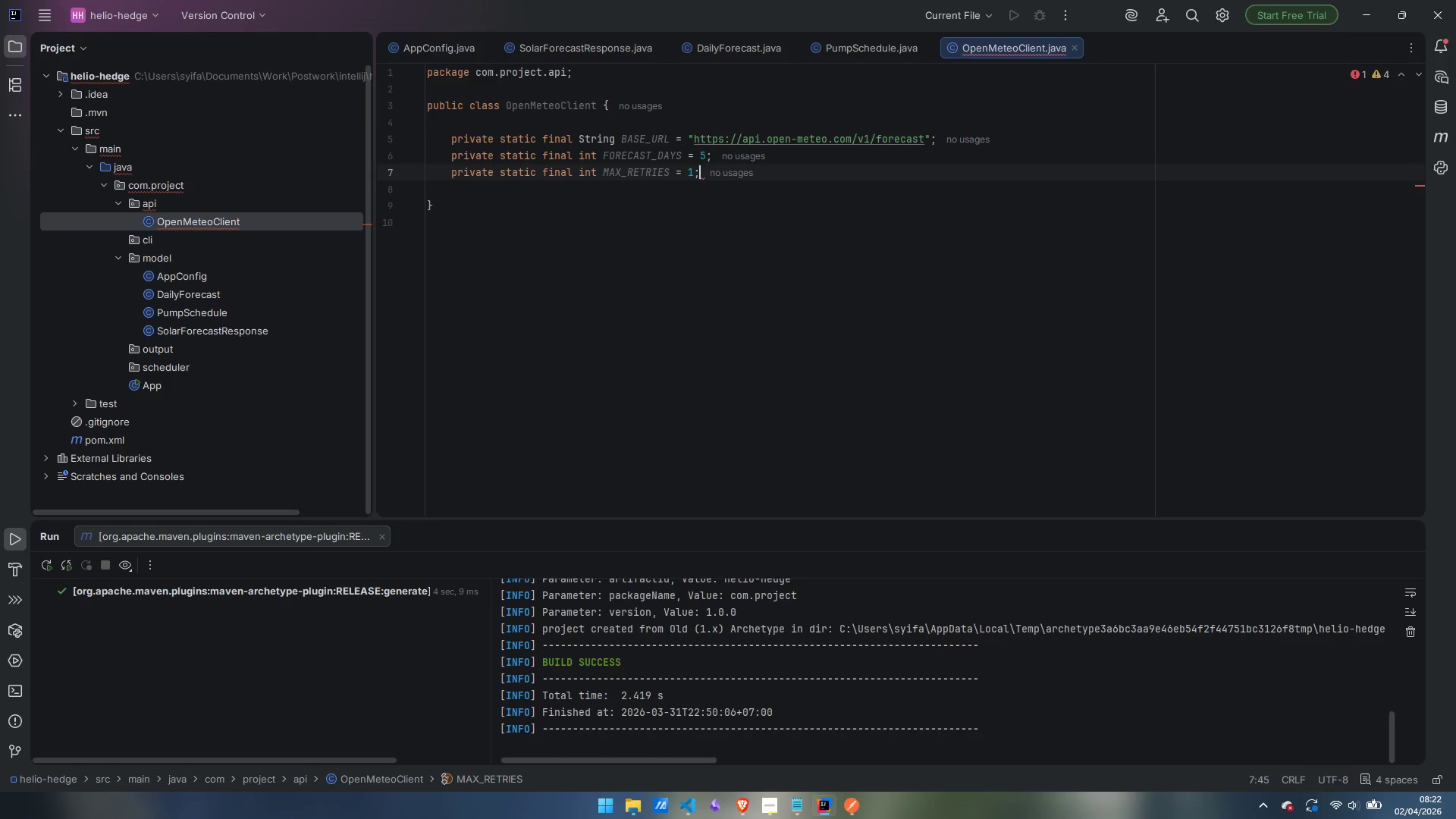 
key(Enter)
 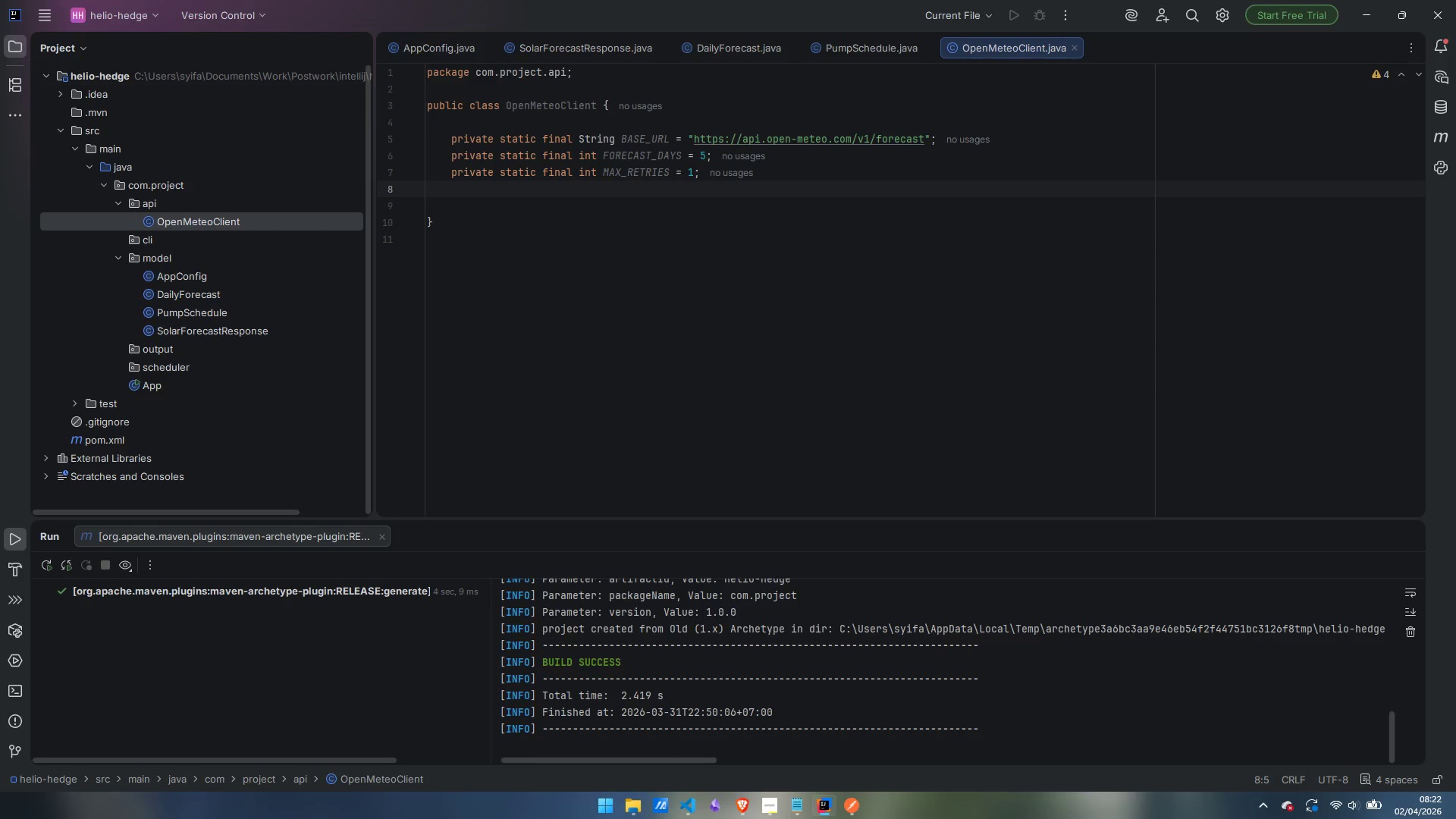 
type(private static final long RETRY_DELAY+_)
key(Backspace)
type(MS = 2_000;)
 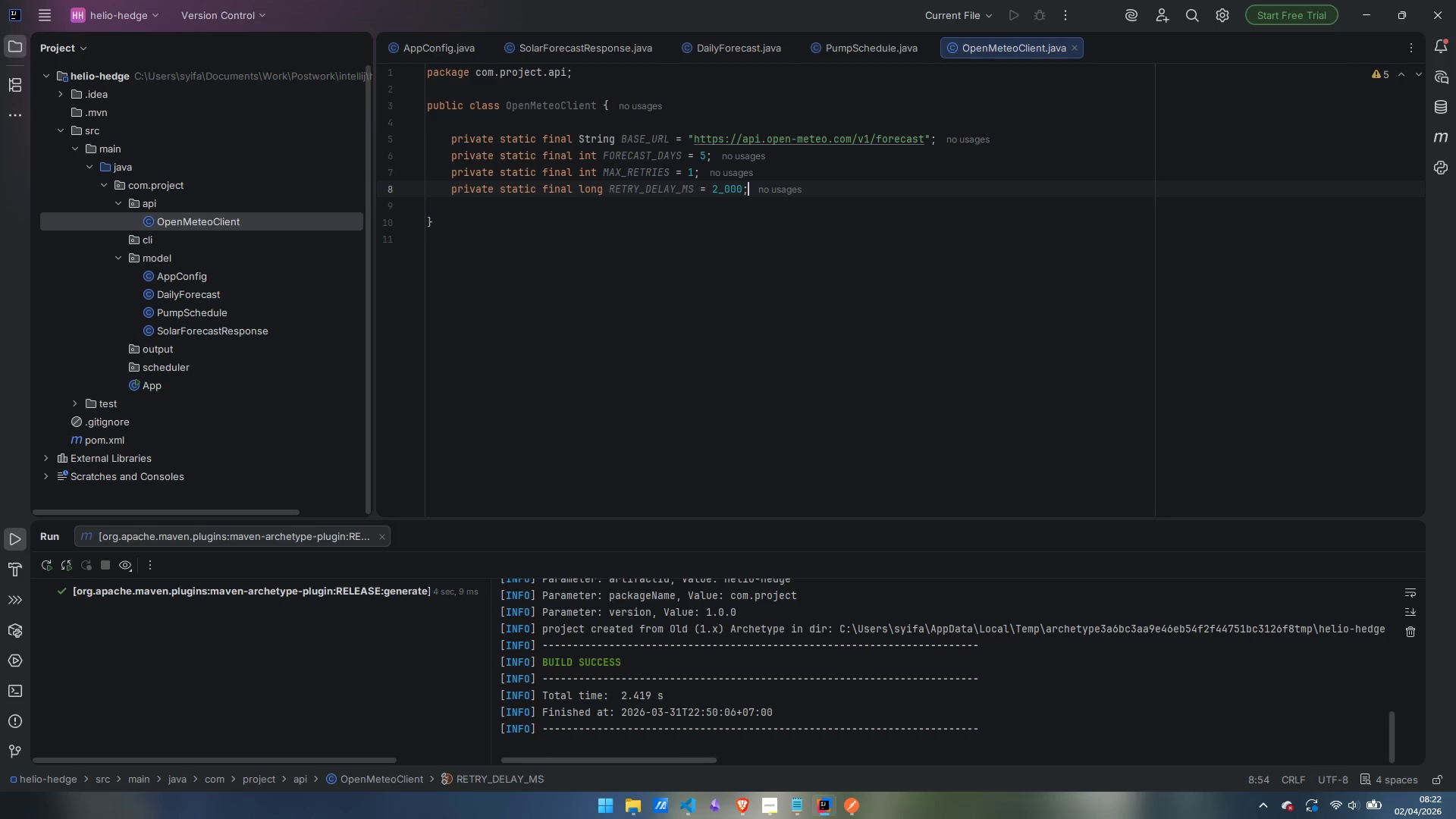 
key(Enter)
 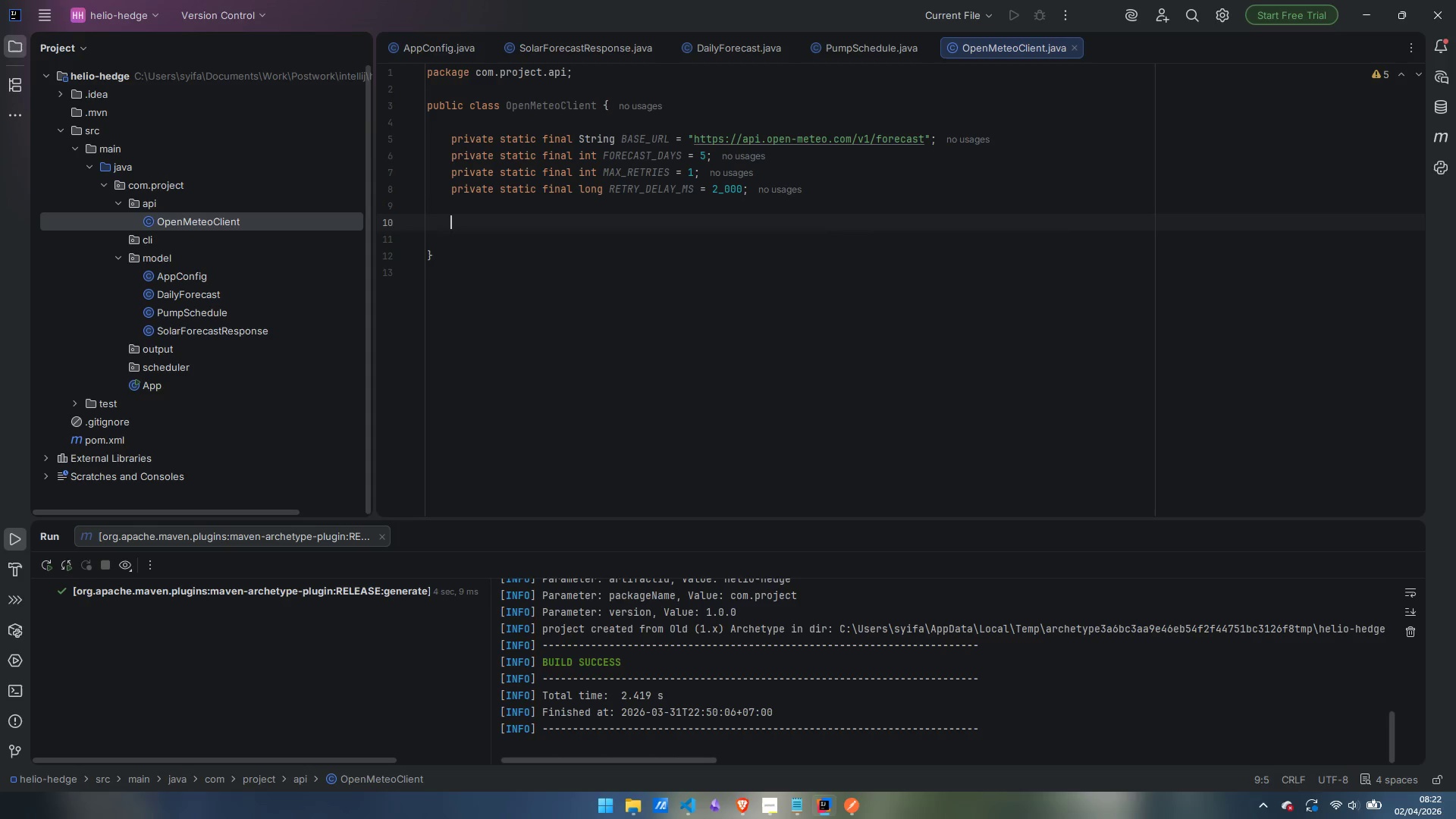 
key(Enter)
 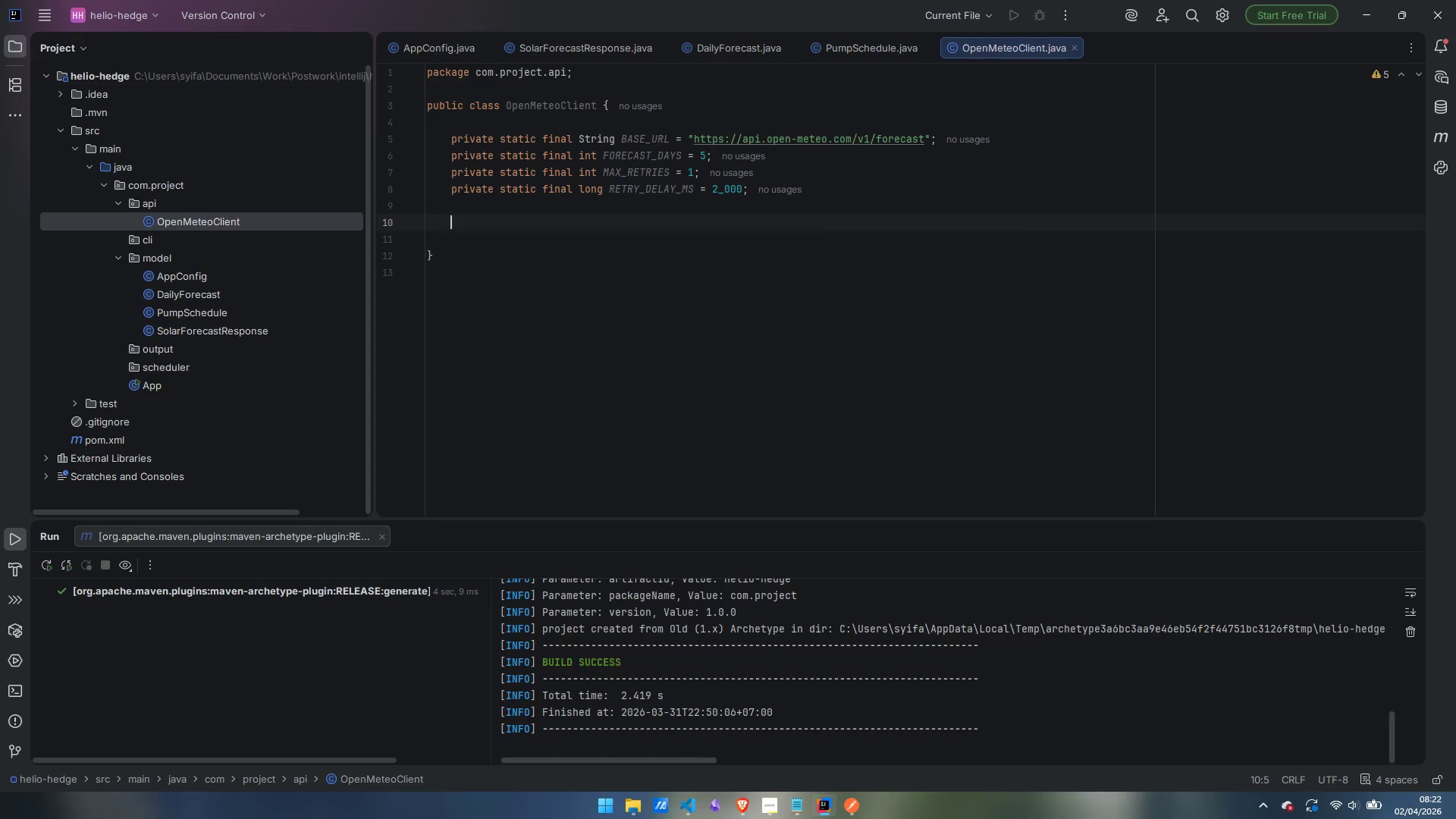 
type(private final HttpClinet)
key(Backspace)
key(Backspace)
key(Backspace)
type(ent)
 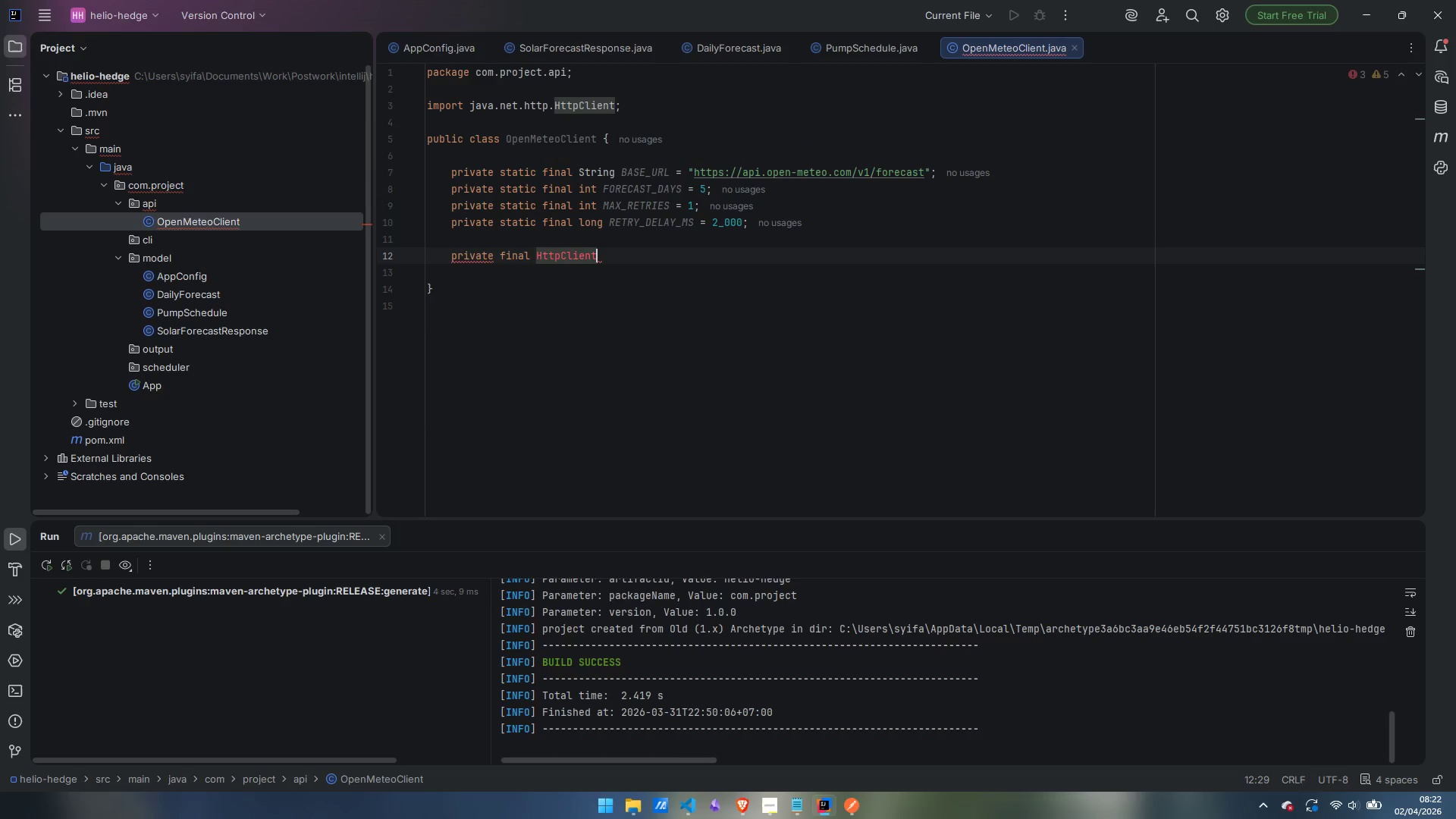 
 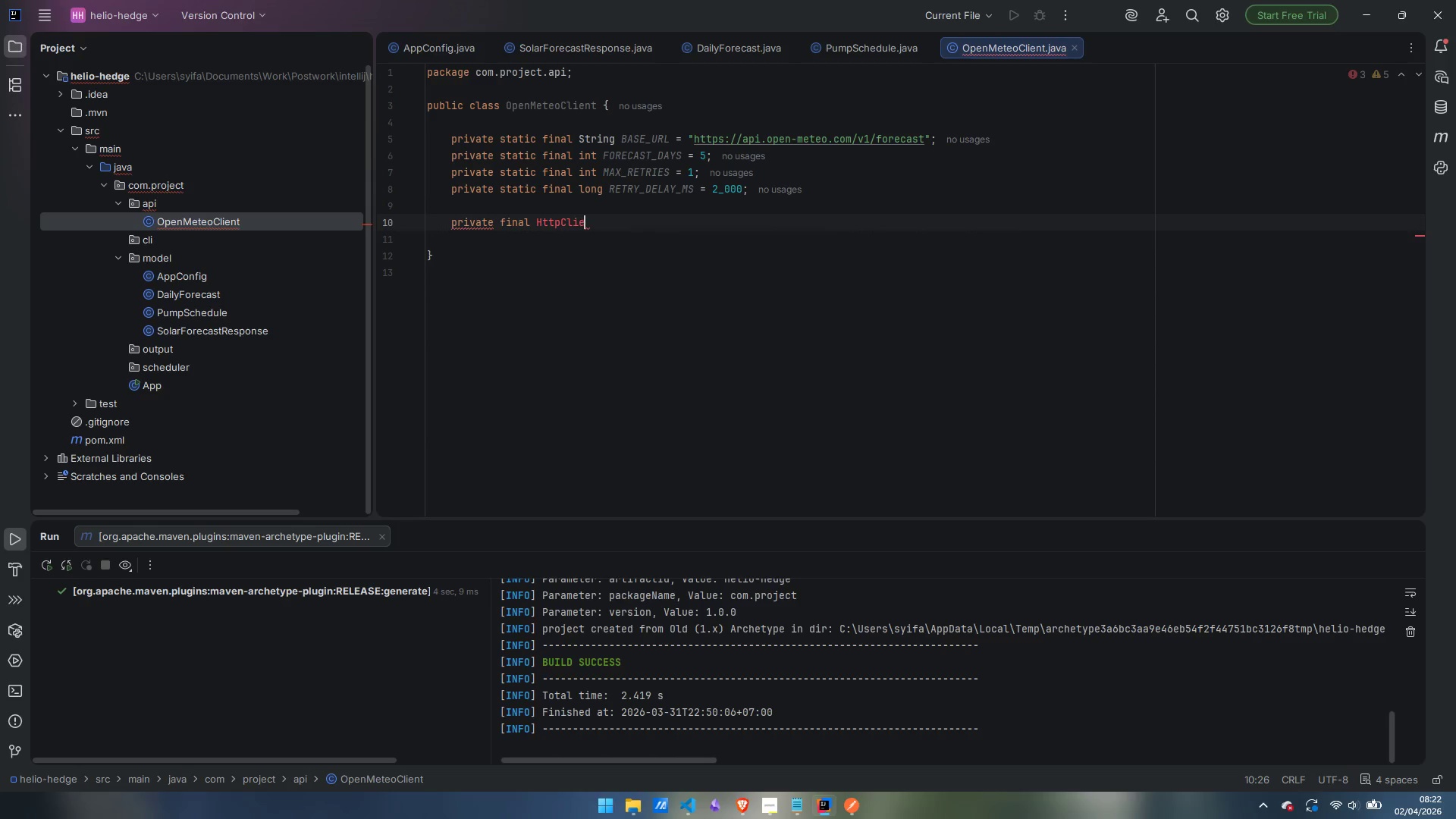 
key(Enter)
 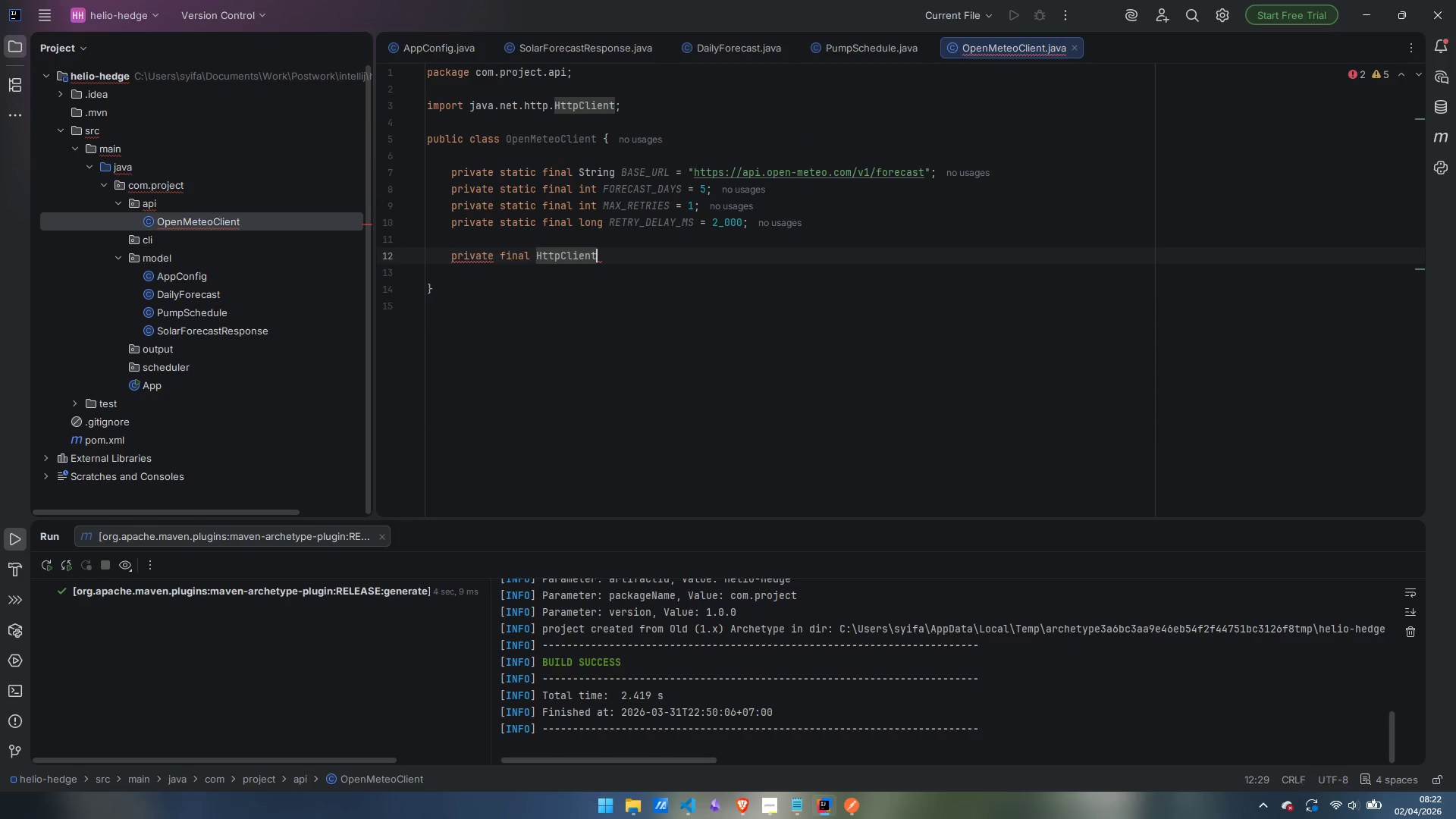 
type( httpClinet)
key(Backspace)
key(Backspace)
key(Backspace)
type(ent;)
 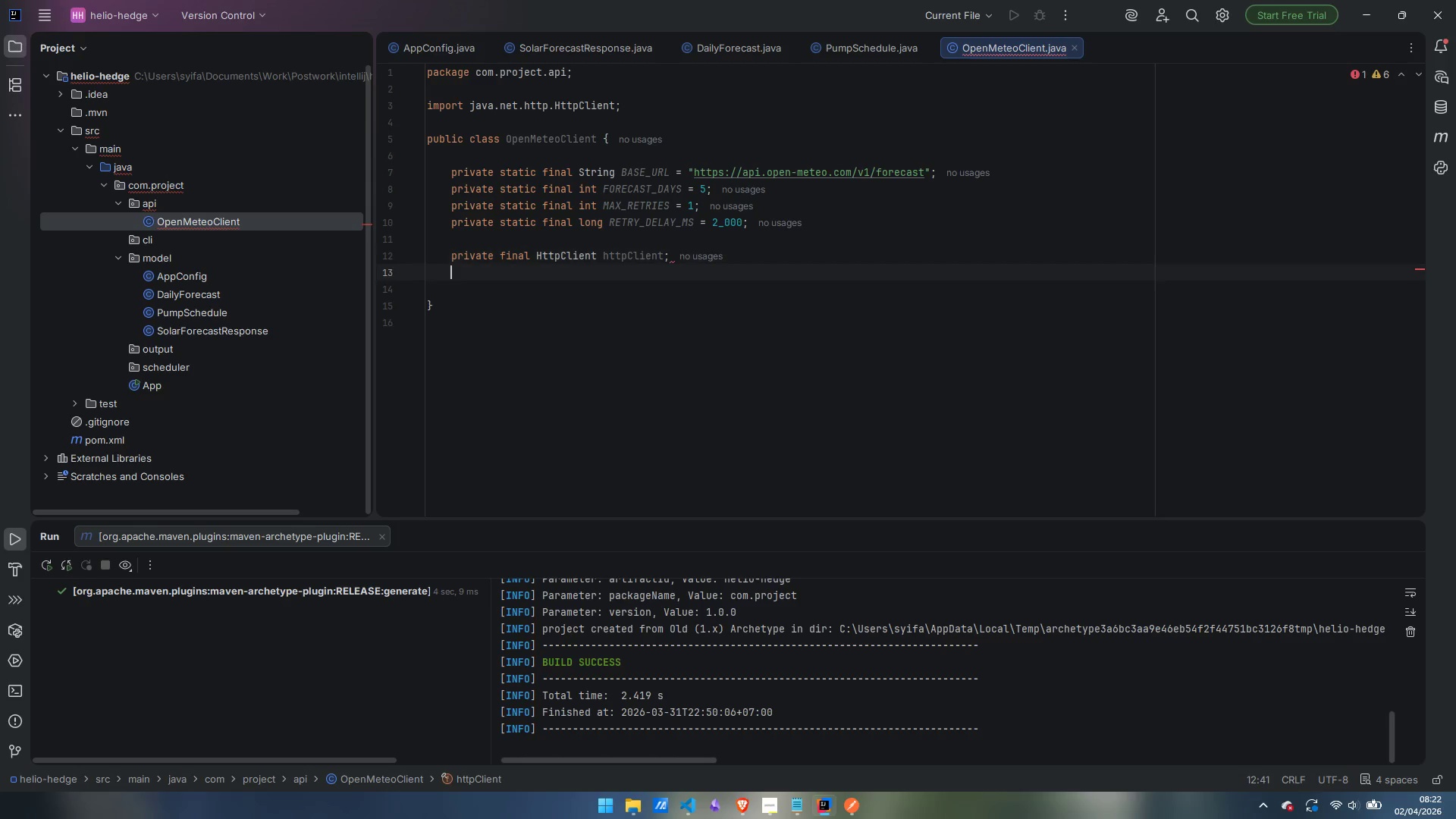 
key(Enter)
 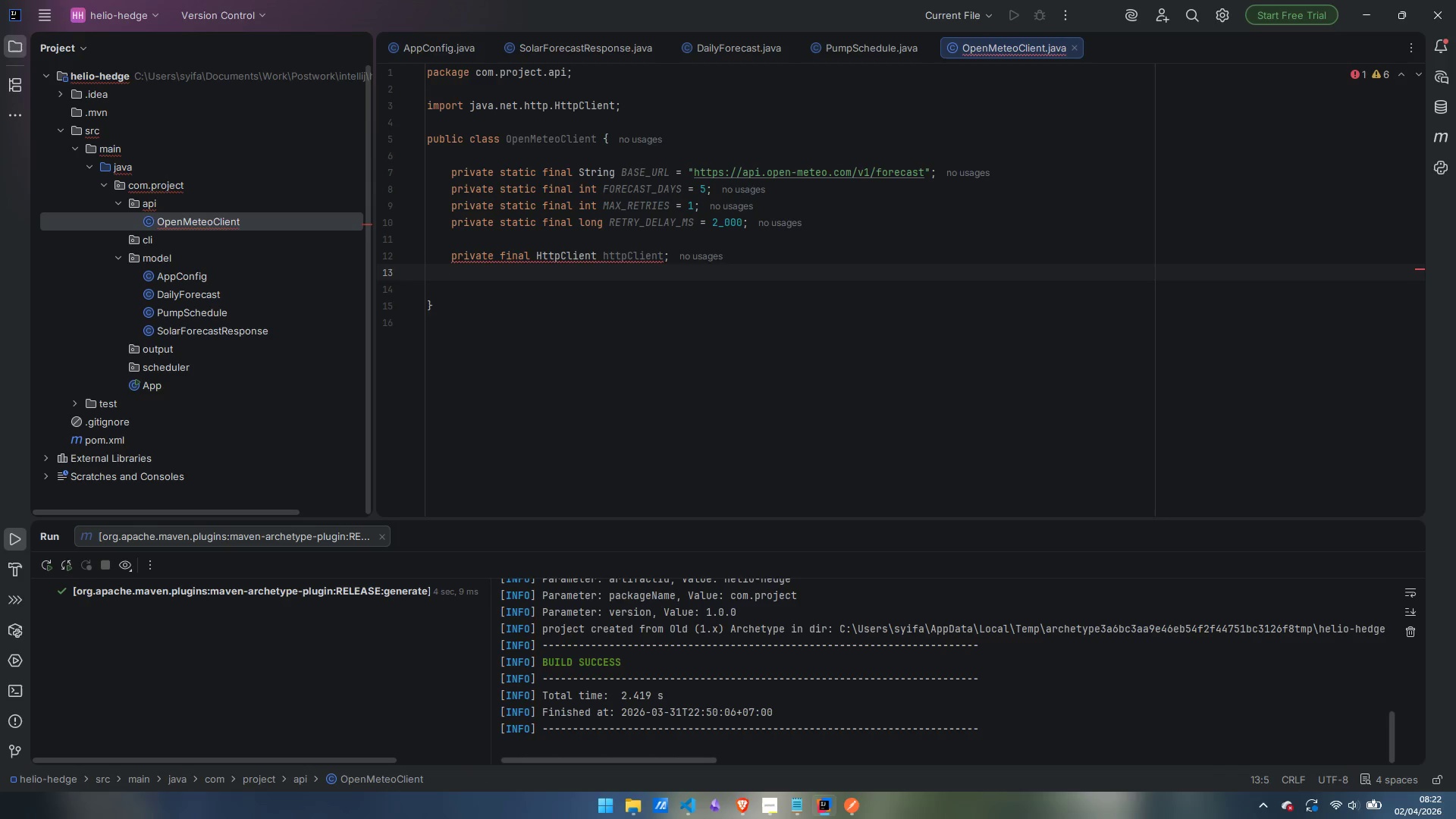 
type(private final ObjectMapper)
 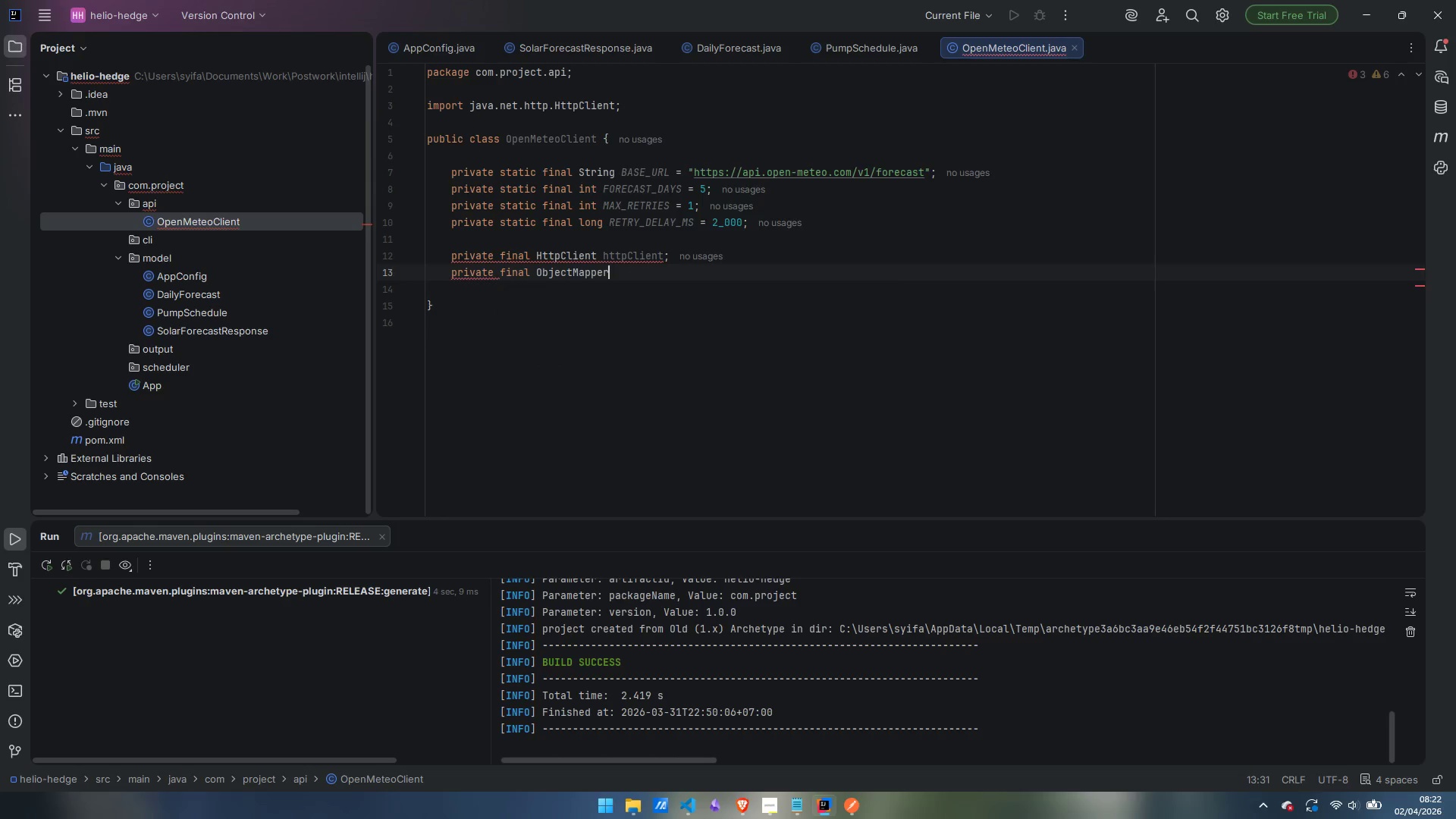 
key(Enter)
 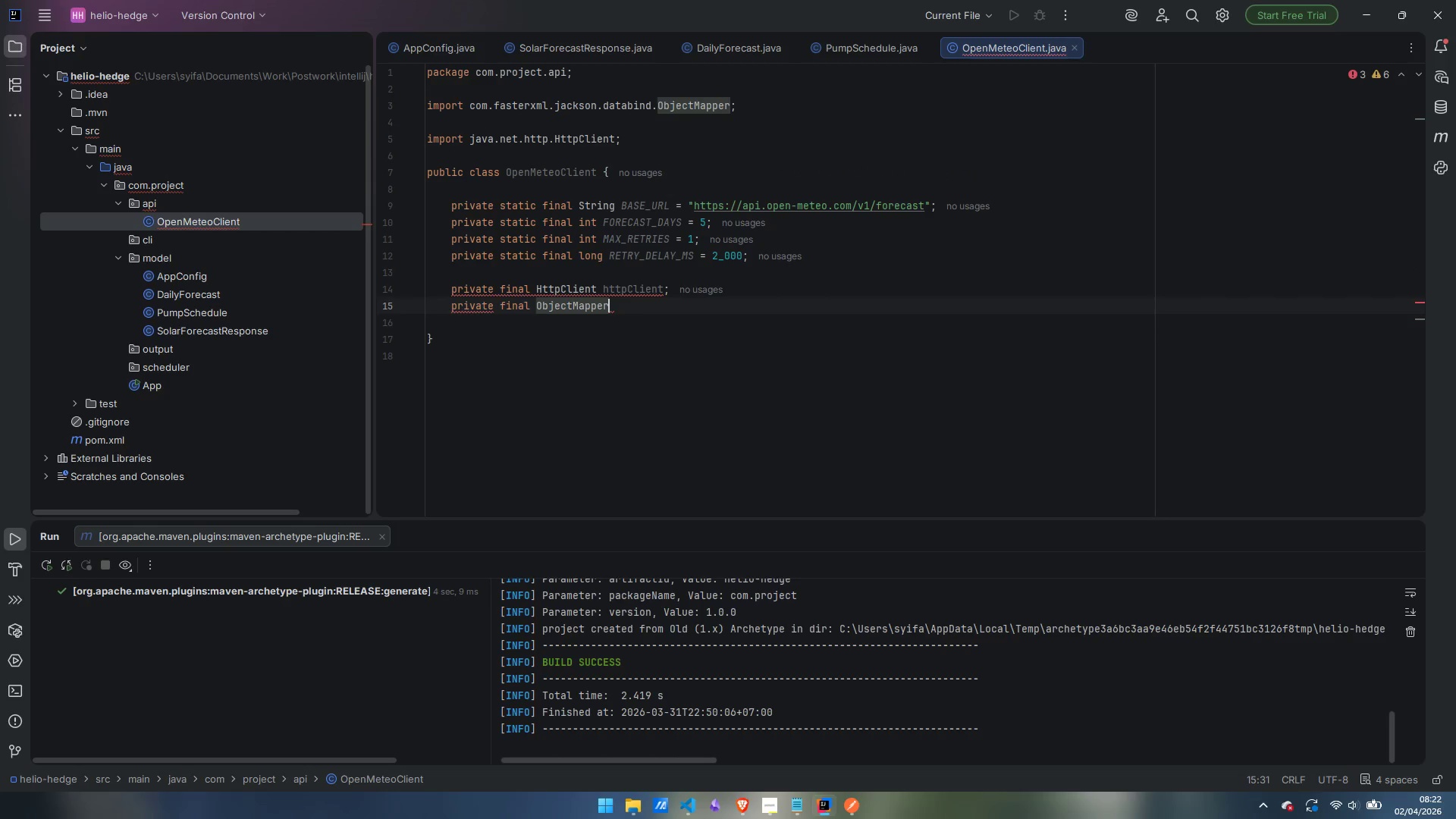 
type( objectMapper;)
 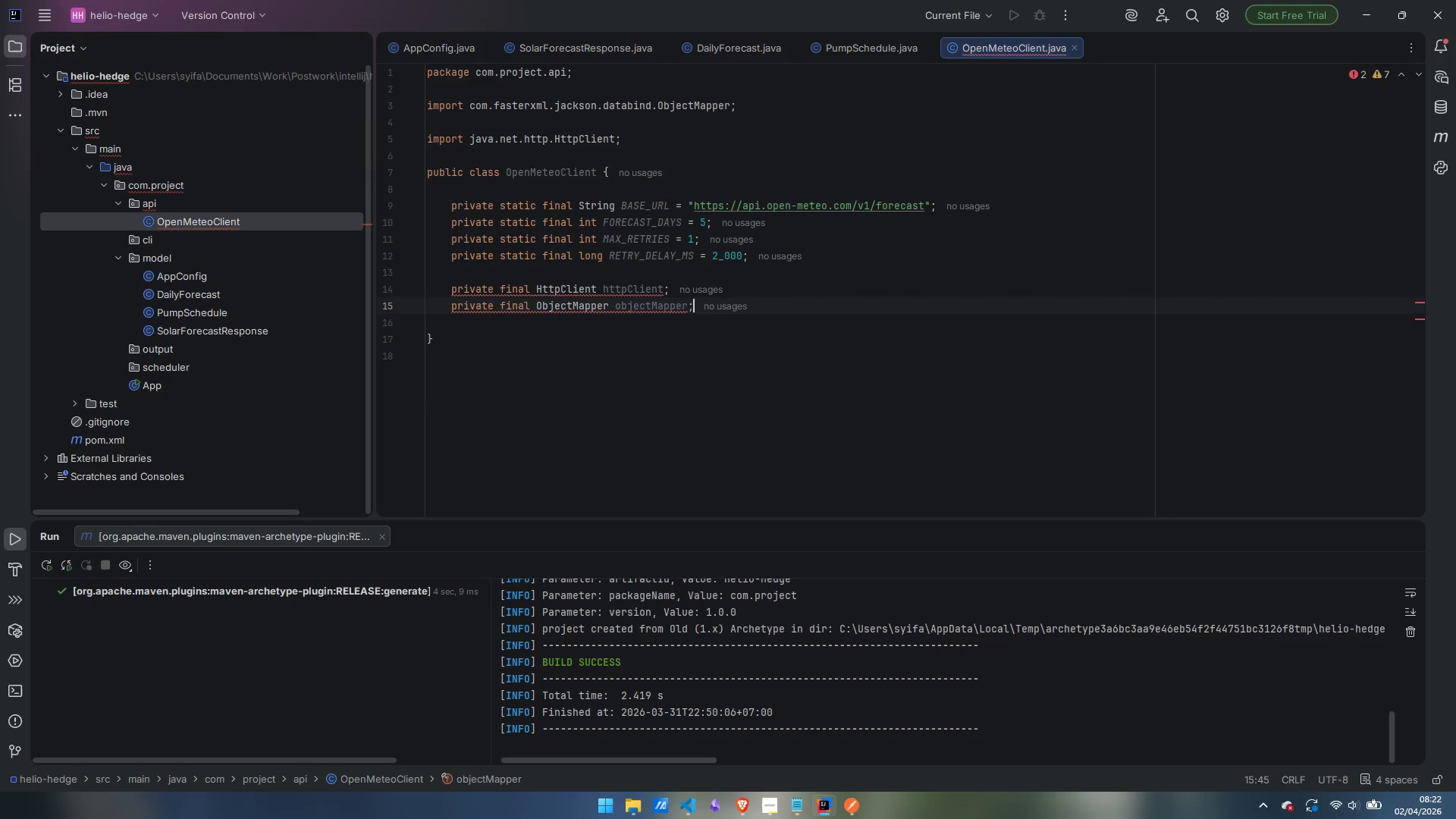 
key(Enter)
 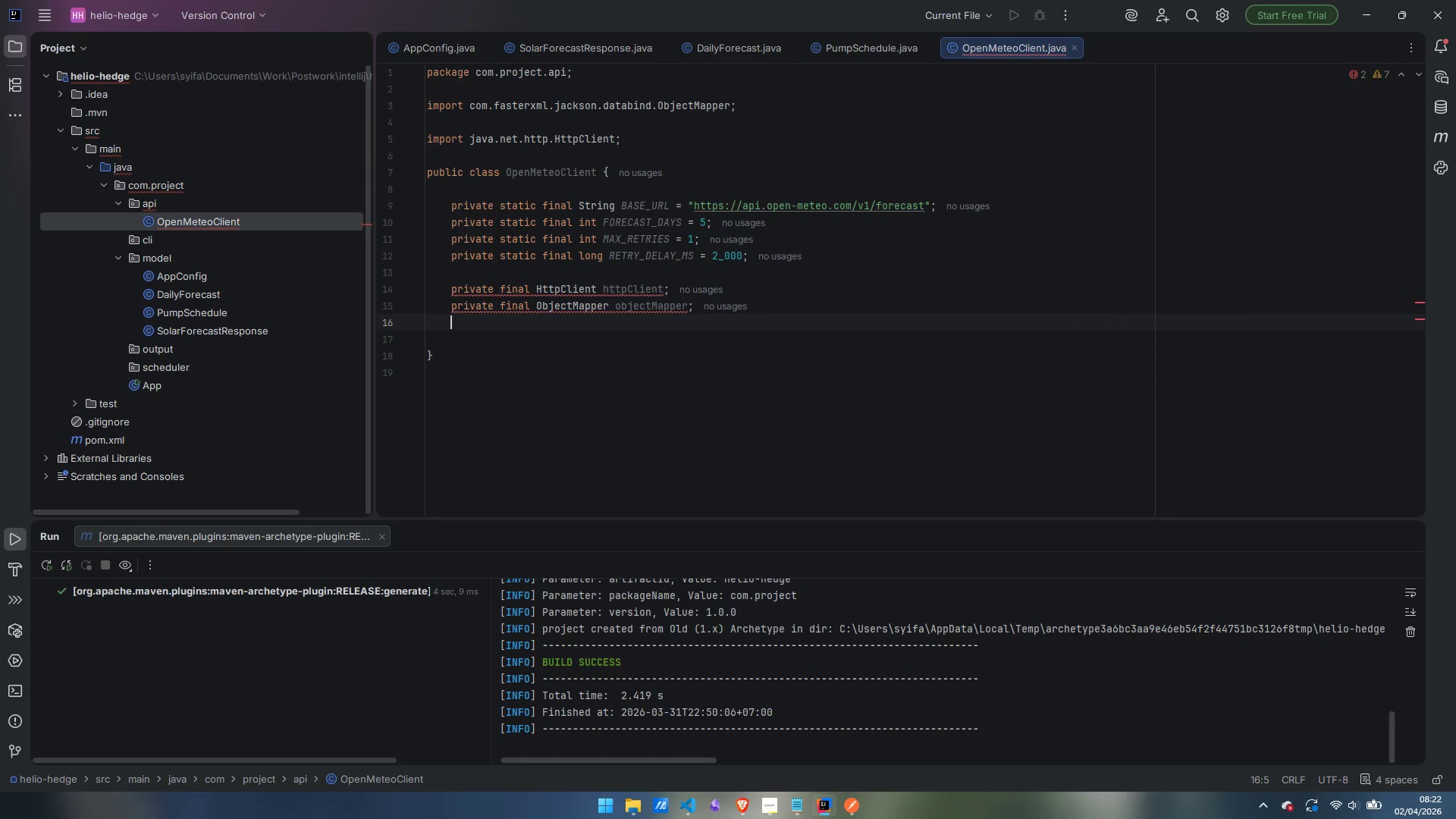 
key(Enter)
 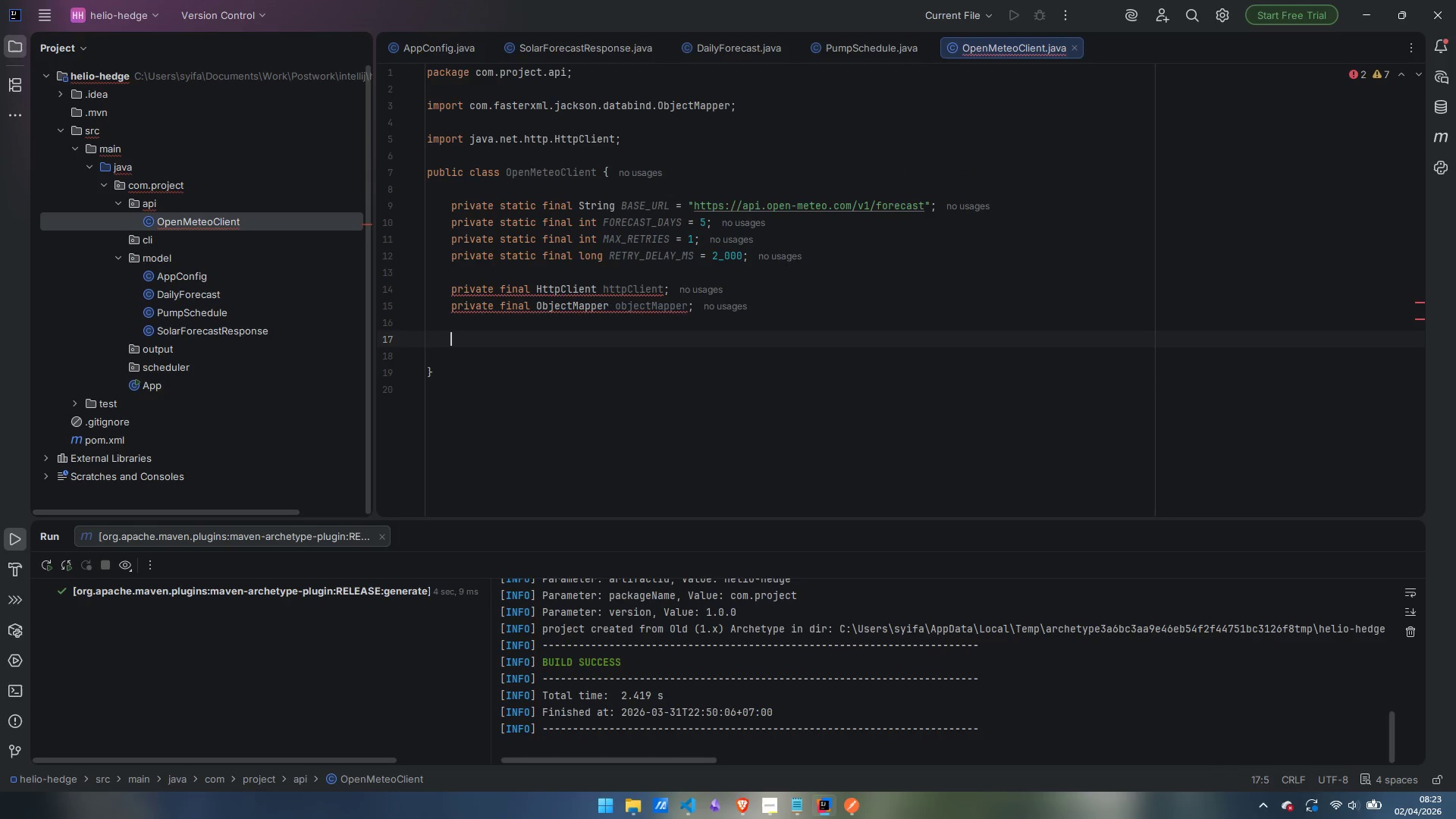 
type(public OpenMeteoClient)
 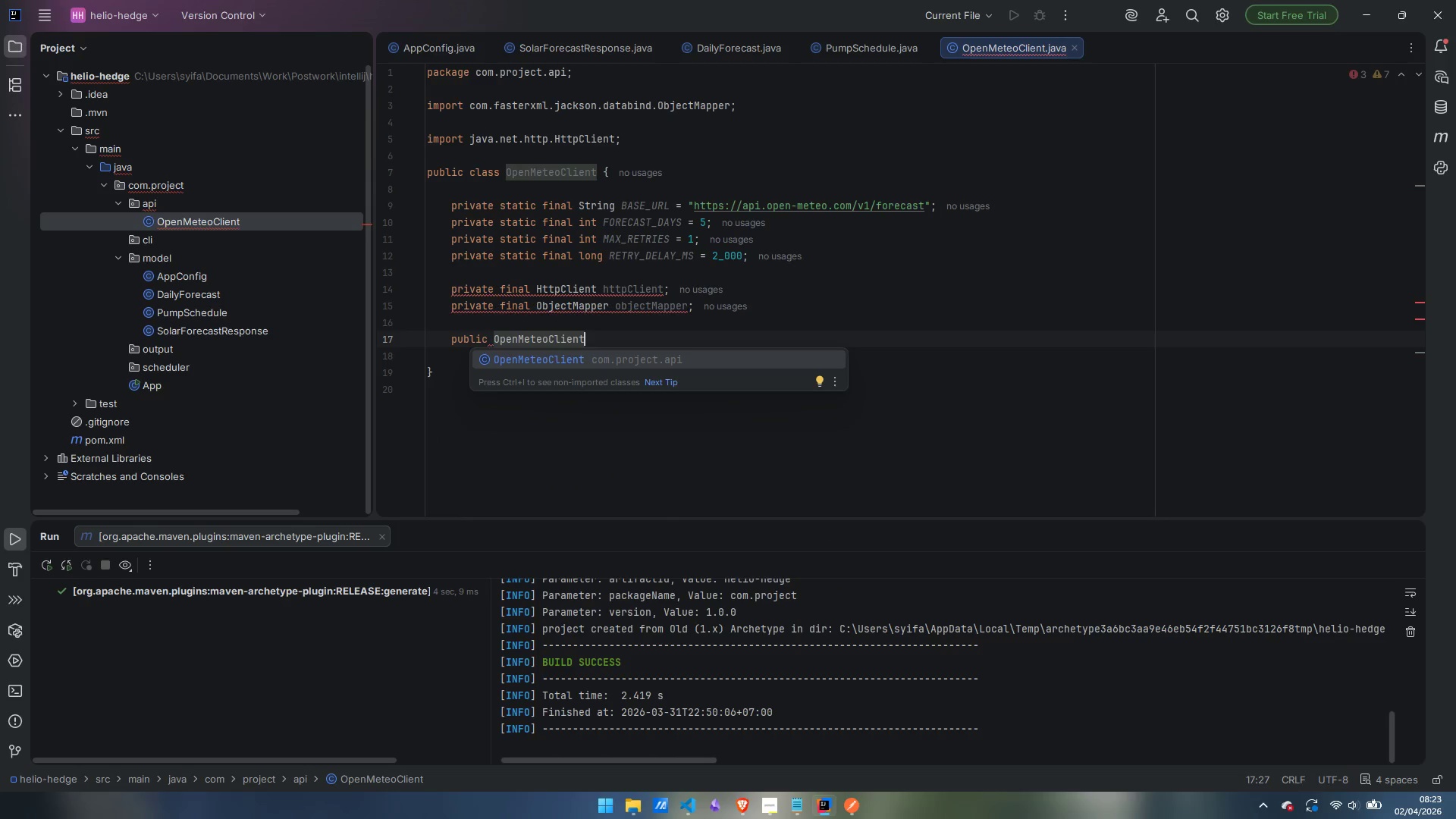 
key(Enter)
 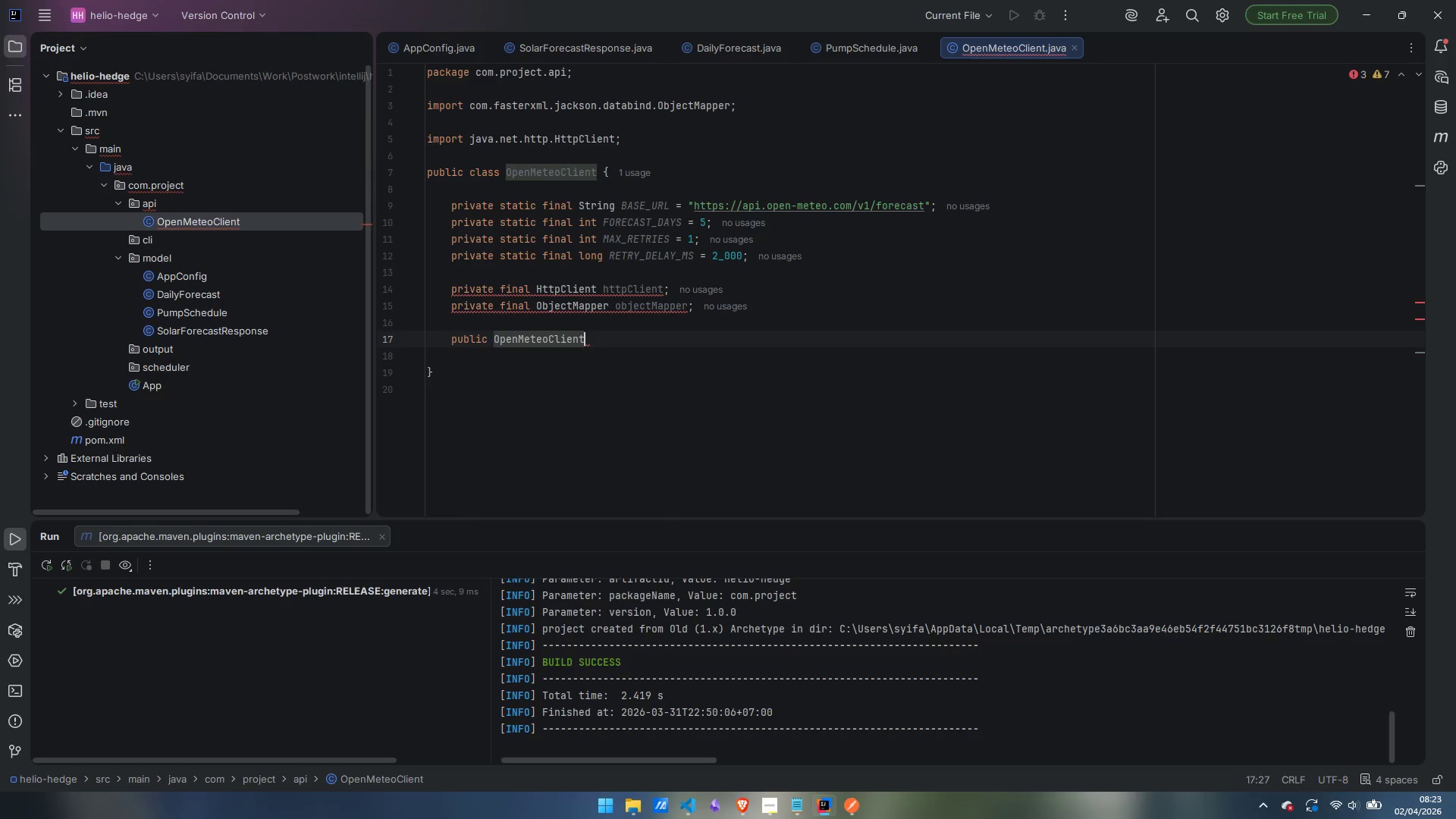 
key(Shift+9)
 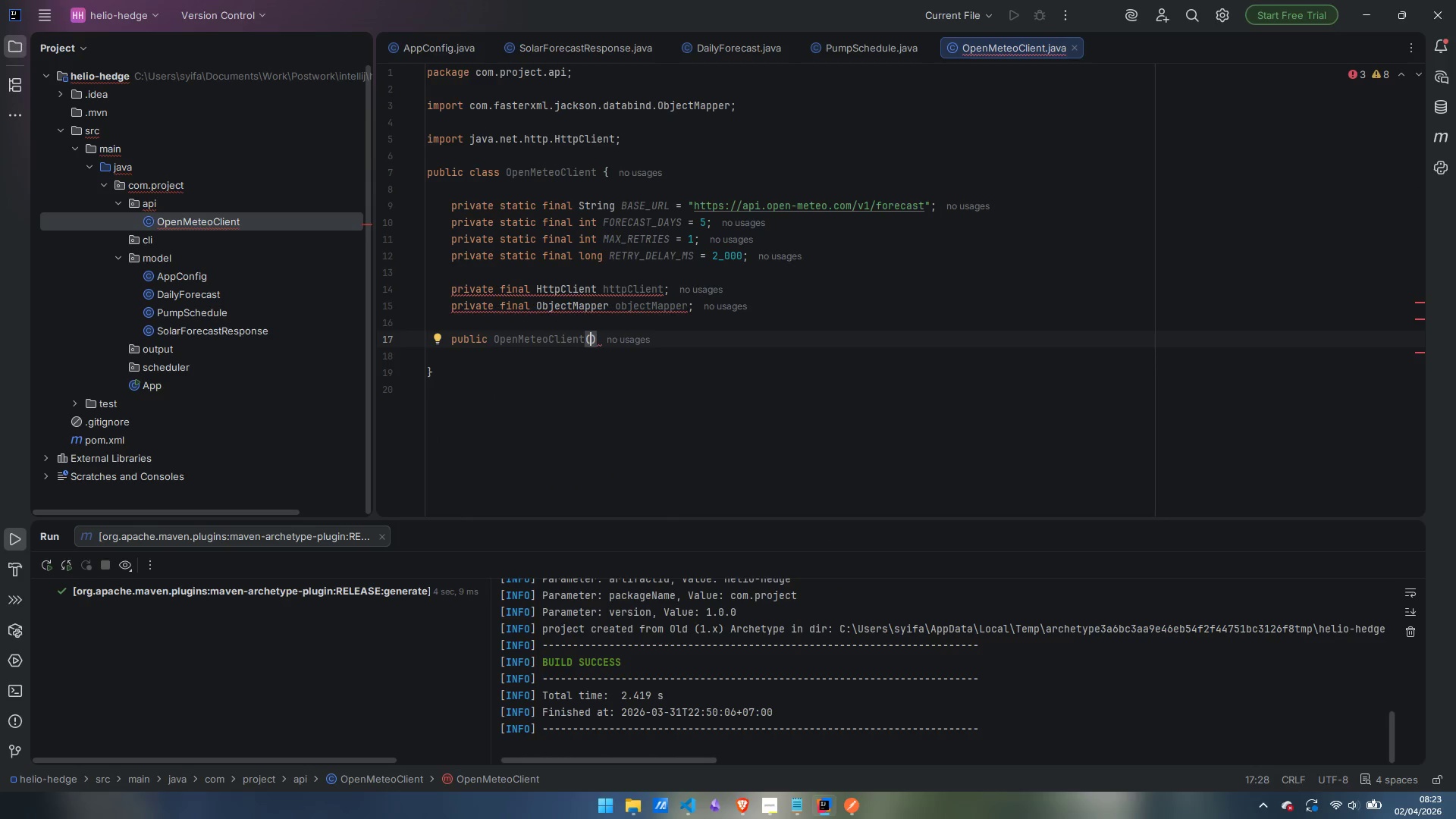 
key(ArrowRight)
 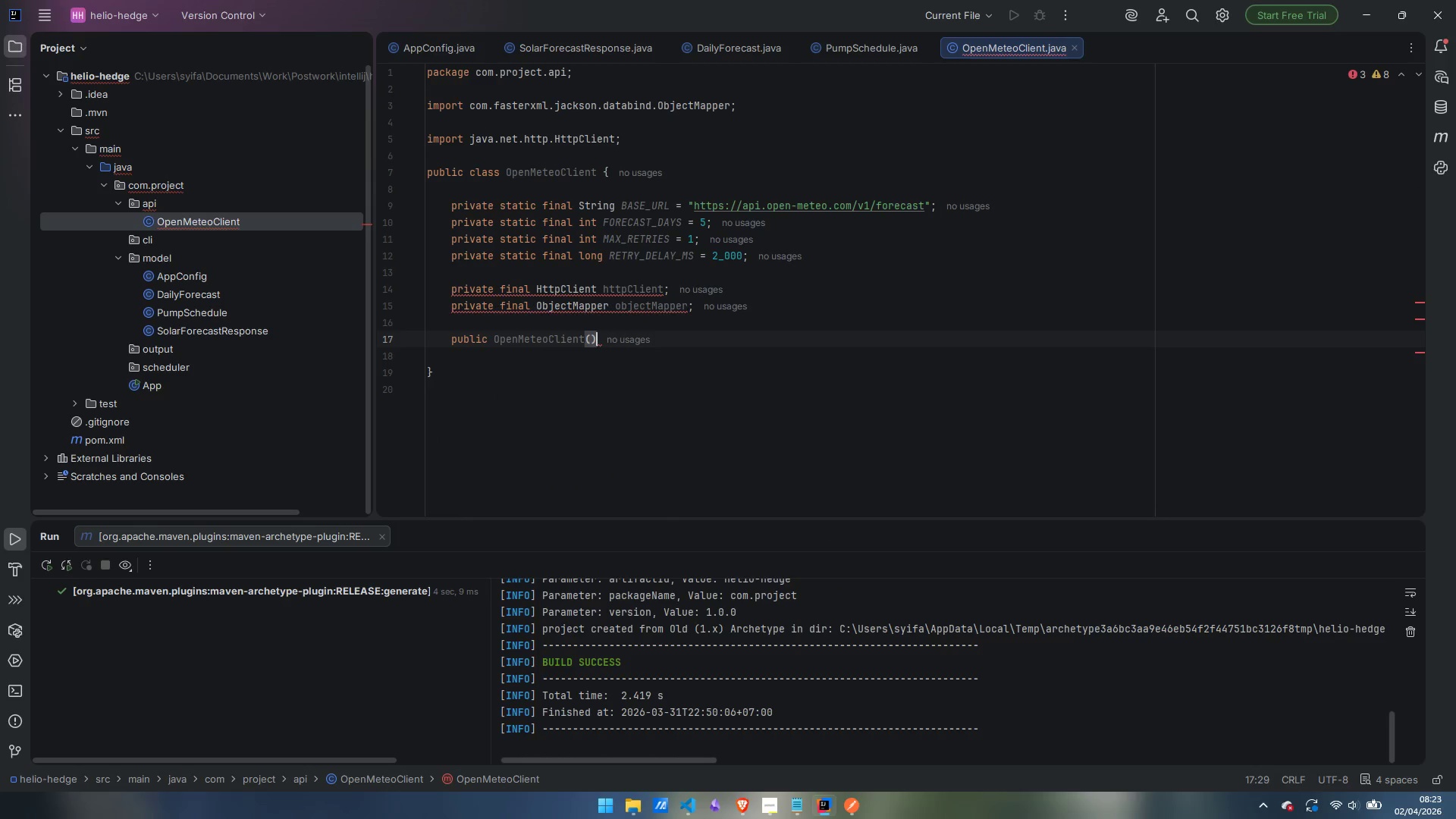 
key(Space)
 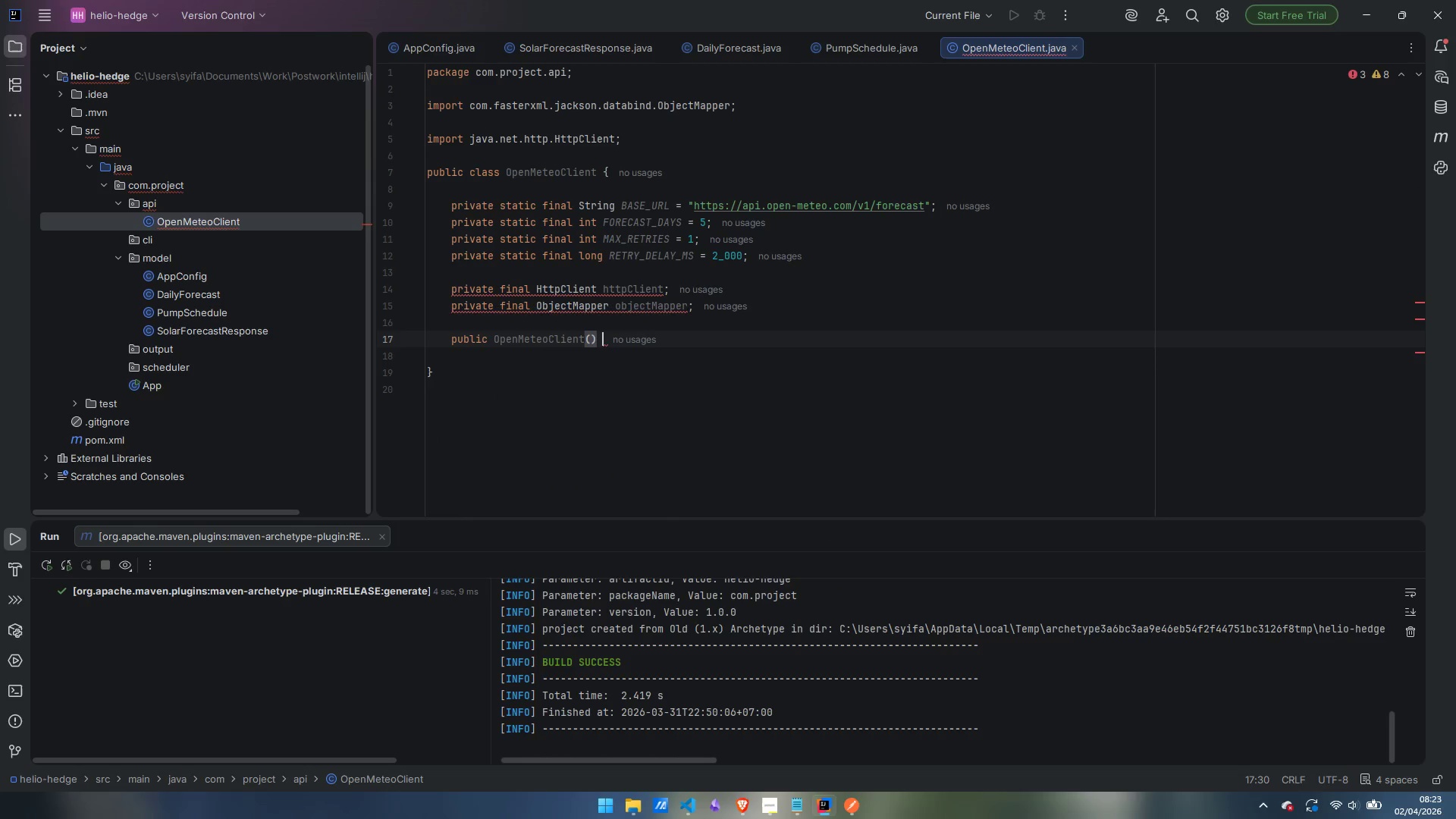 
key(Shift+ShiftLeft)
 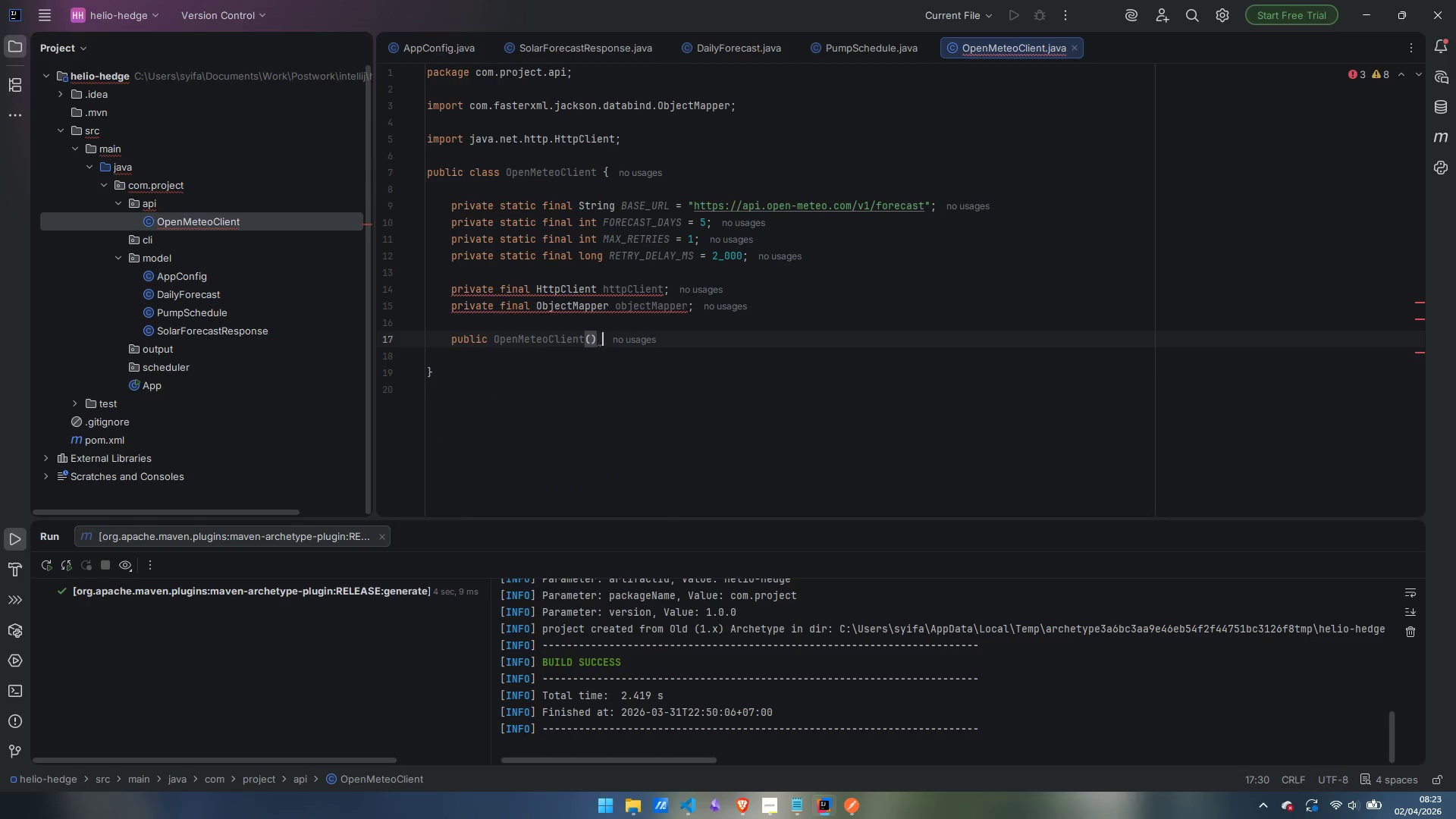 
key(Shift+BracketLeft)
 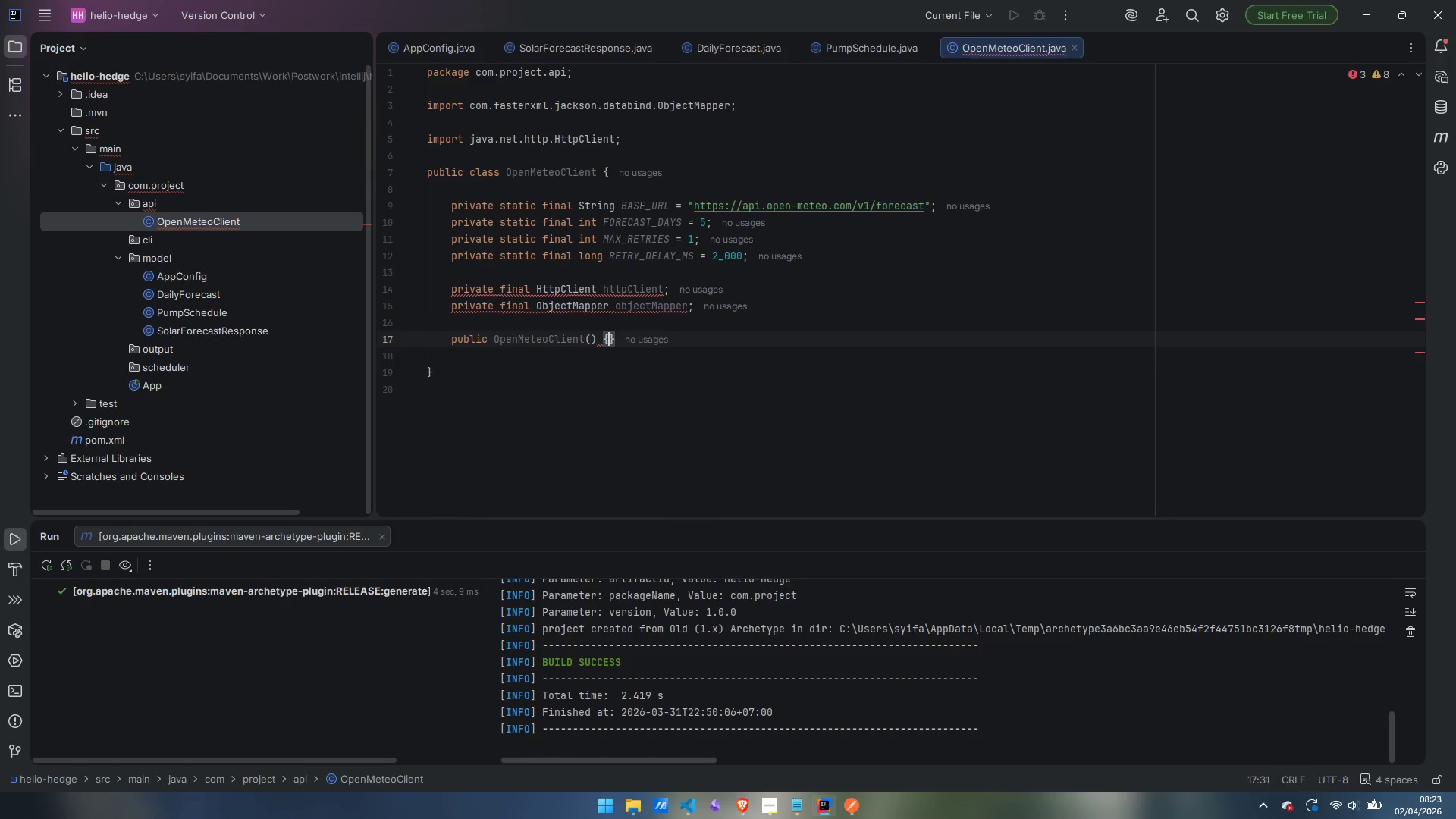 
key(Enter)
 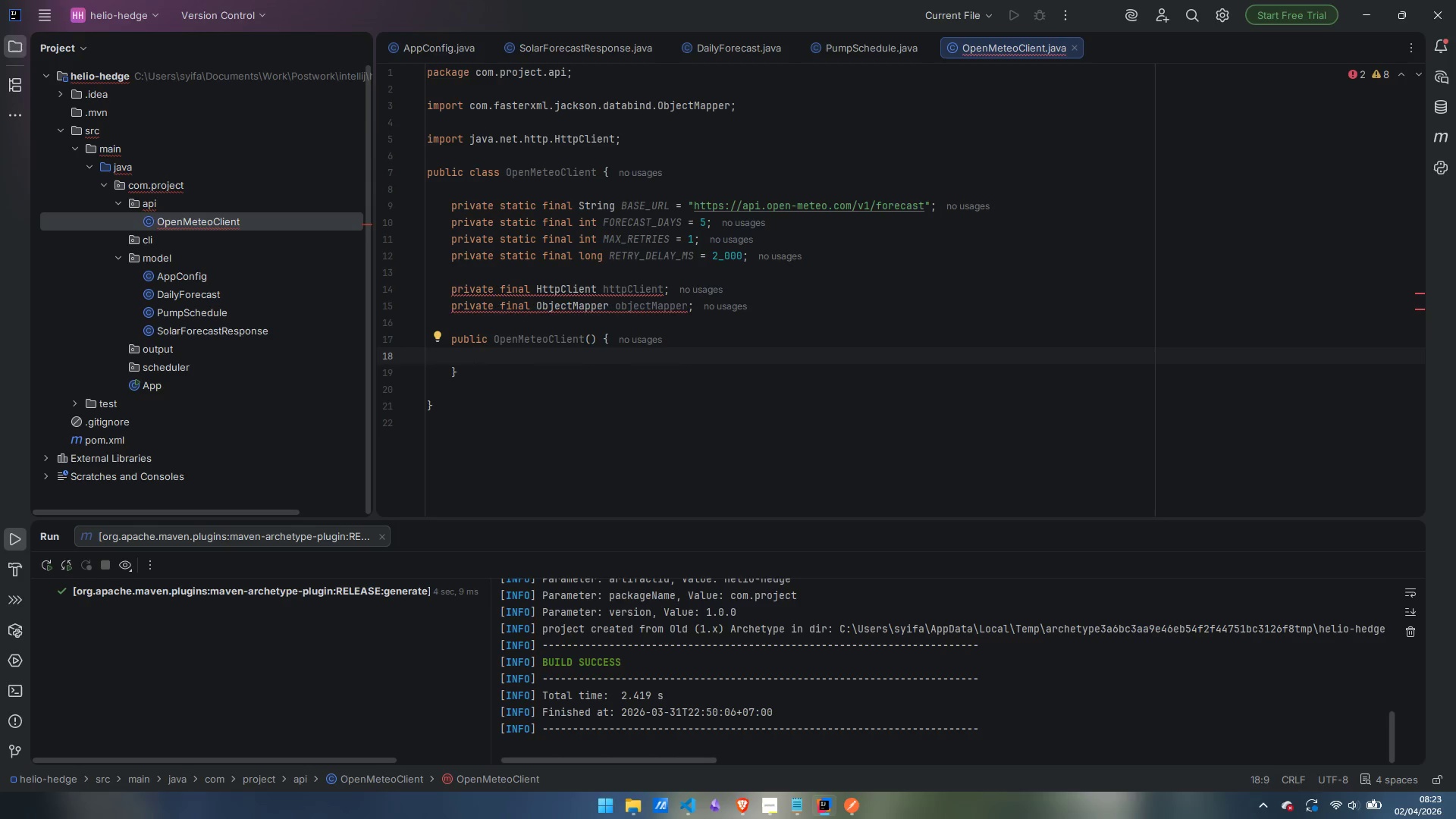 
type(this.httpClient = HttpClient.newBuilder)
 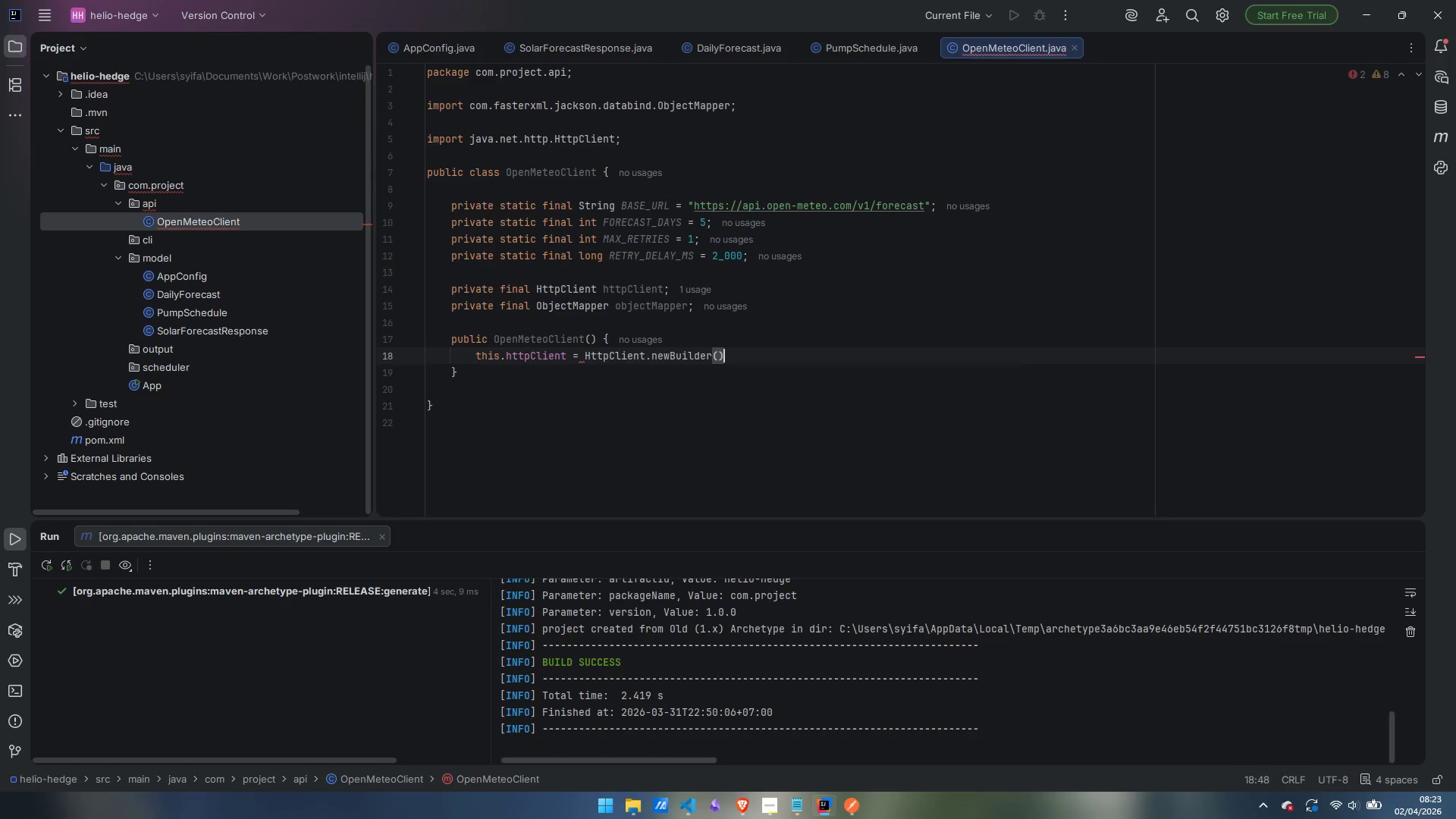 
 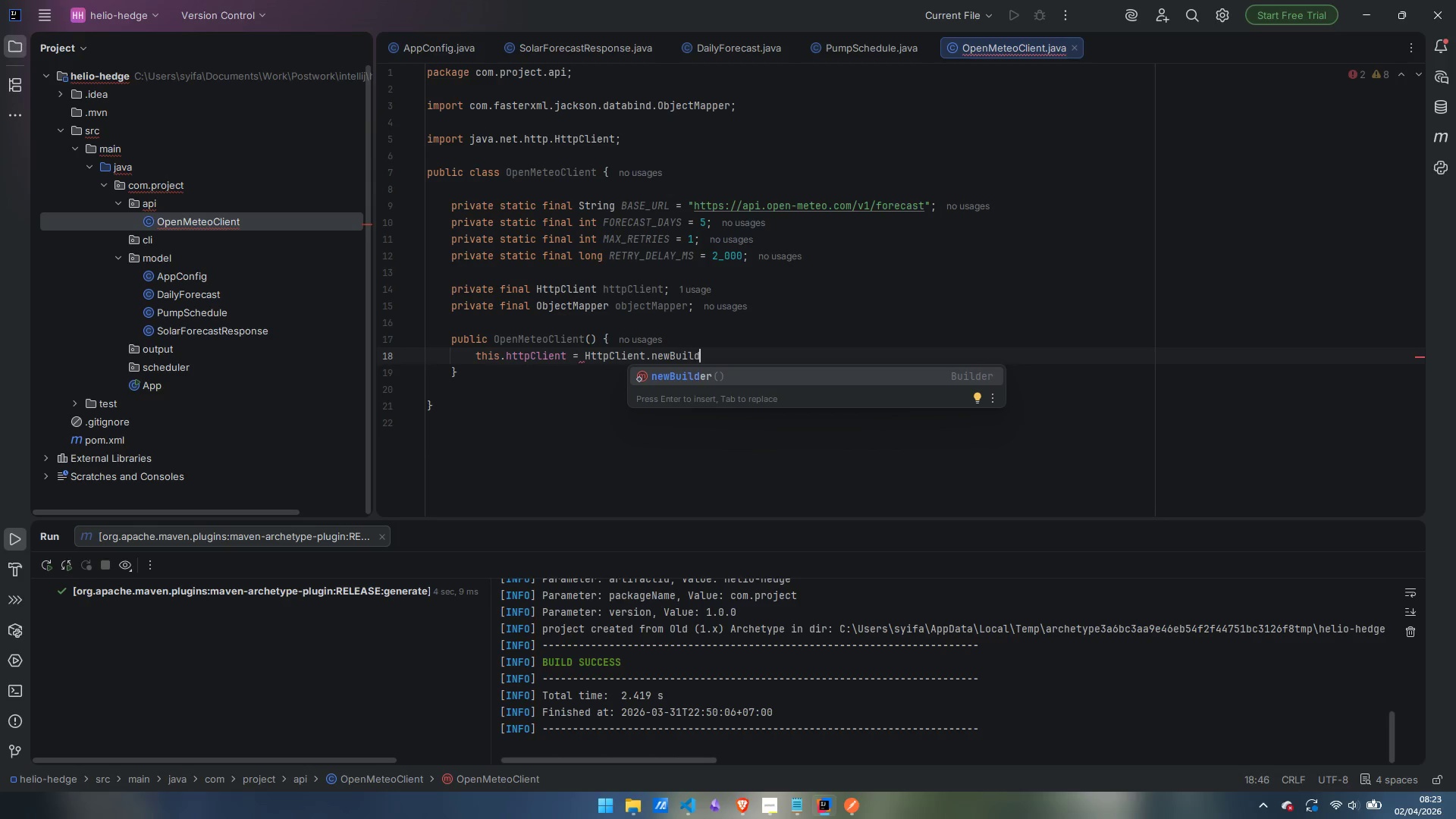 
key(Enter)
 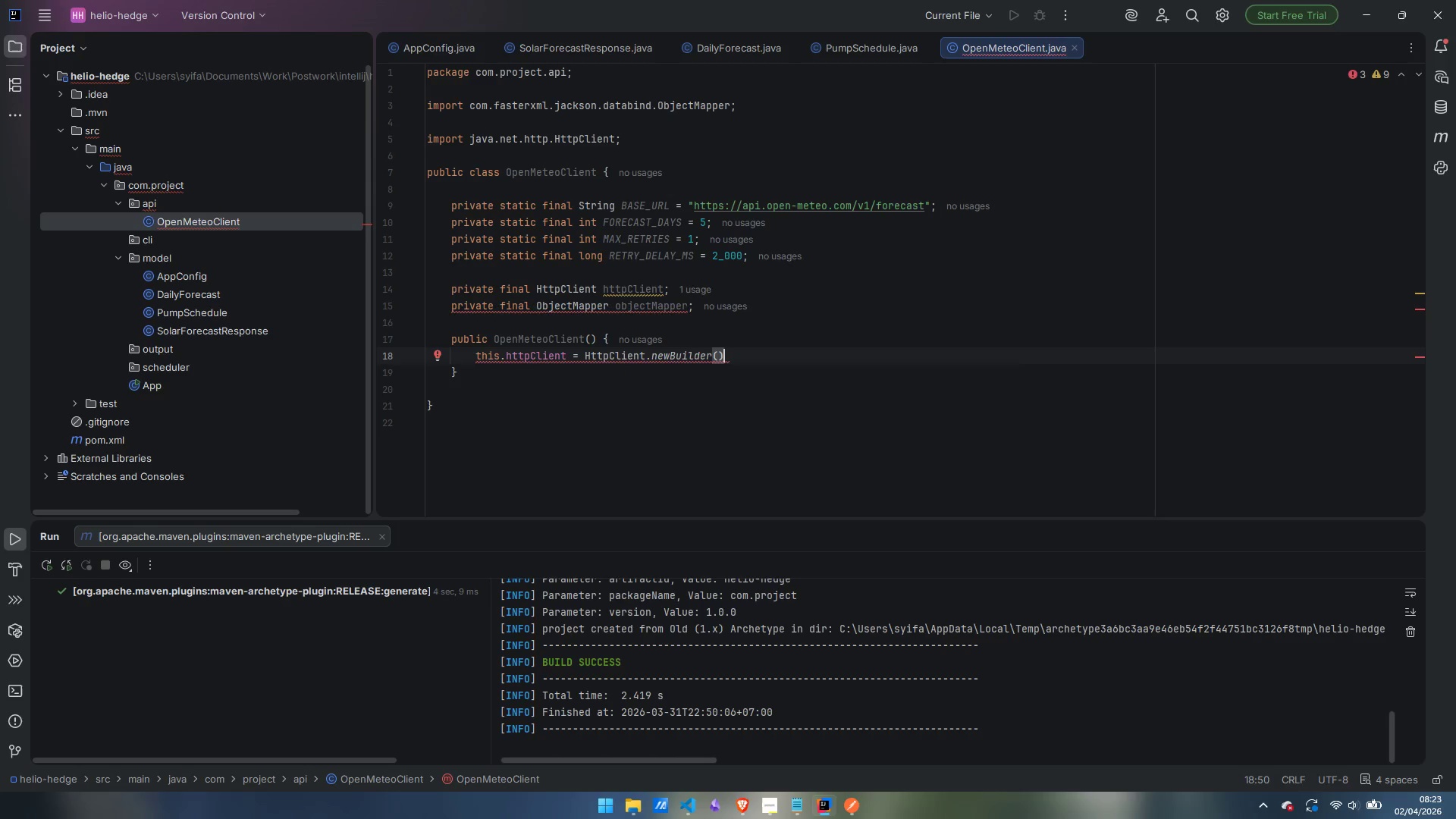 
key(Enter)
 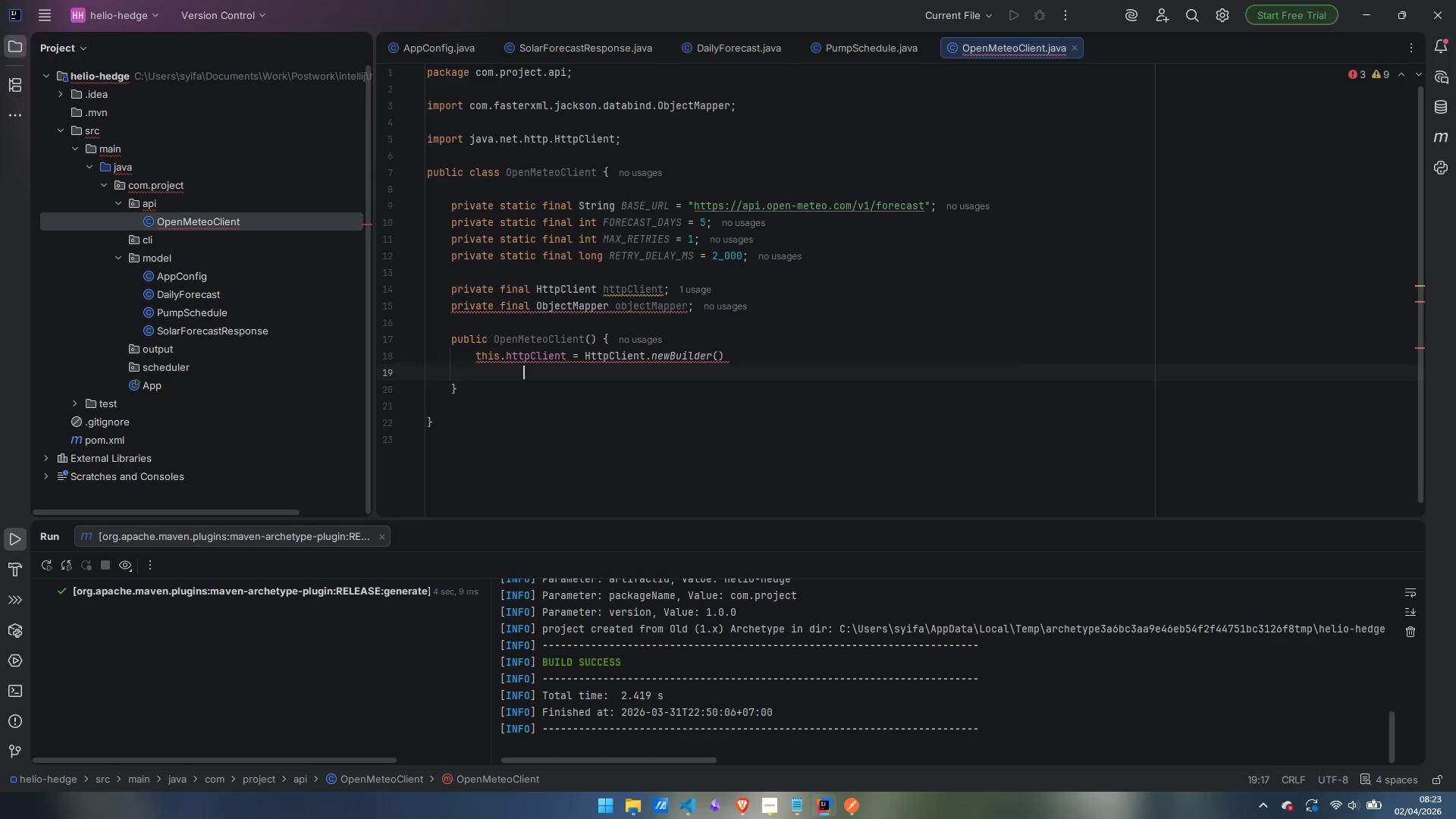 
type(.connectTimeout)
 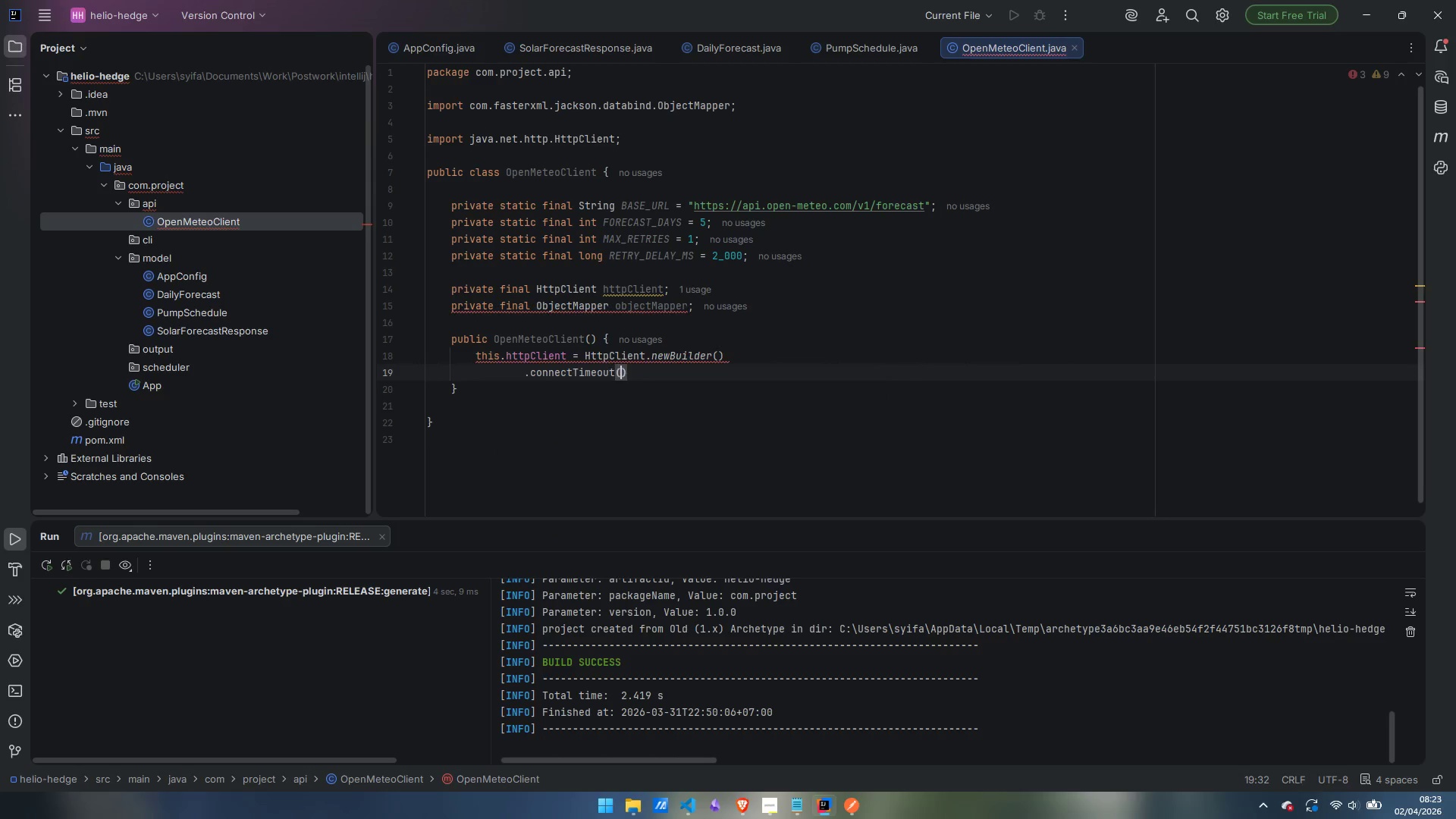 
key(Enter)
 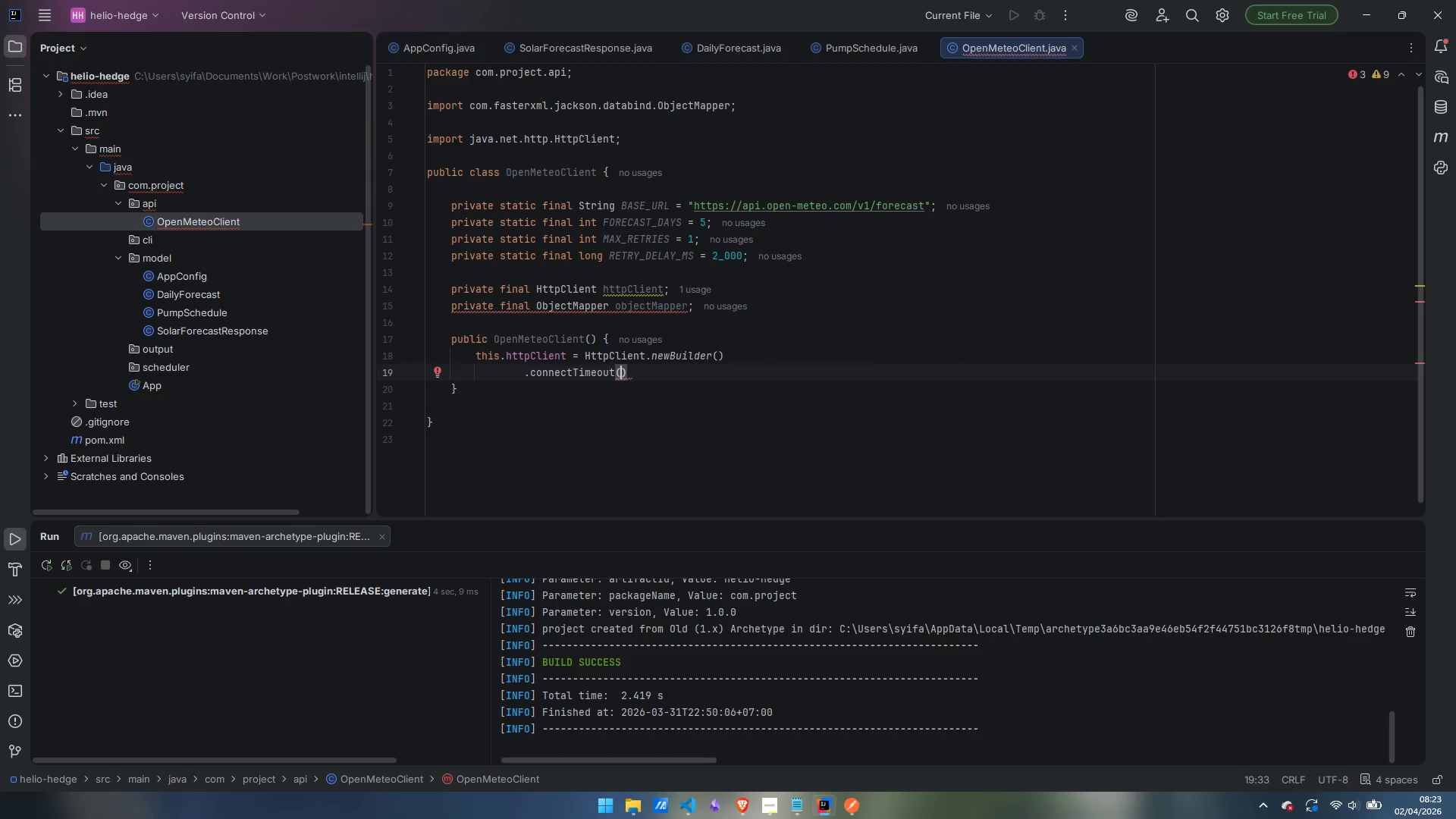 
type(Duration.ofSeconds)
 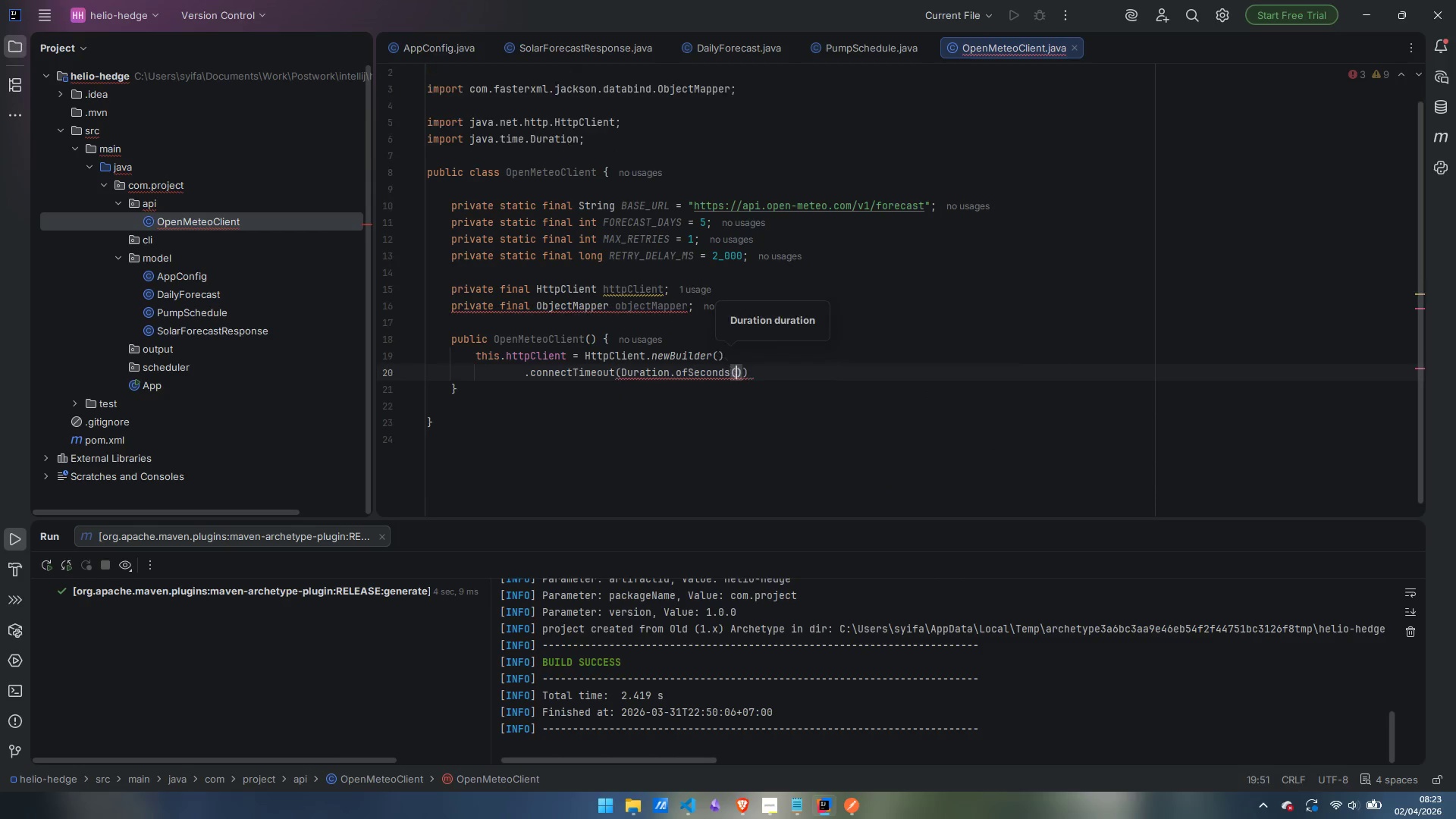 
 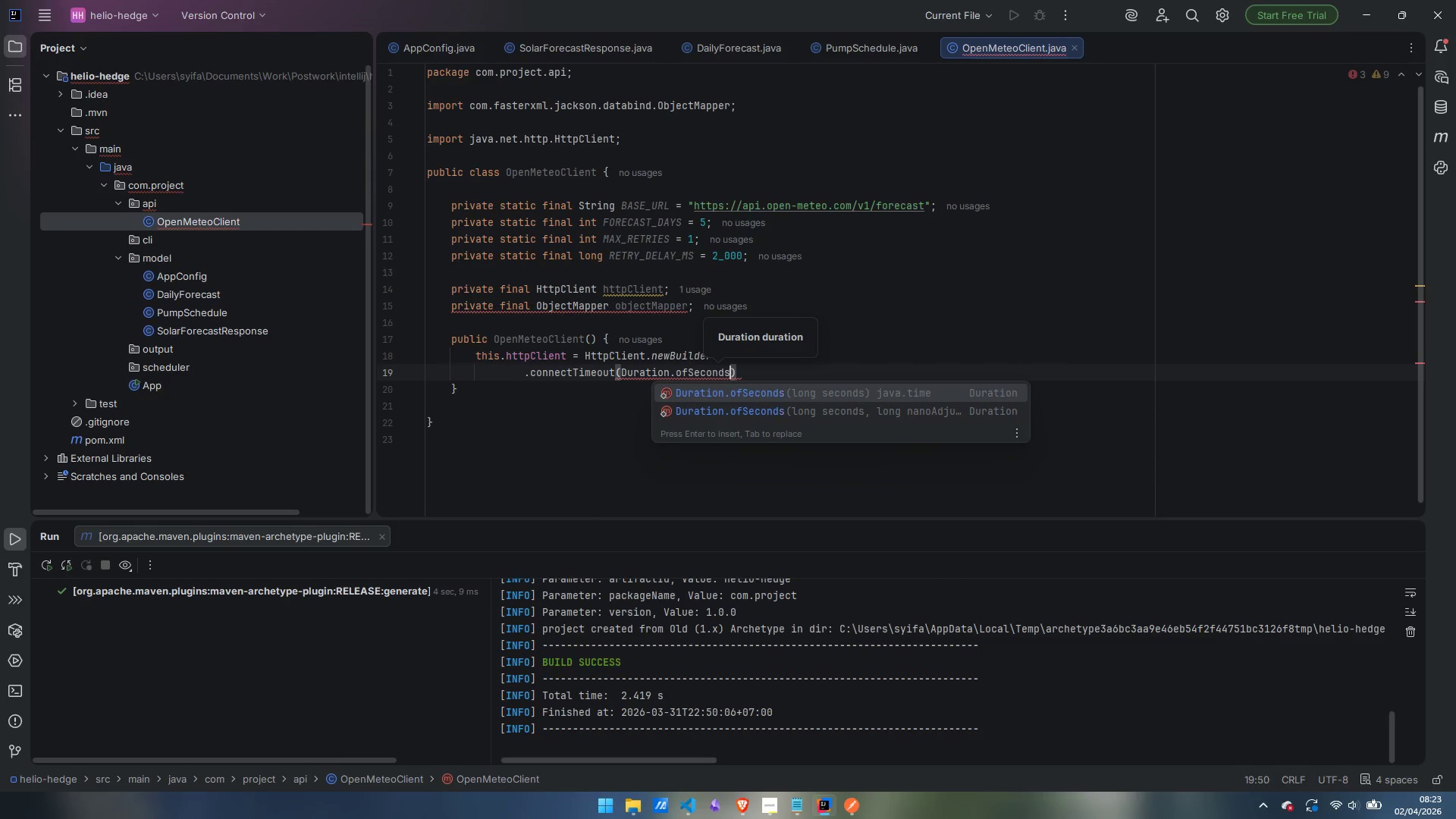 
key(Enter)
 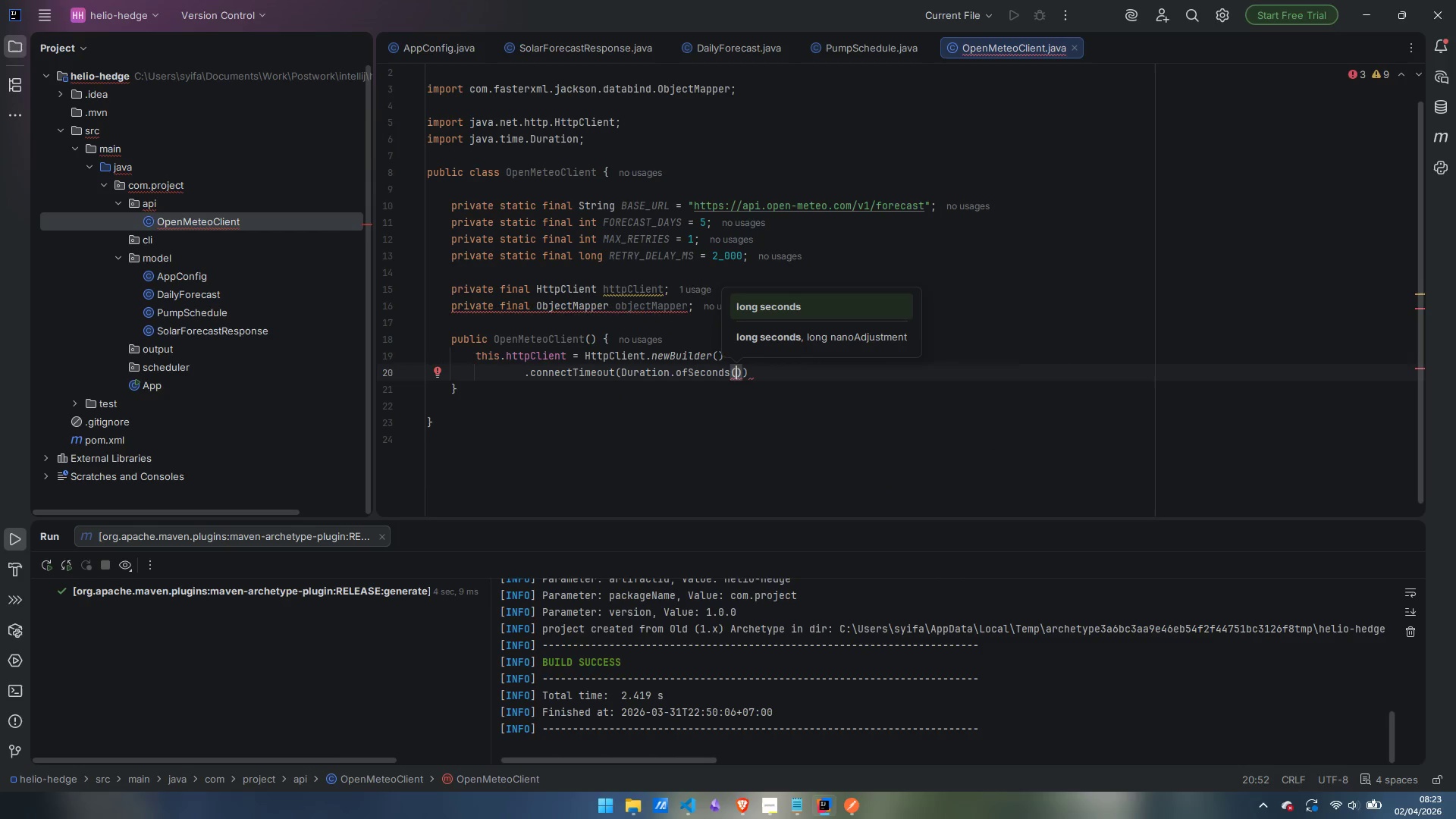 
type(10)
 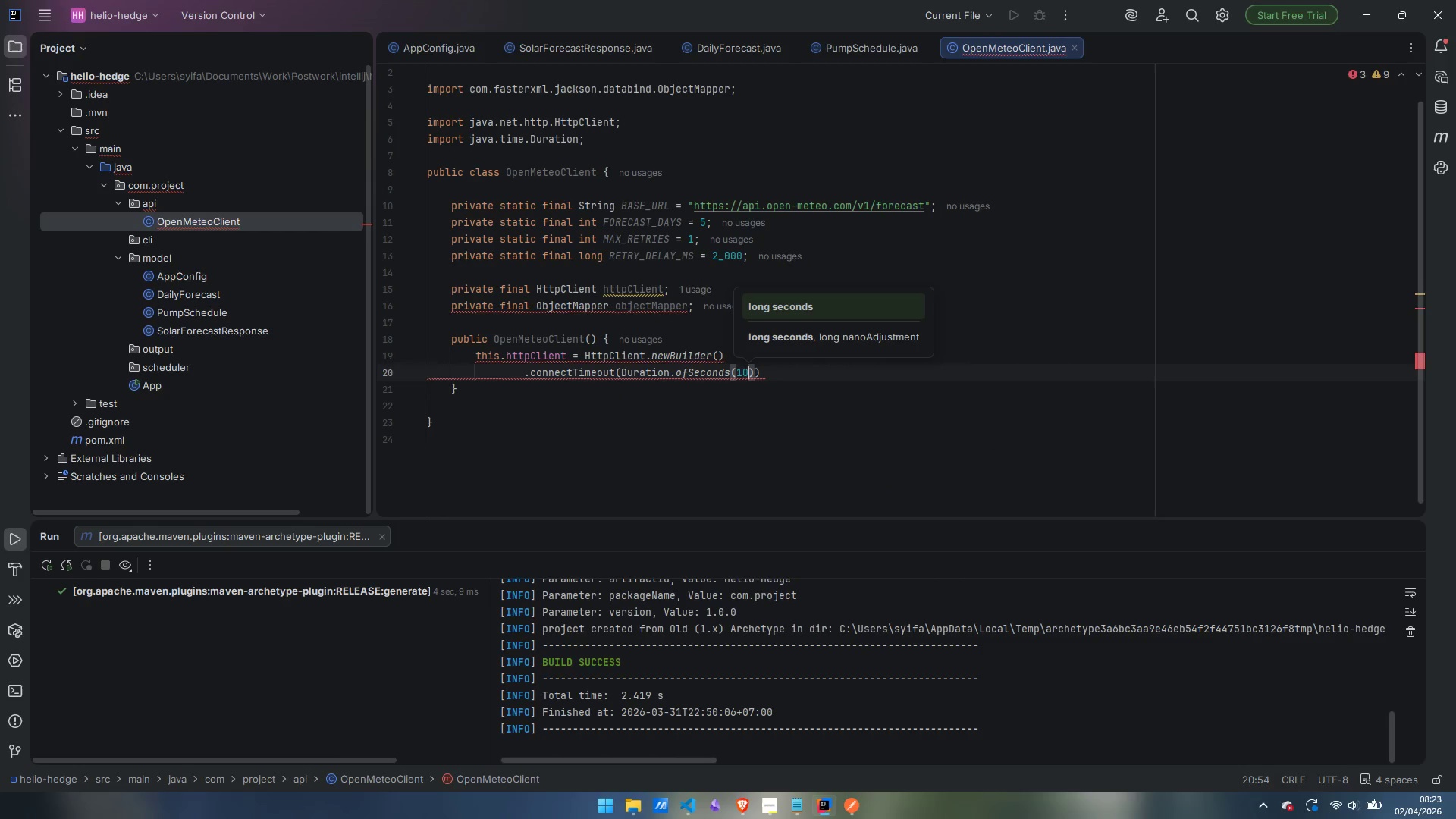 
key(ArrowRight)
 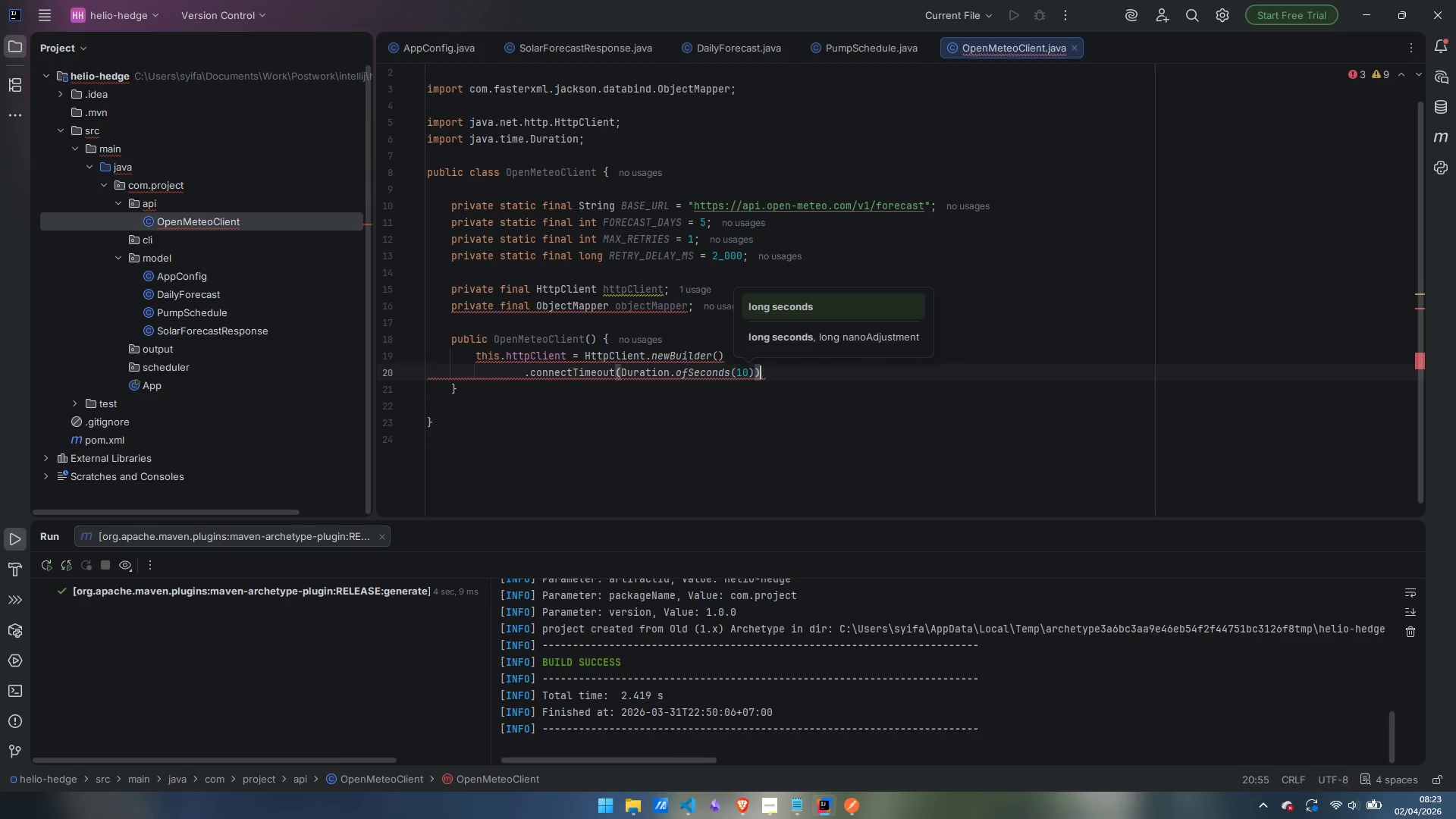 
key(ArrowRight)
 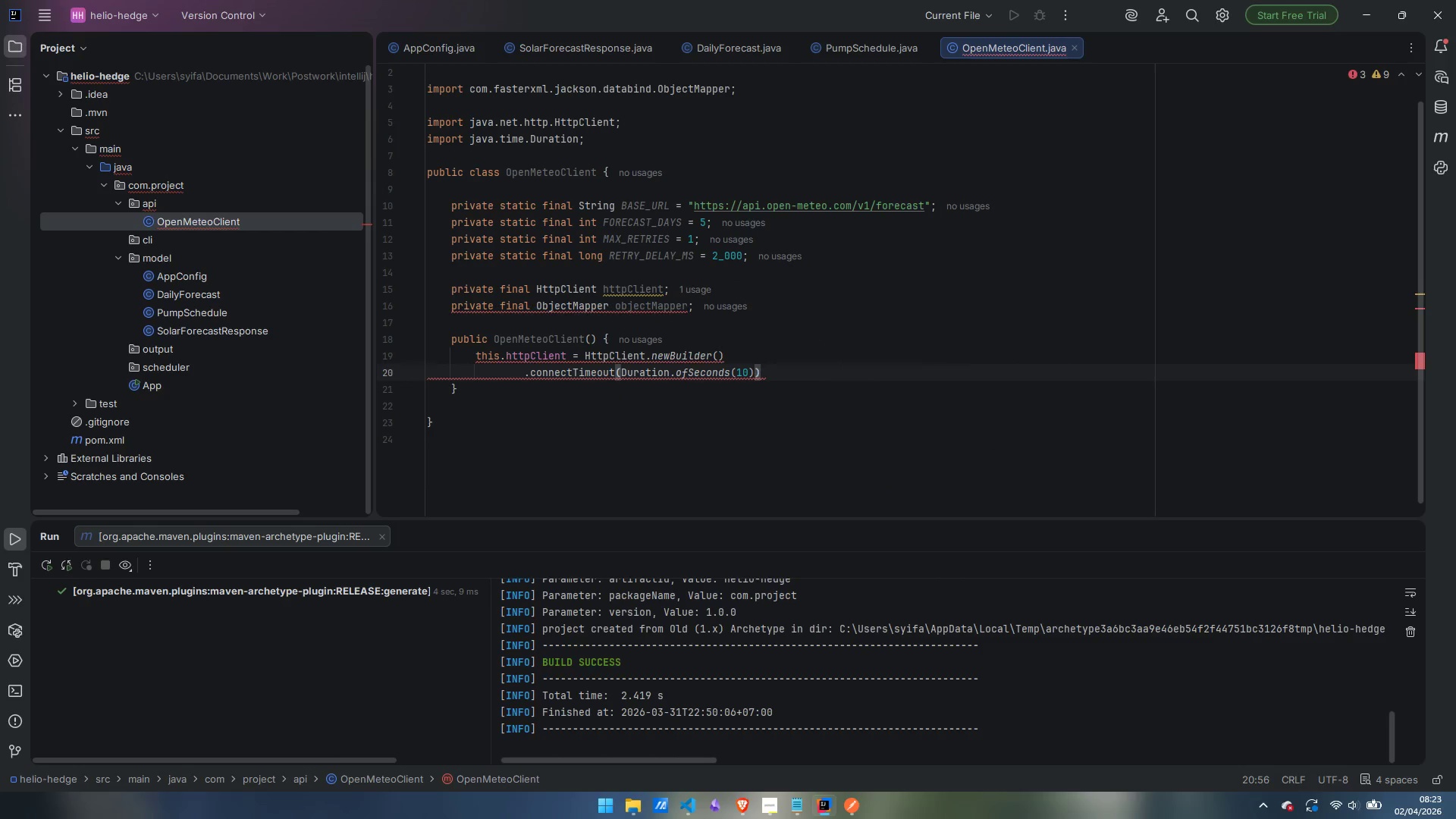 
key(Enter)
 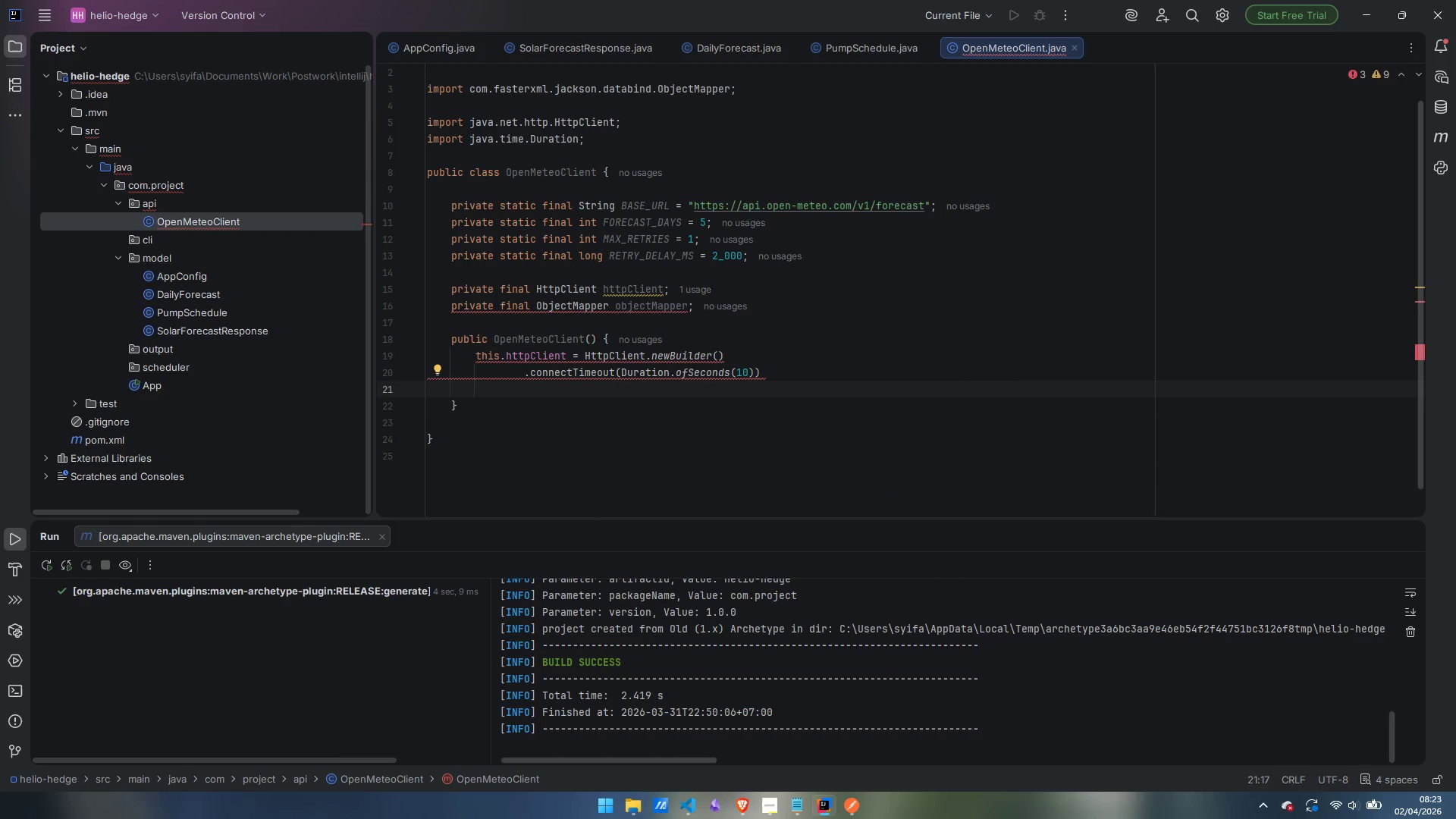 
type(.bui)
key(Backspace)
key(Backspace)
type(ui)
 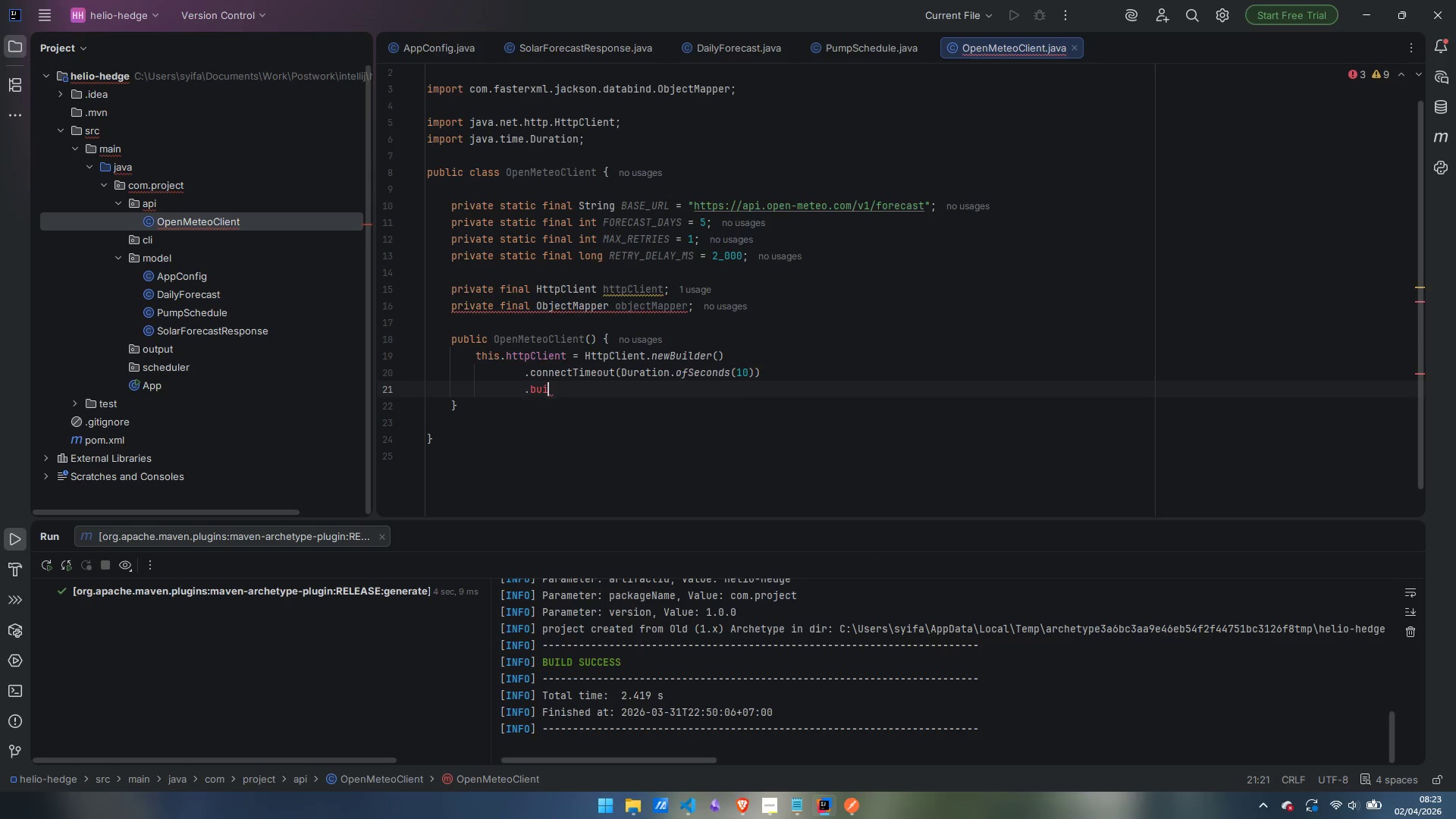 
key(Enter)
 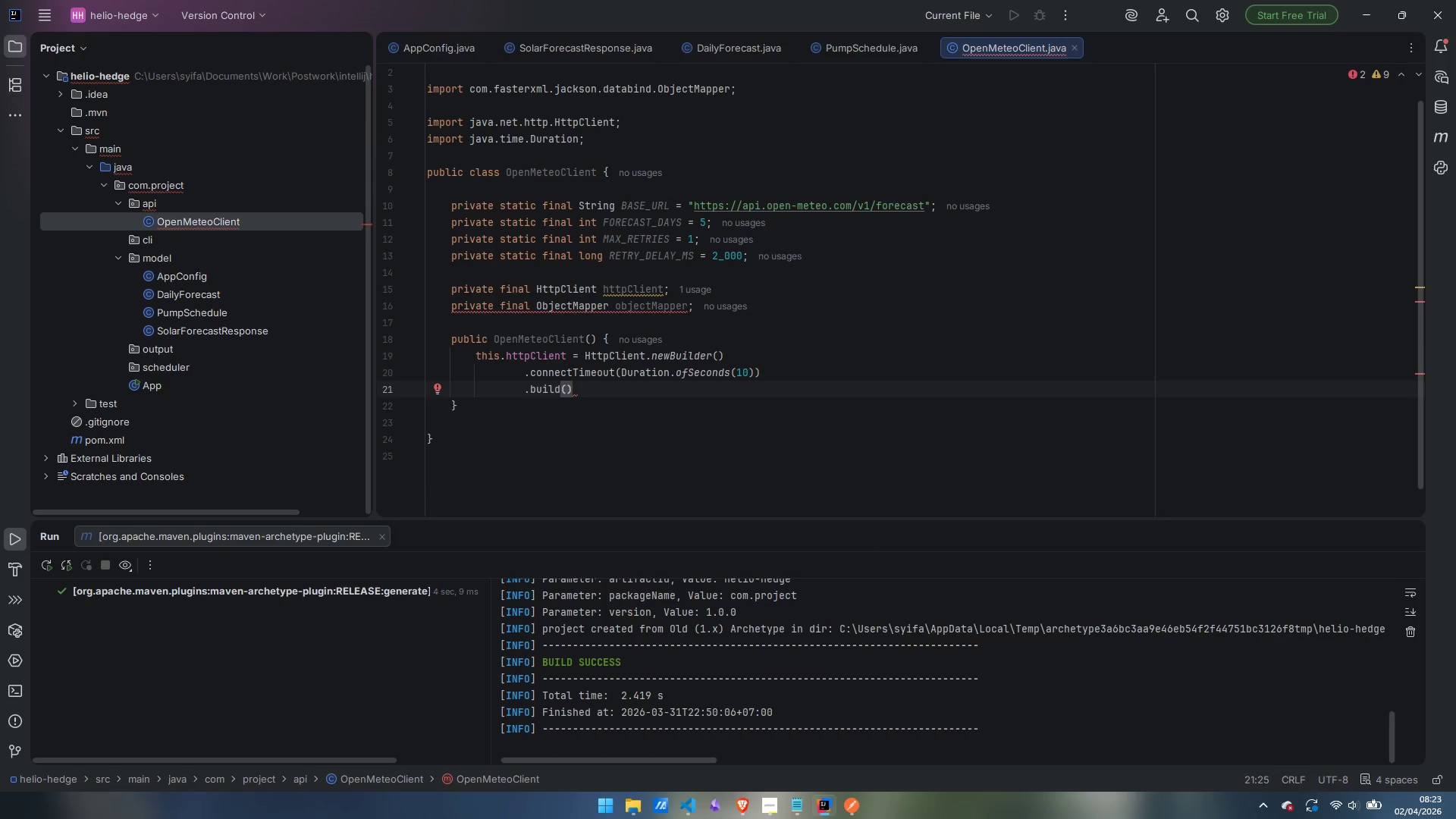 
key(Semicolon)
 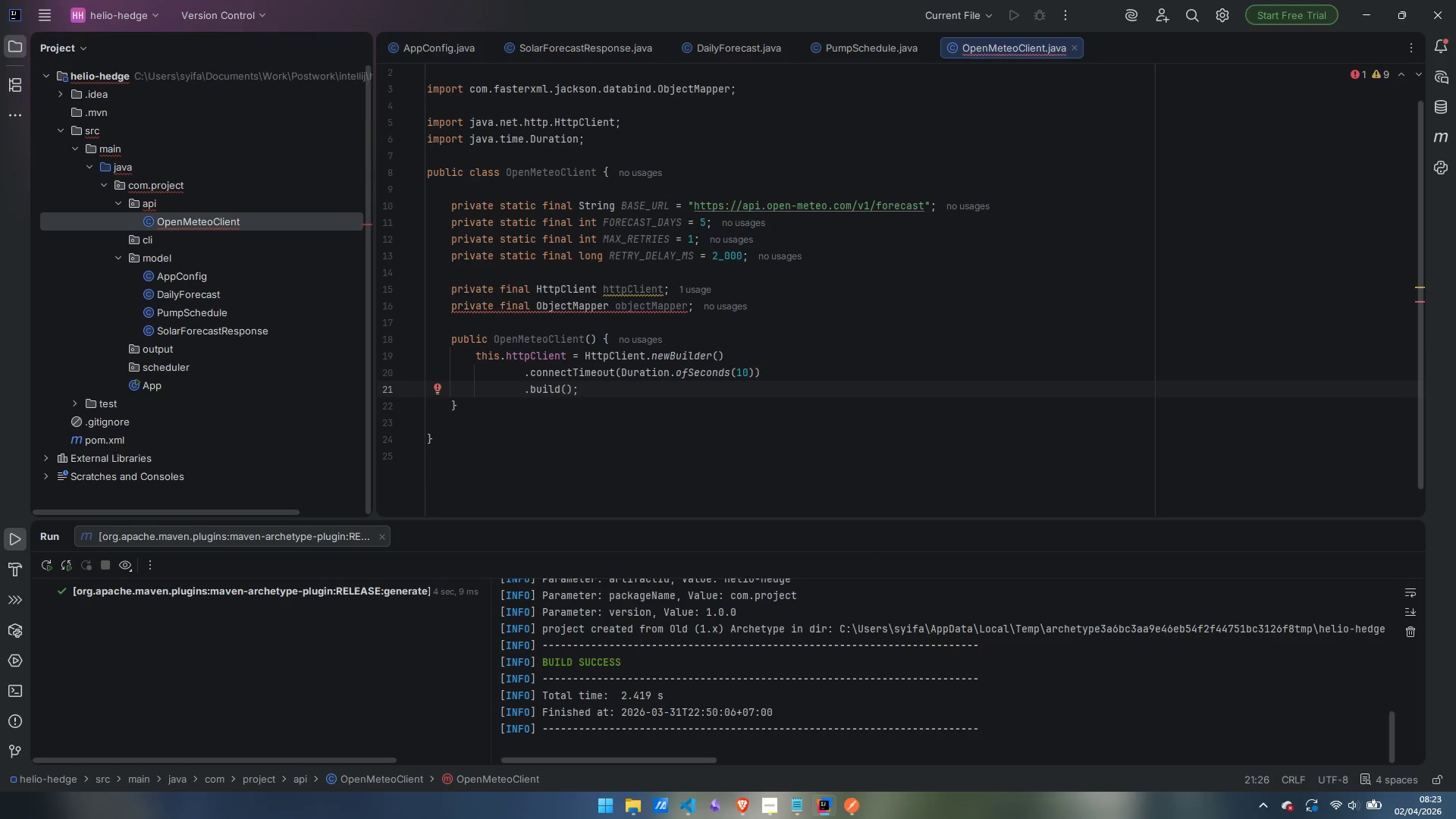 
key(Enter)
 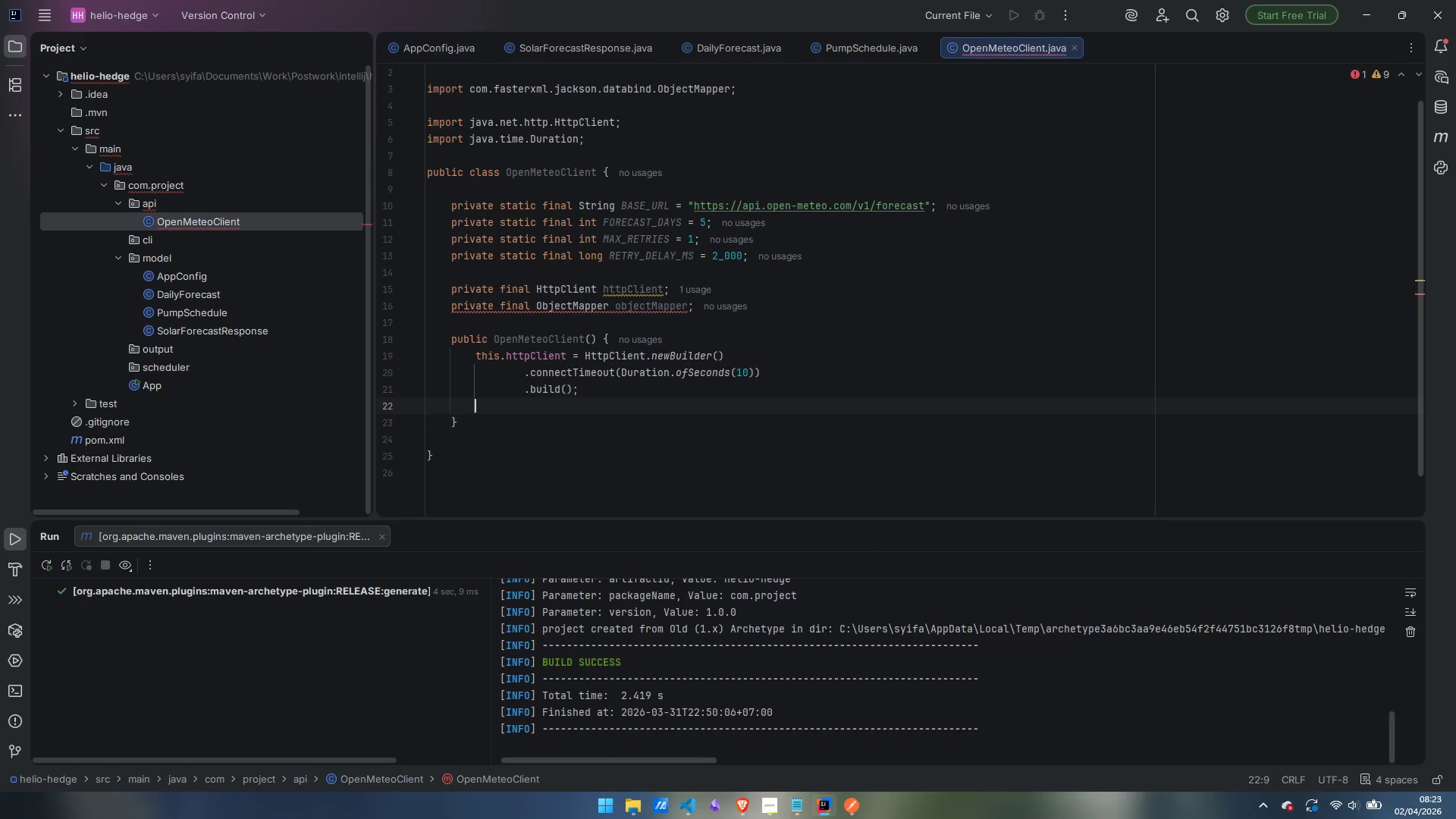 
type(this.objectMapper = new ObjectMapper();)
 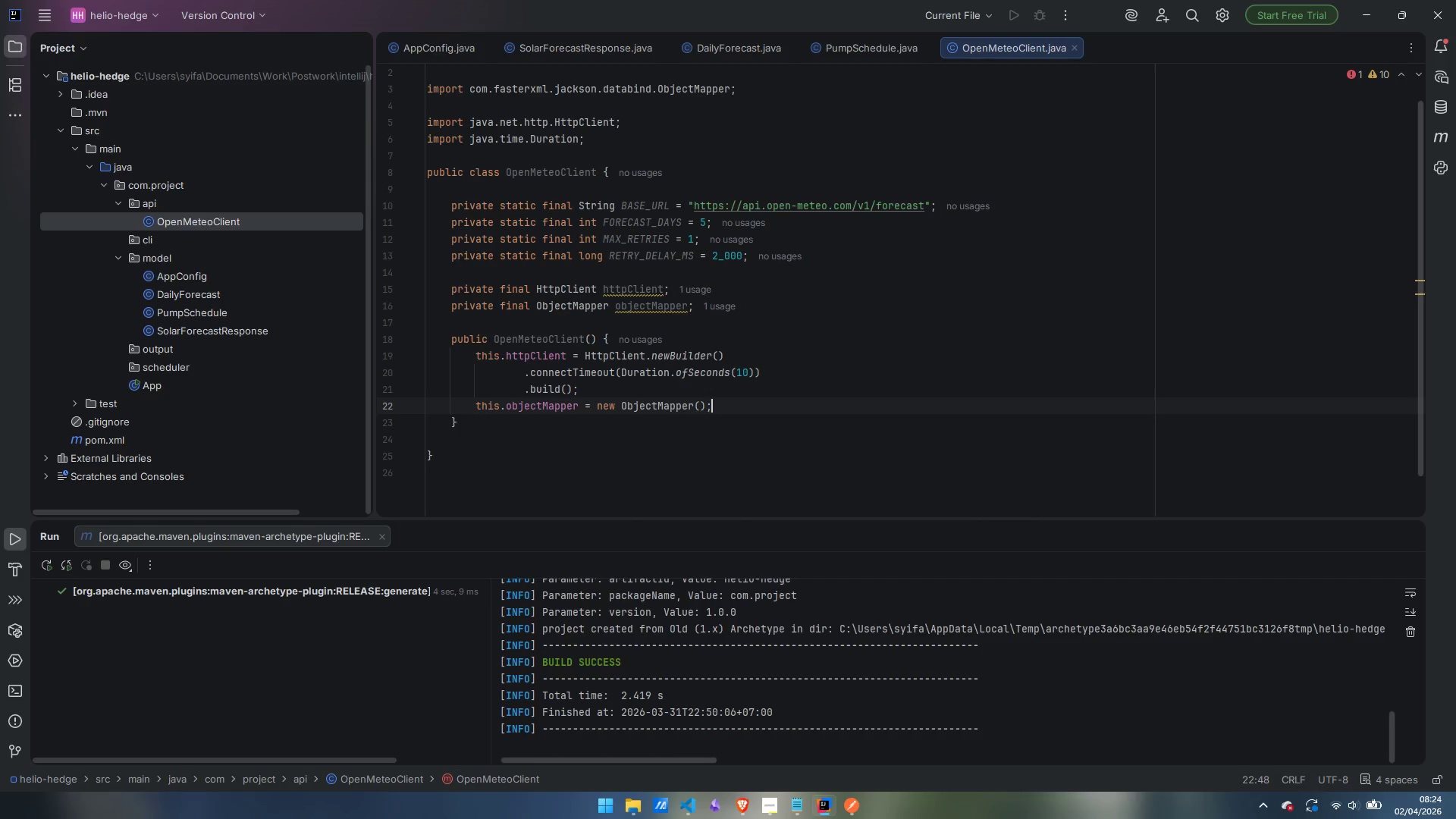 
key(ArrowDown)
 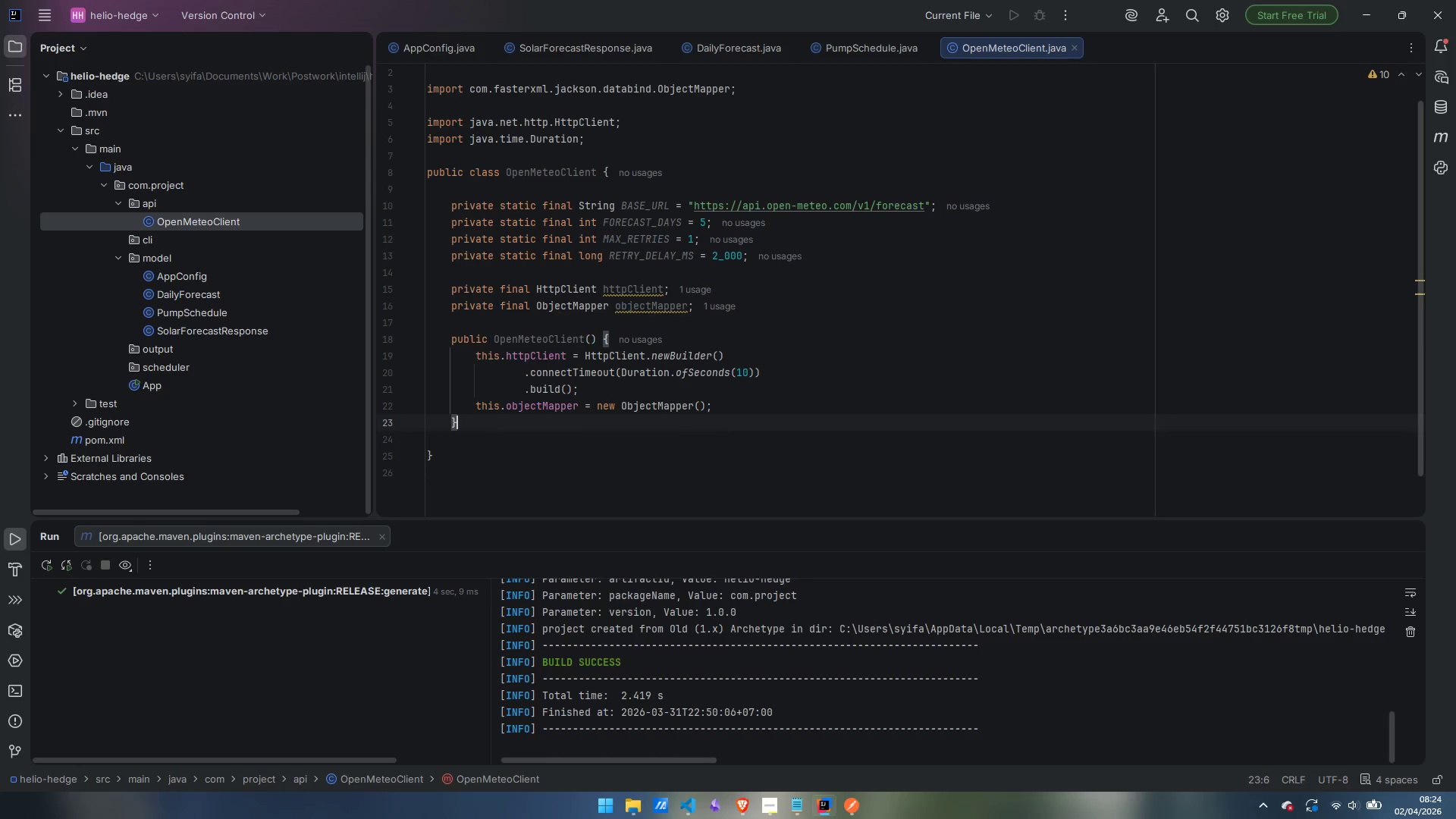 
key(Enter)
 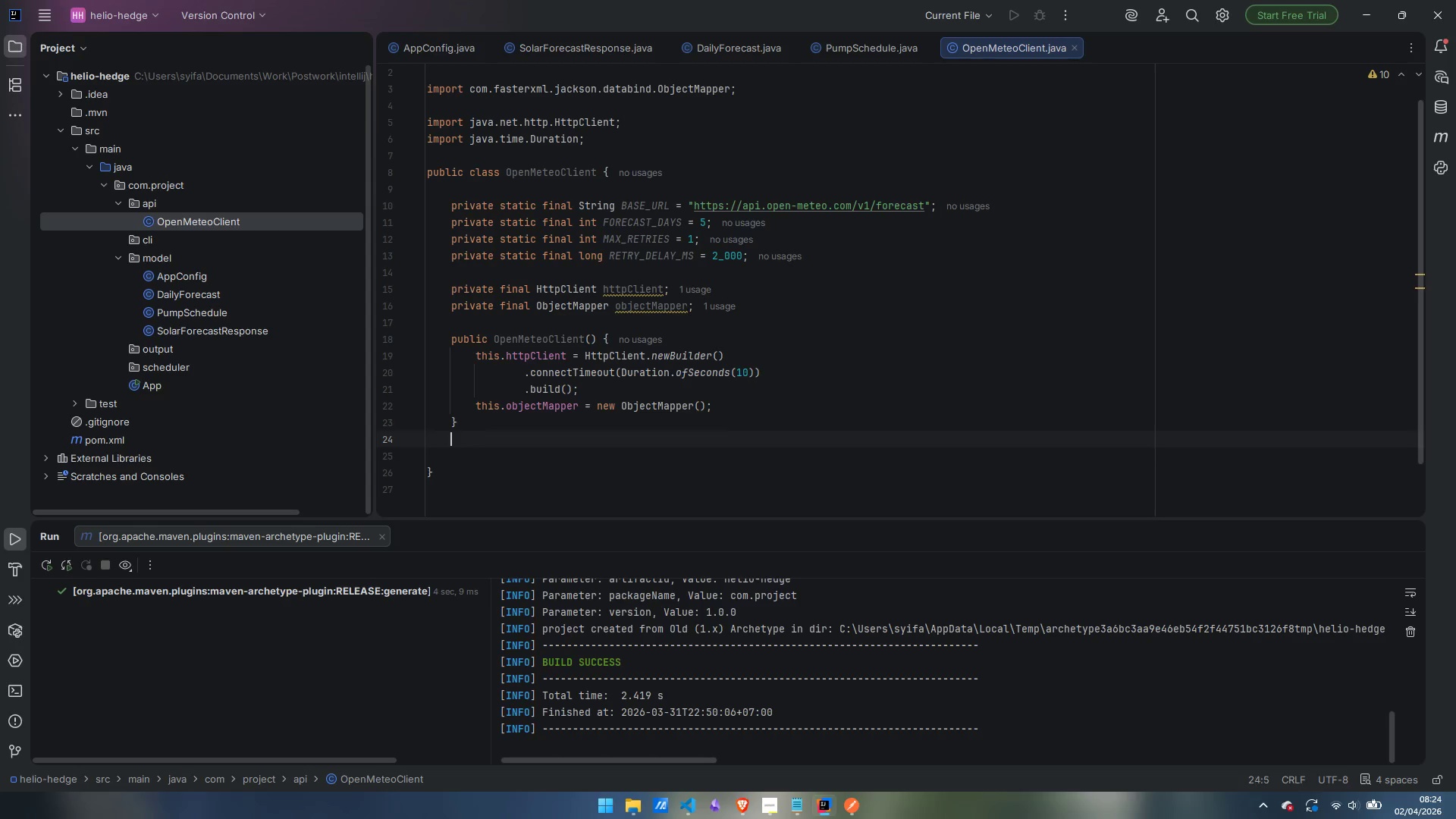 
key(Enter)
 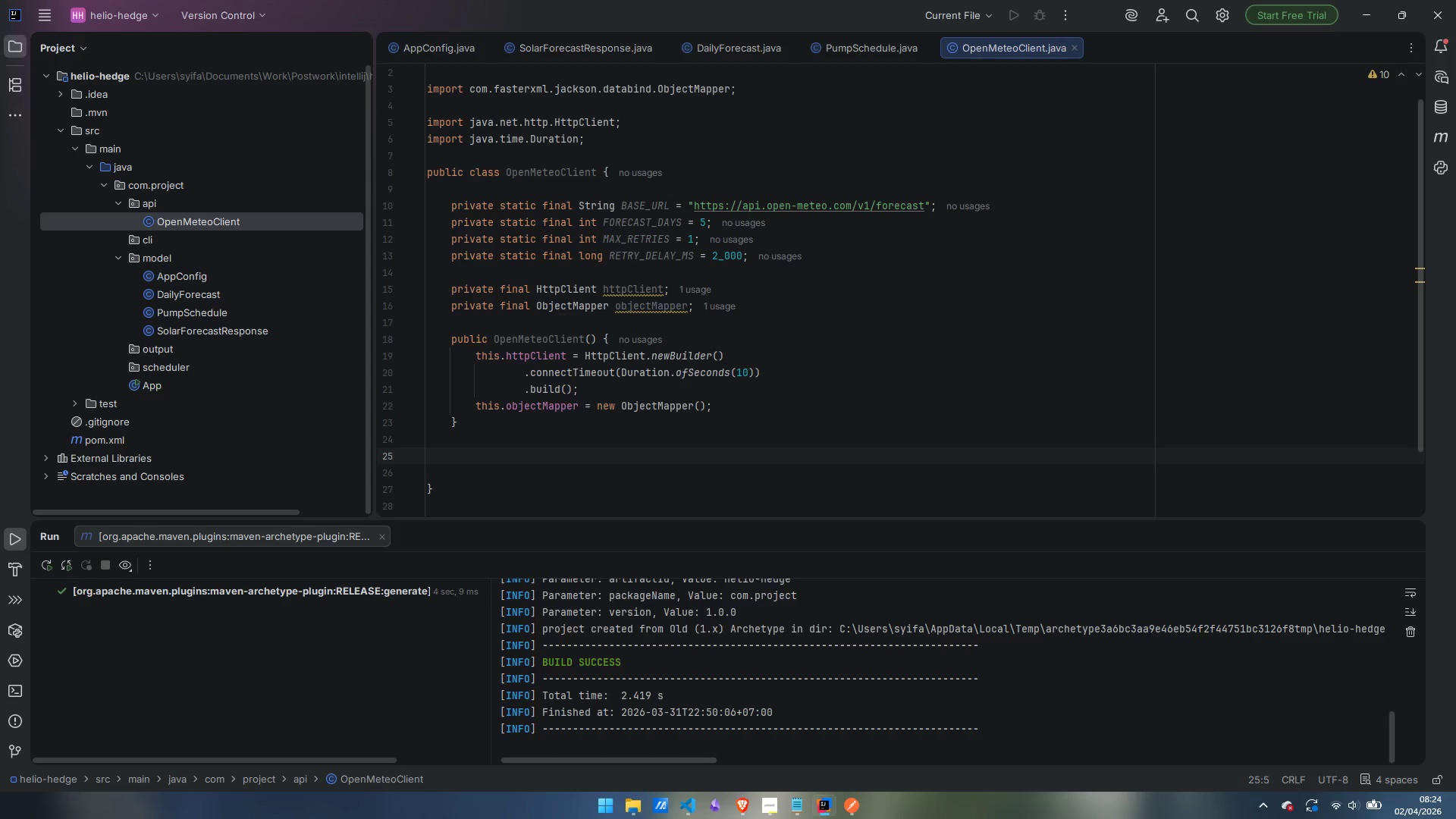 
wait(10.42)
 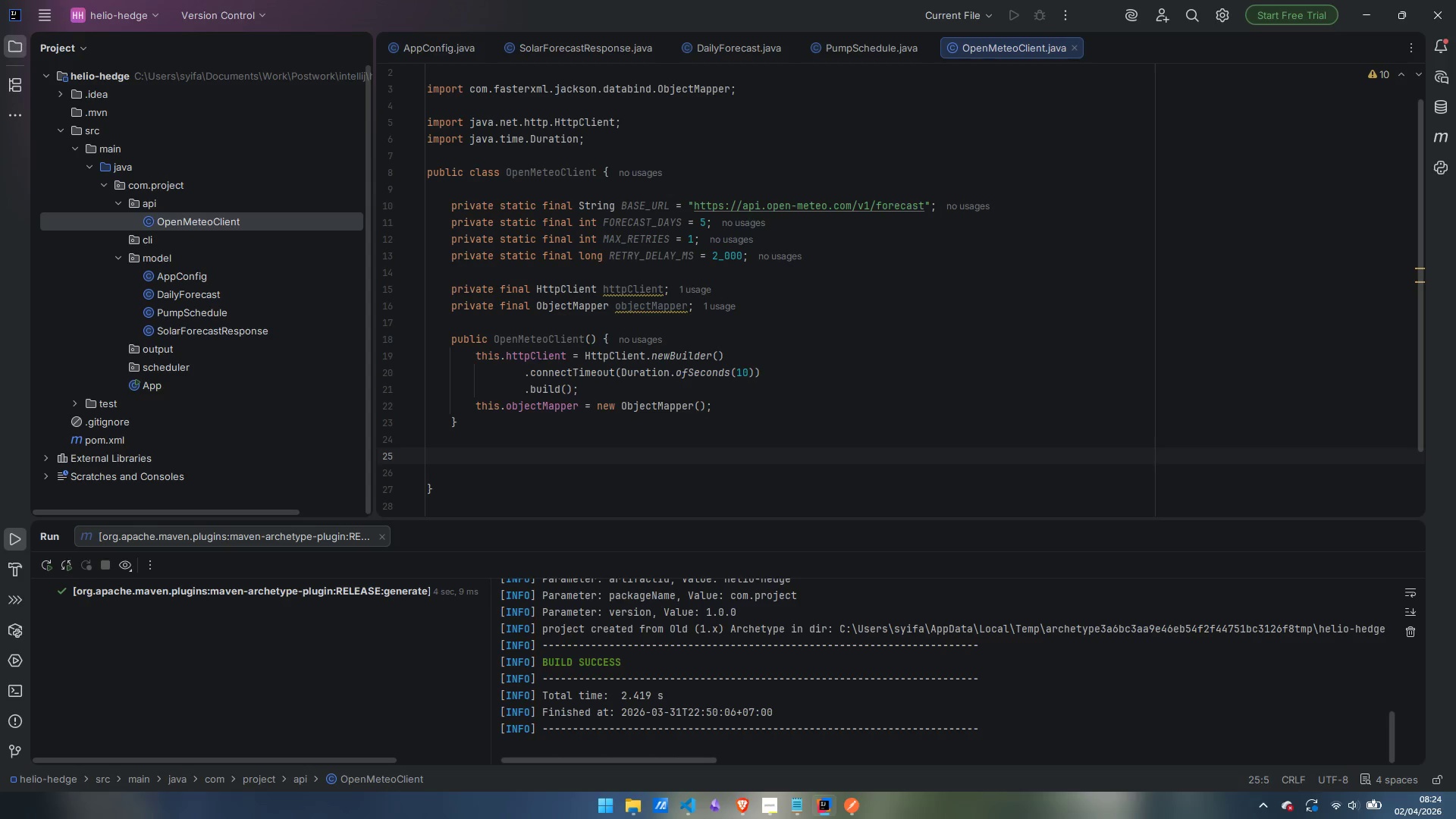 
type(public SolarForea)
key(Backspace)
type(casr)
key(Backspace)
type(tResponse fetchForecast)
 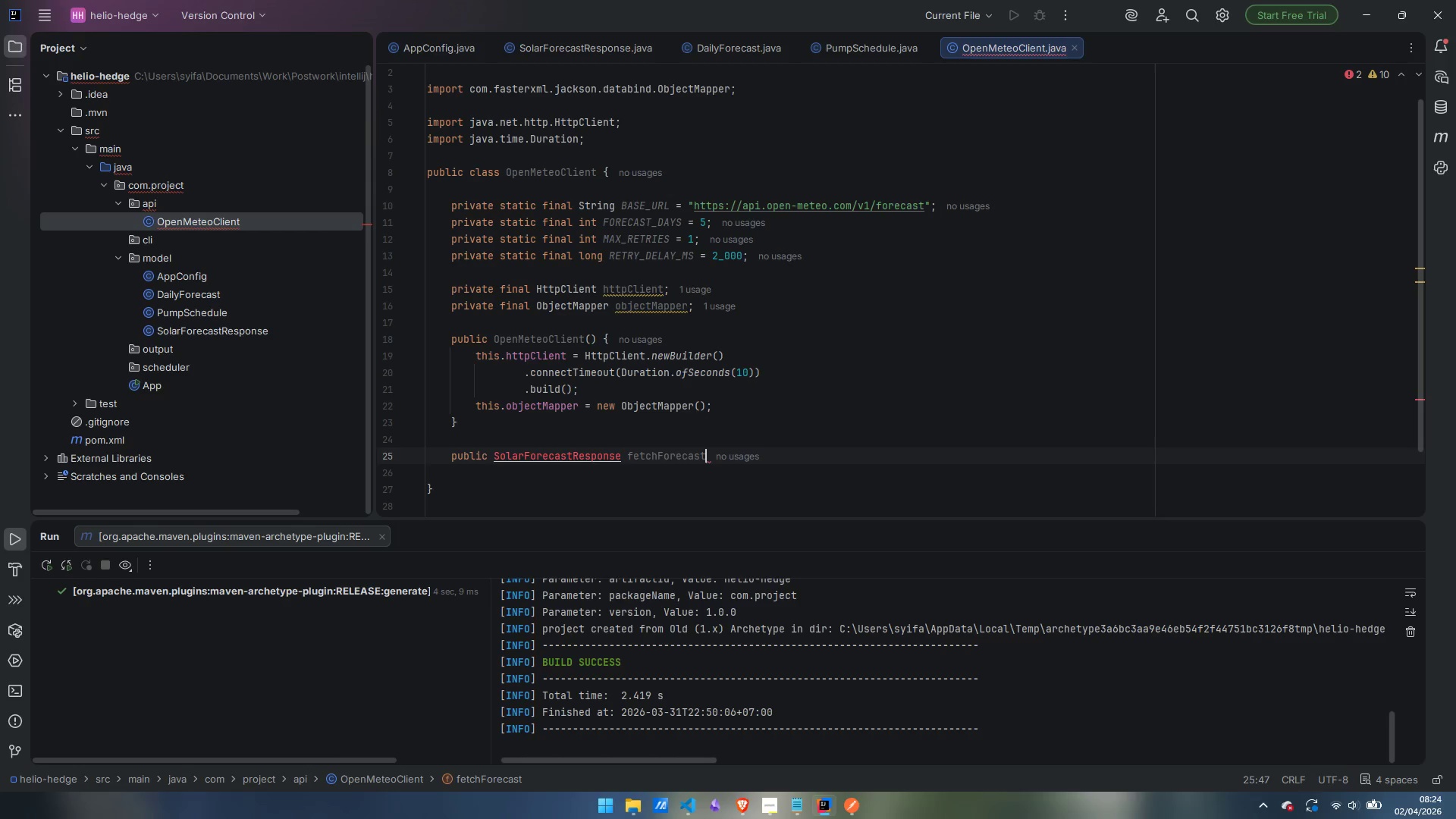 
key(Control+Period)
 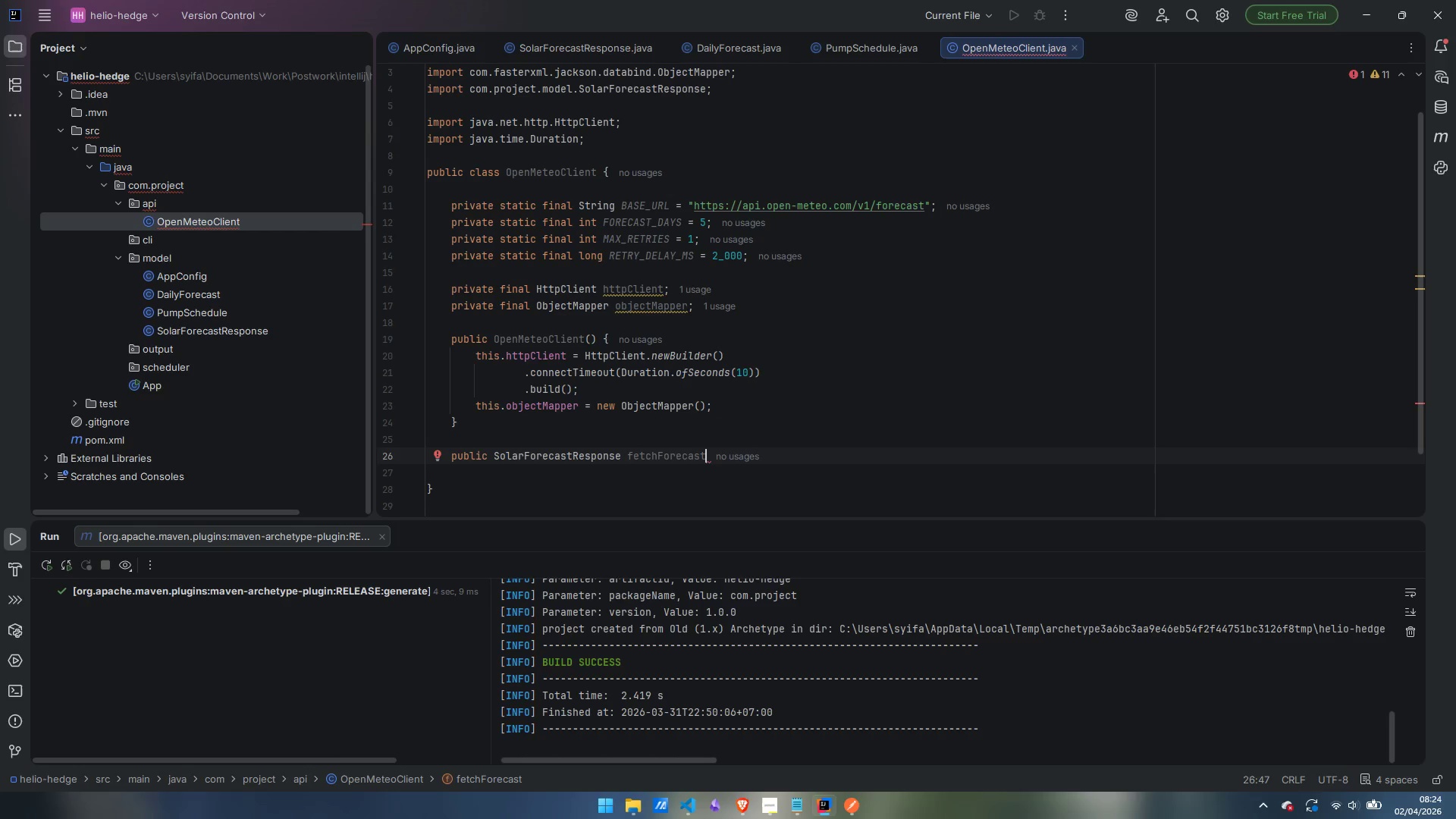 
type((double latitude, double longitude)
 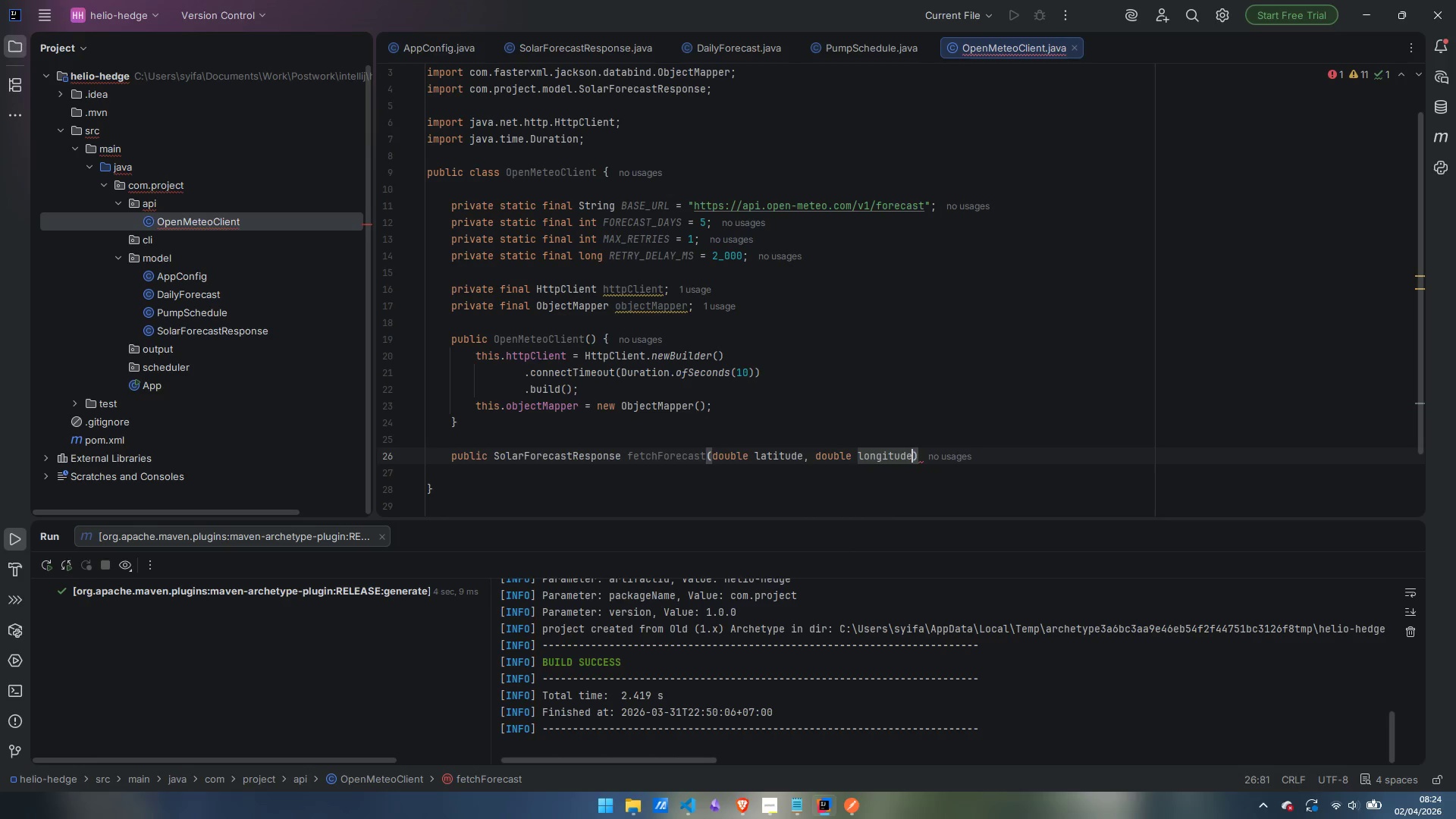 
key(ArrowRight)
 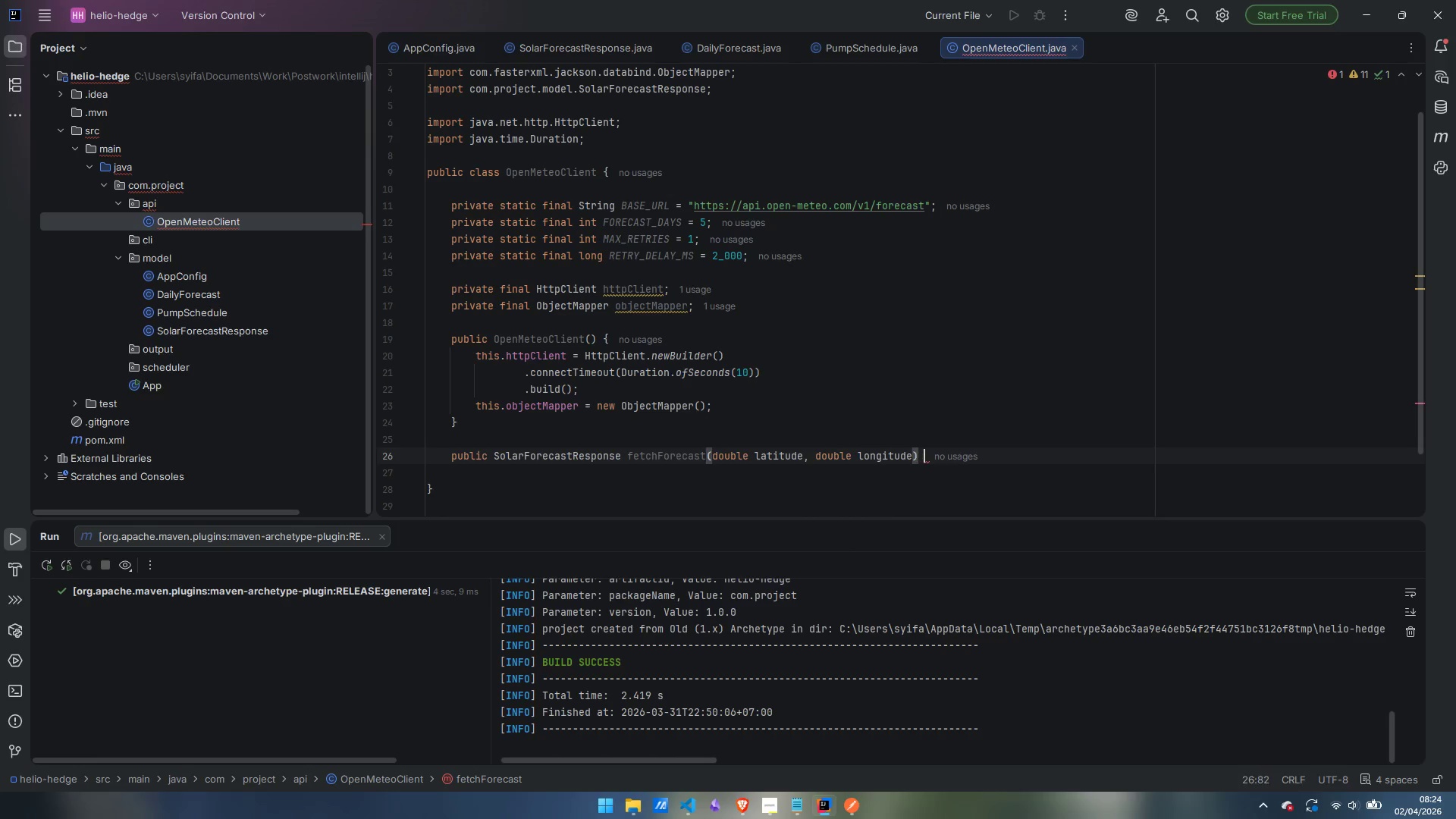 
key(Space)
 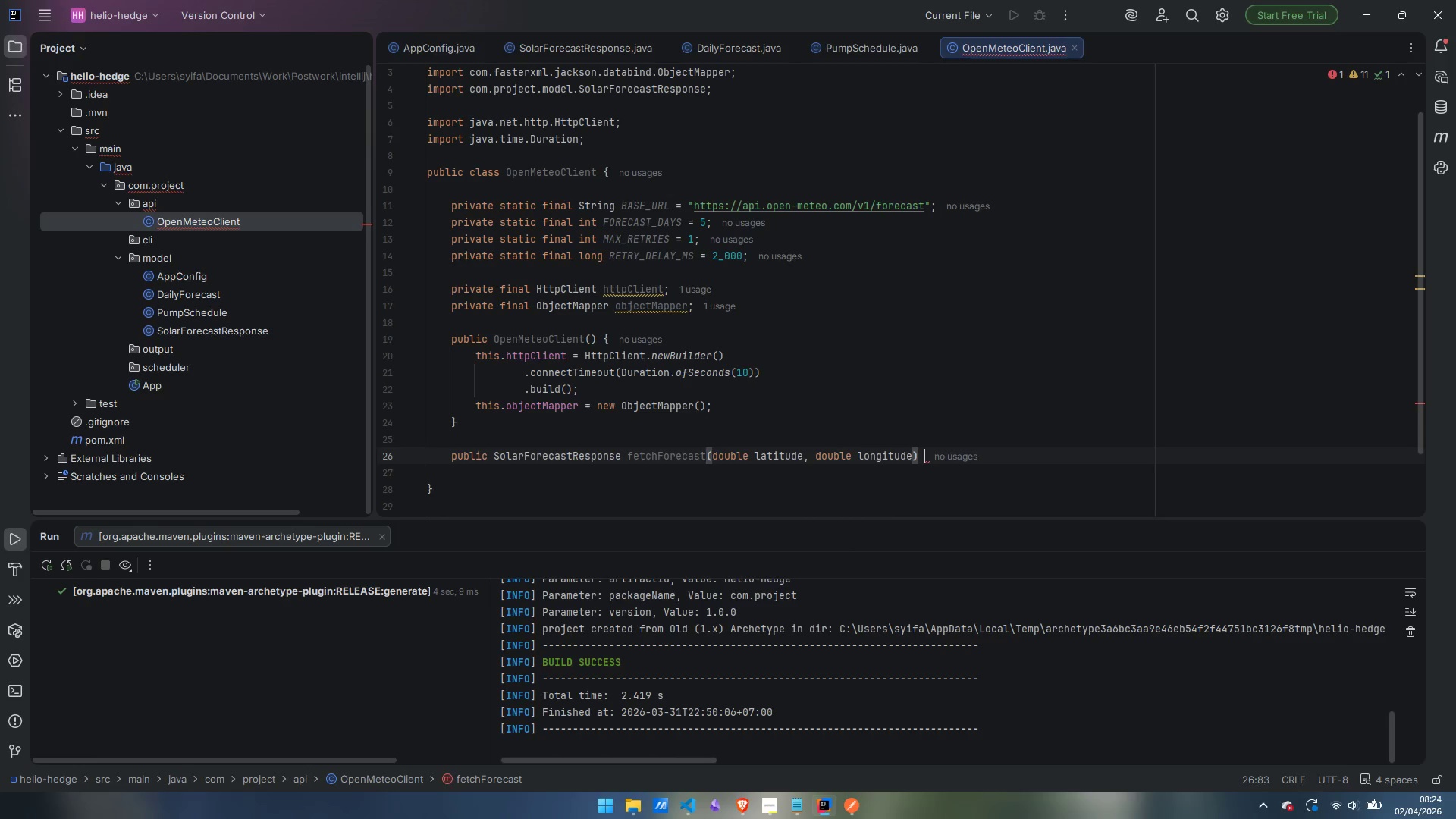 
key(Shift+ShiftLeft)
 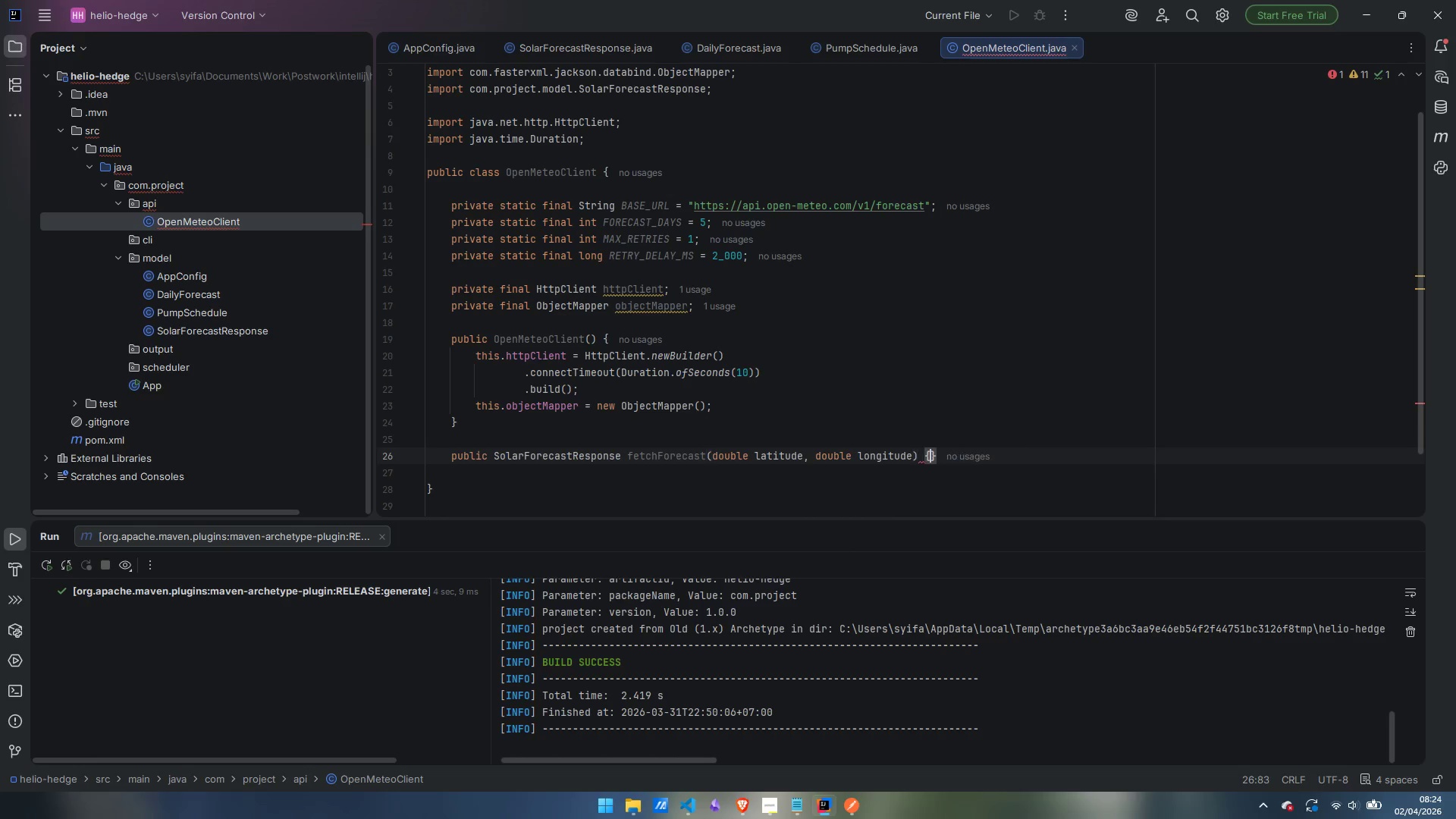 
key(Shift+BracketLeft)
 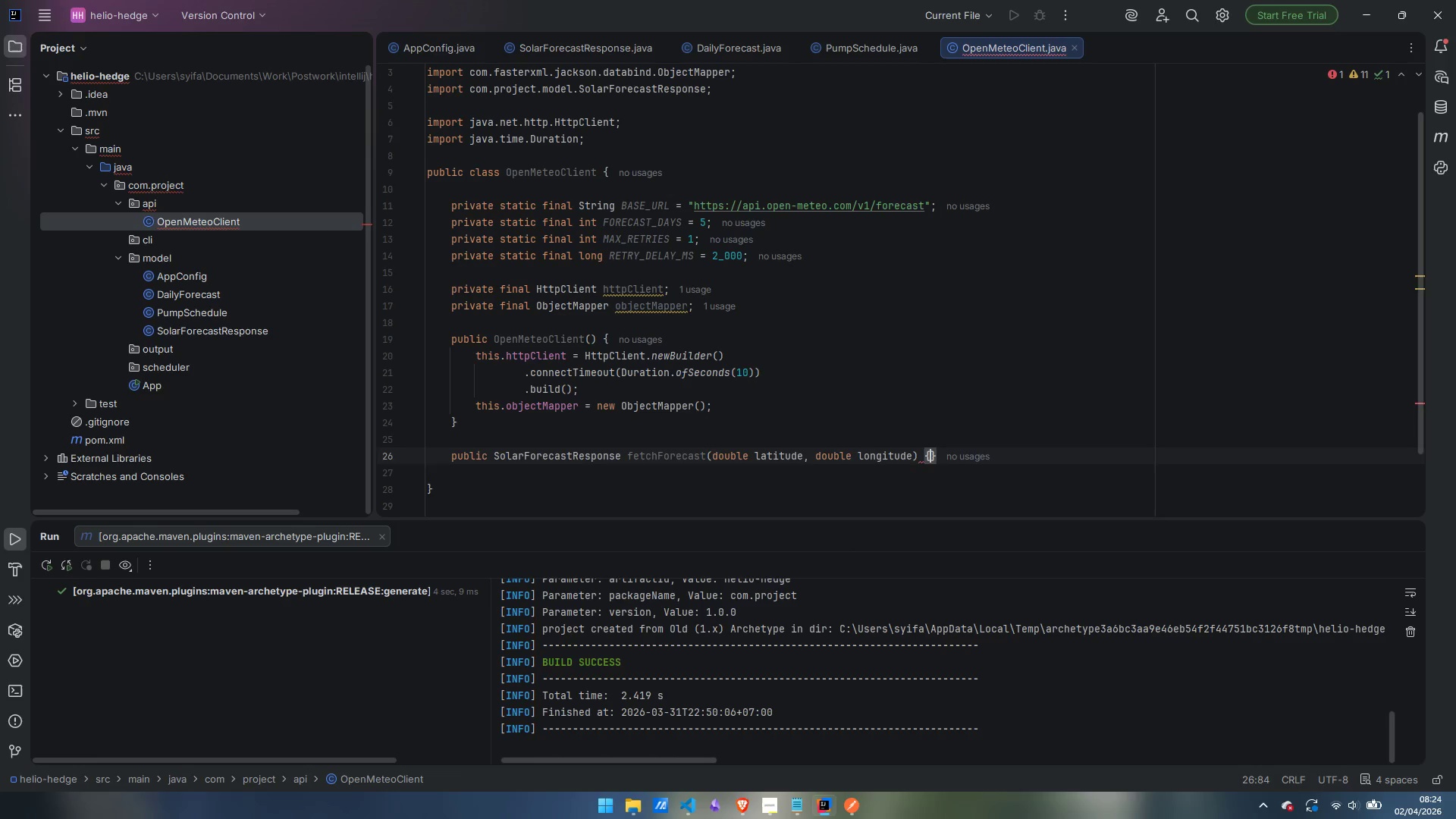 
key(Enter)
 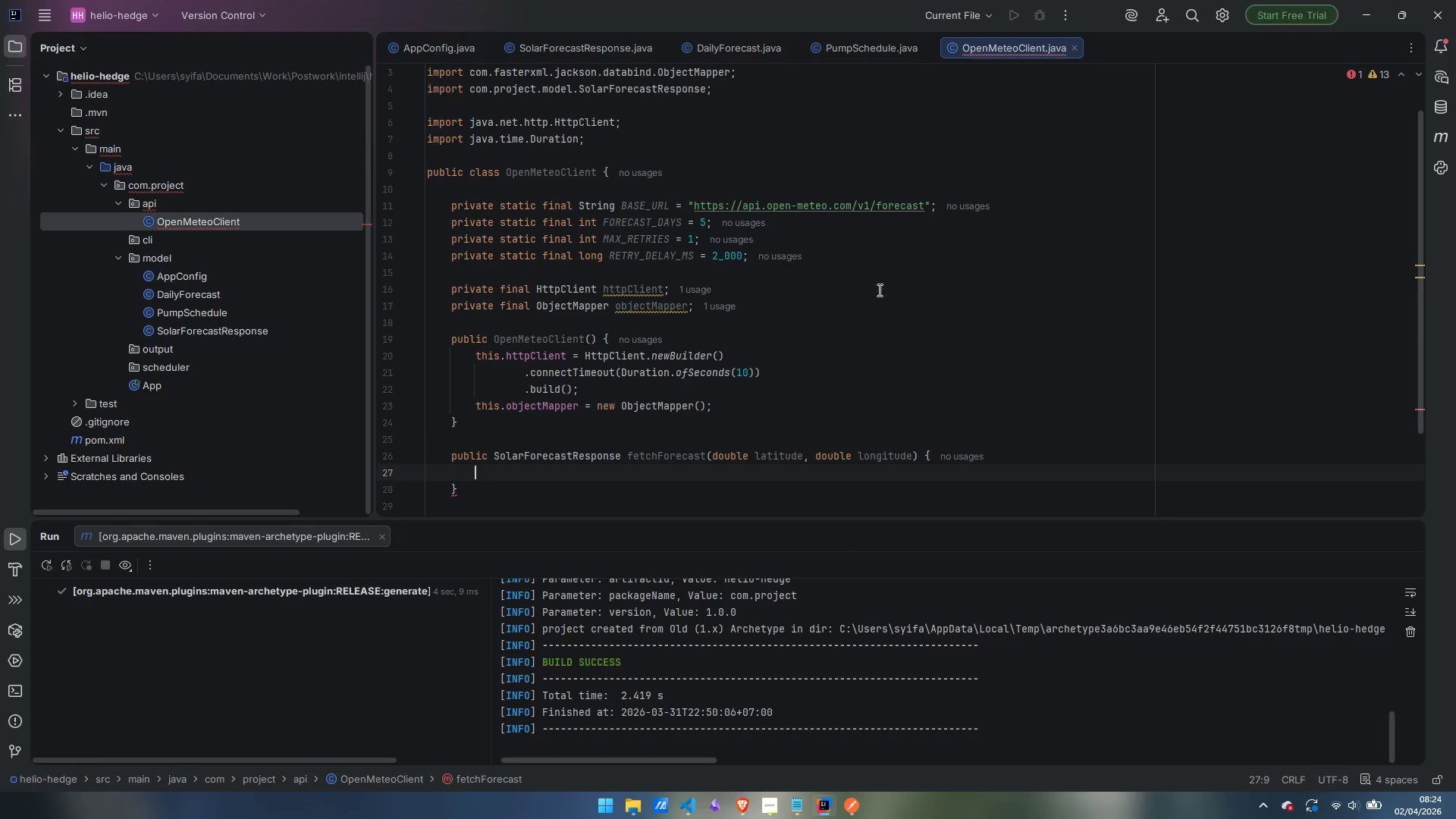 
left_click([921, 453])
 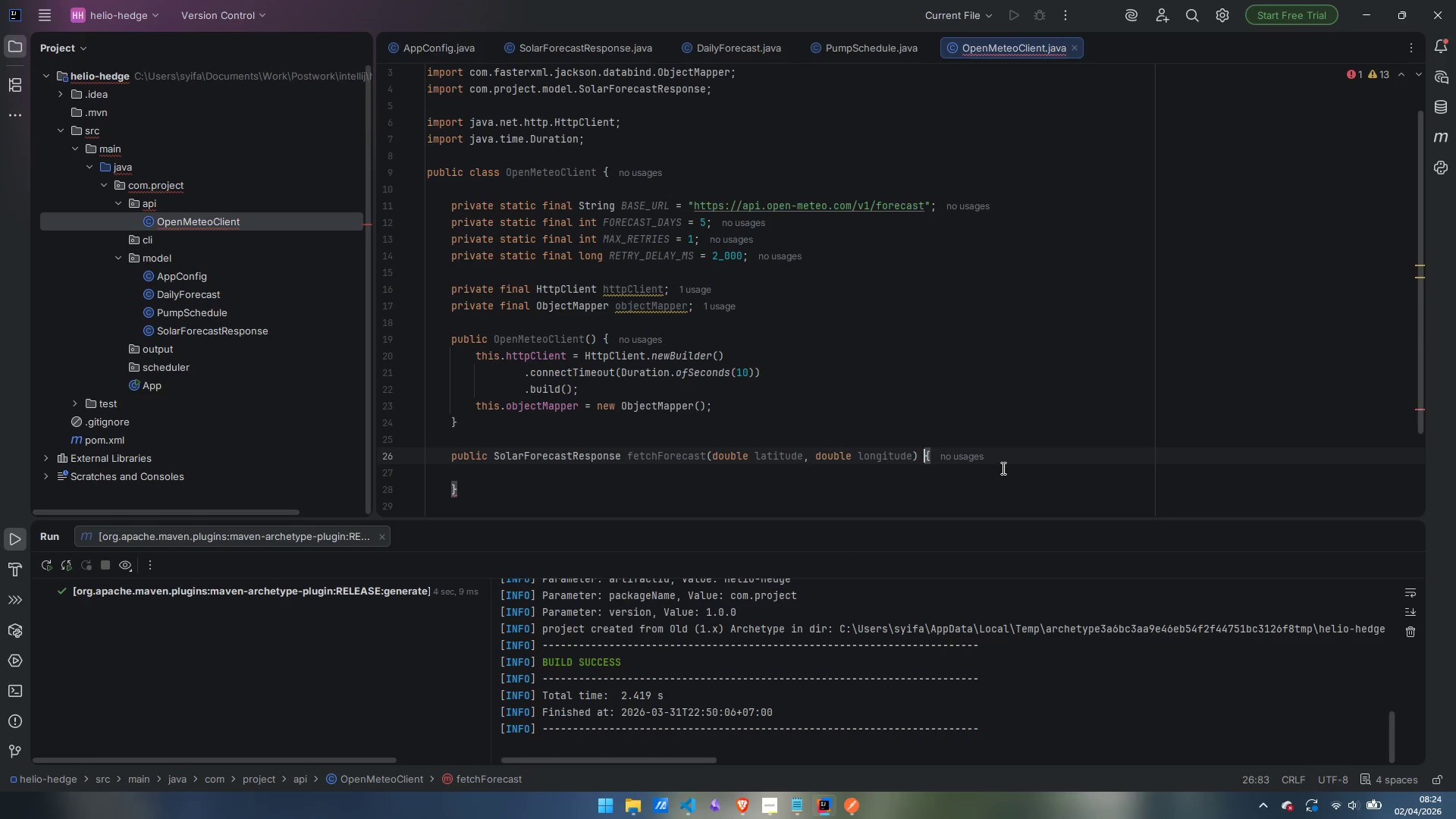 
key(ArrowLeft)
 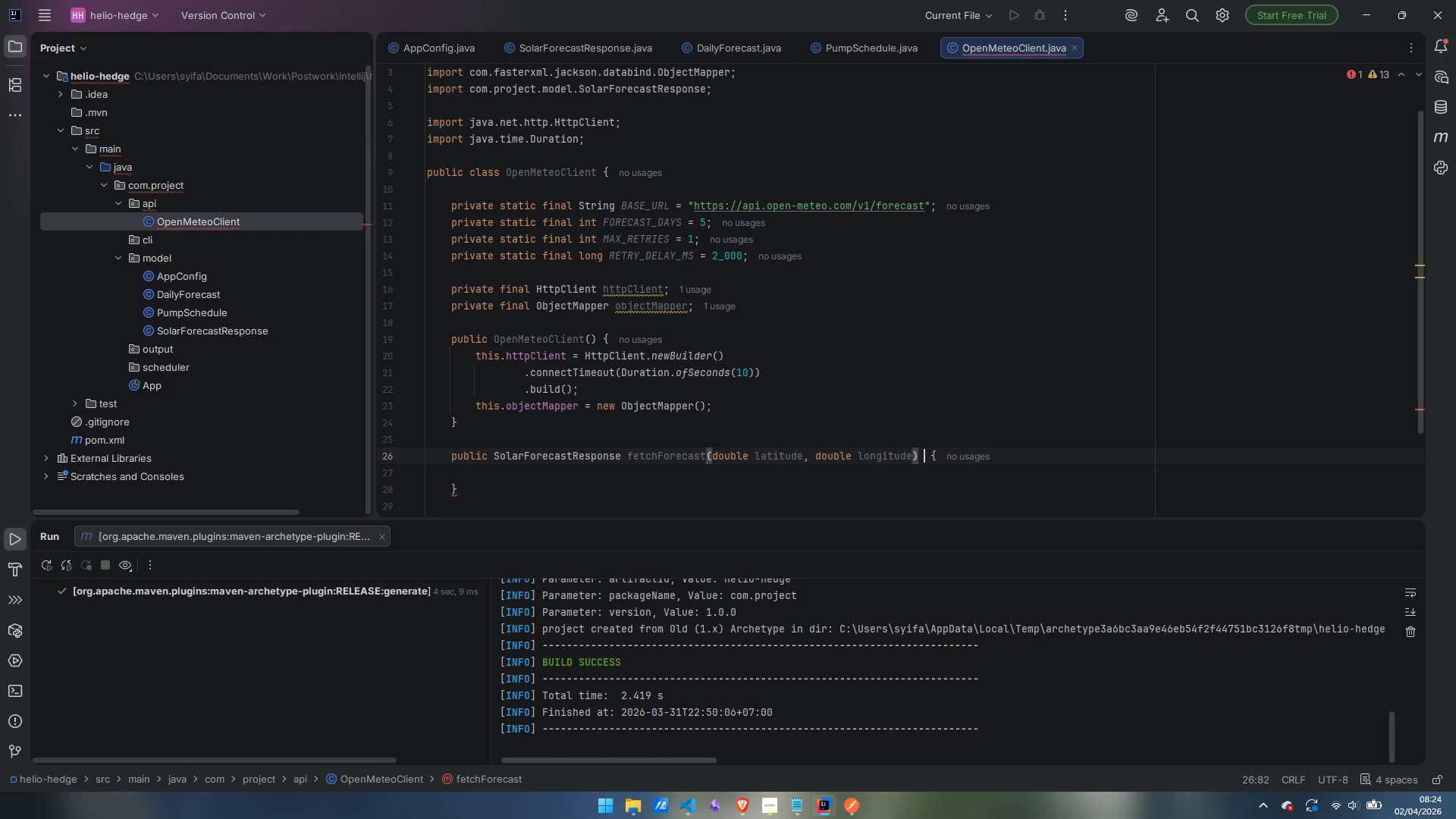 
type( throws IOExceop)
key(Backspace)
key(Backspace)
type(ption)
 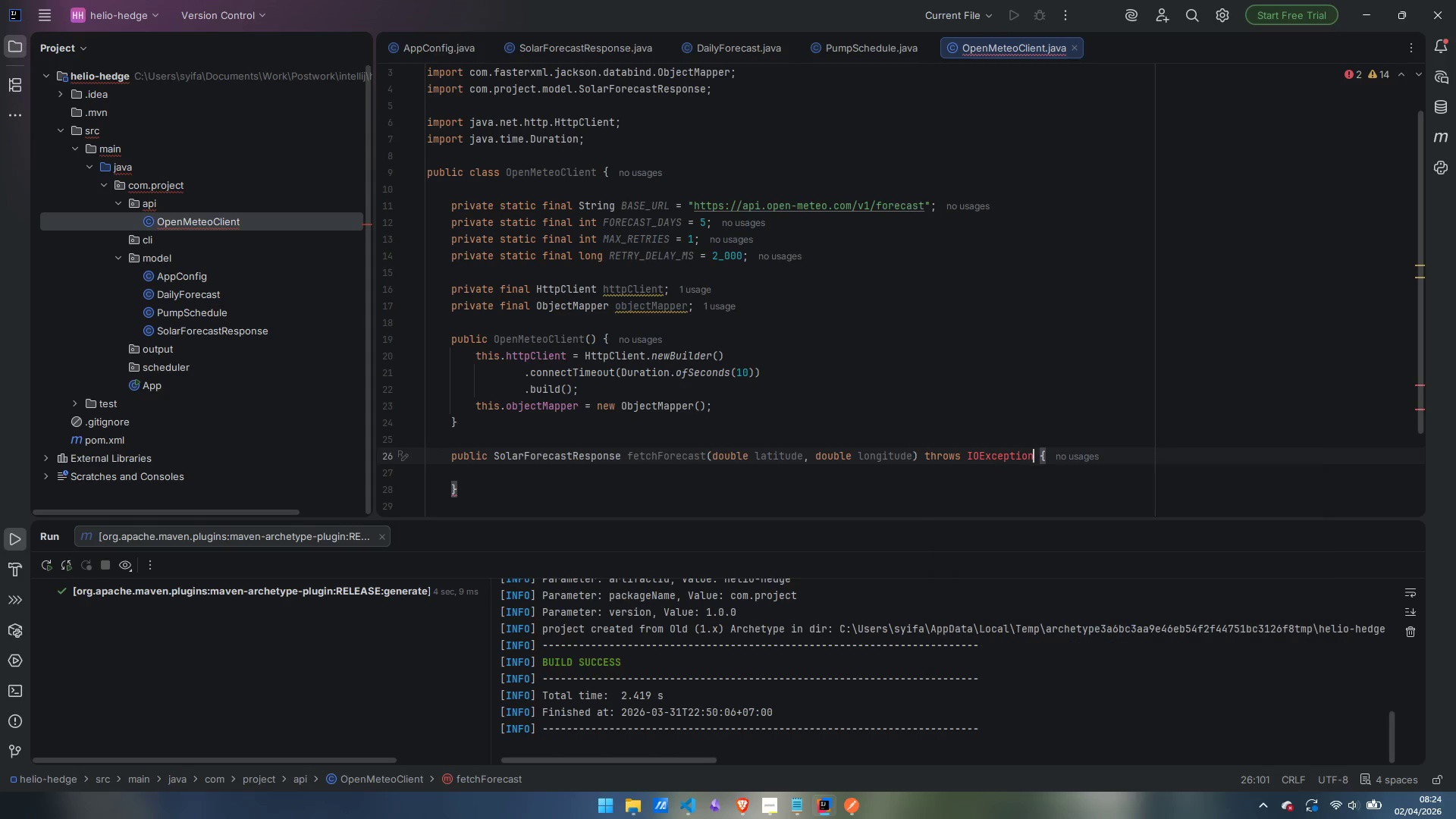 
key(Enter)
 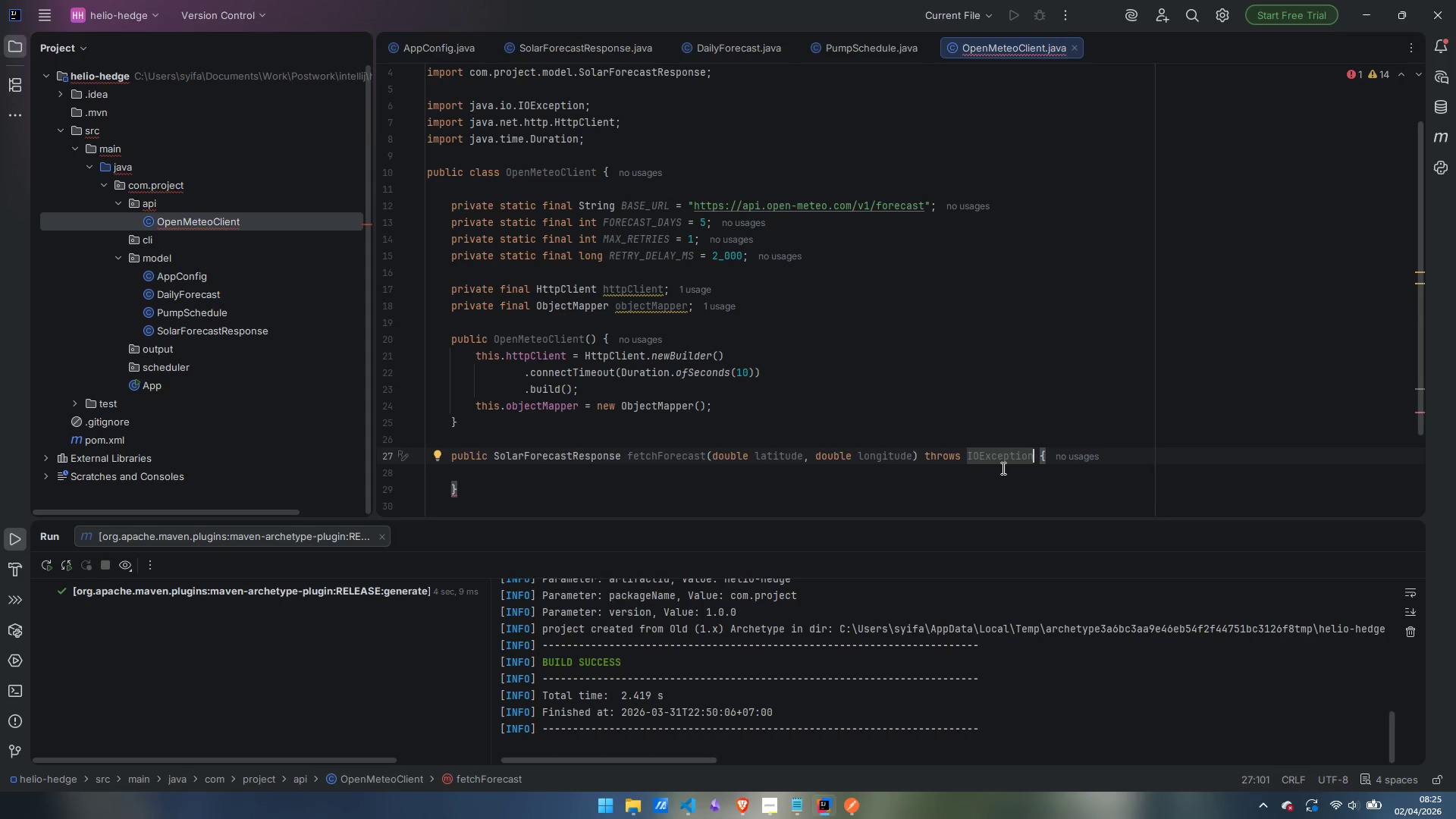 
wait(13.61)
 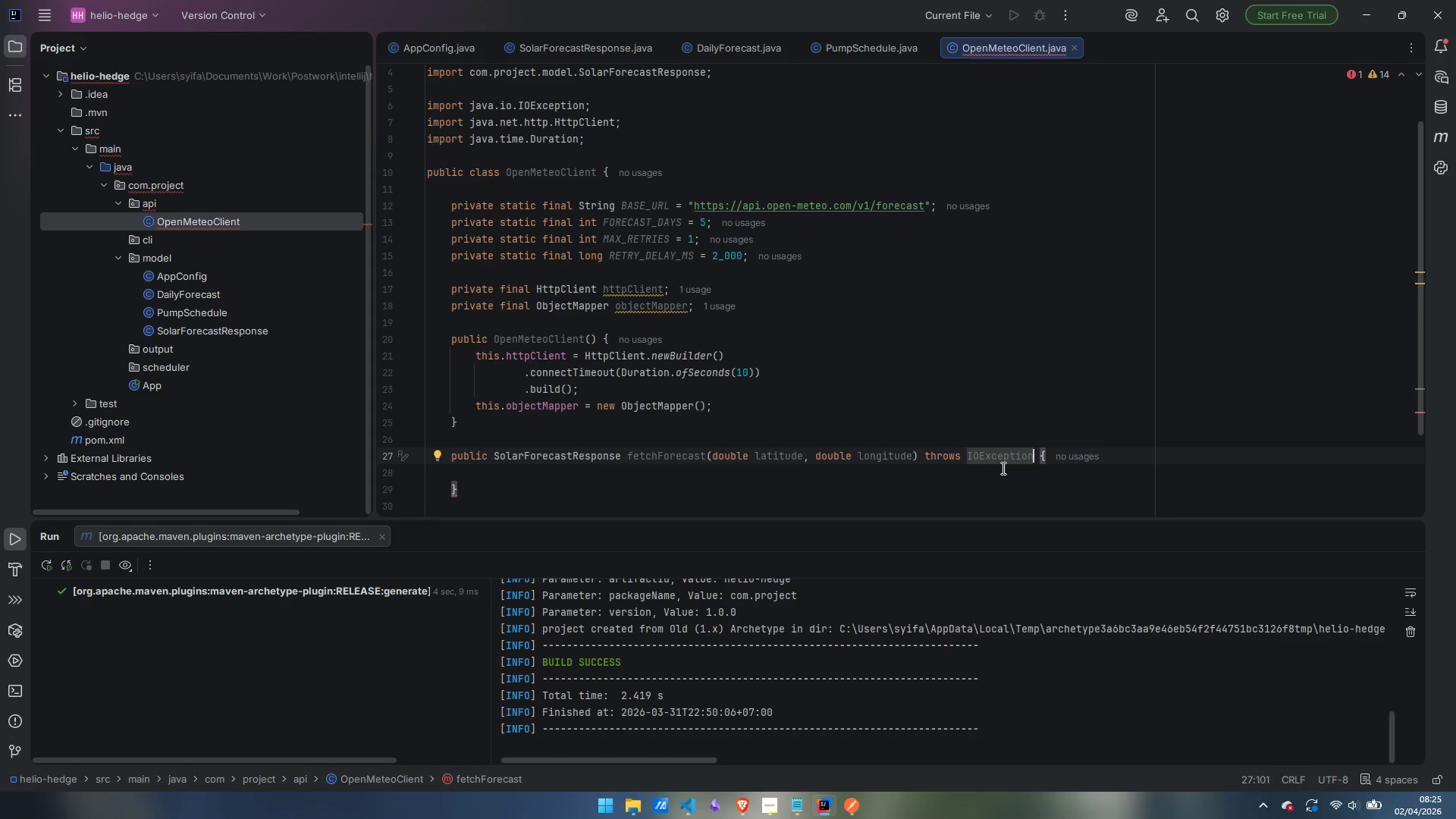 
type(, InterruptedException)
 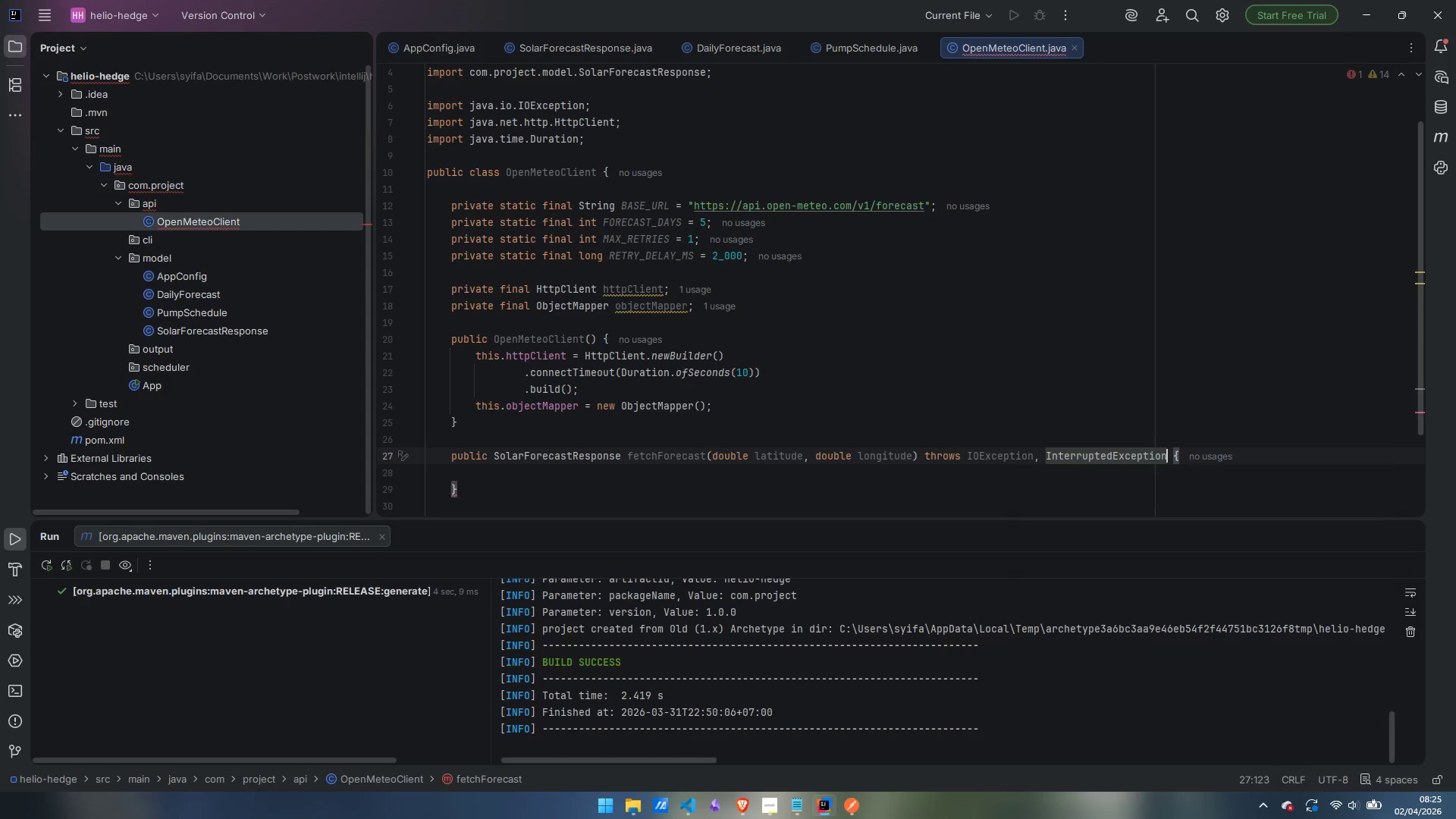 
key(Enter)
 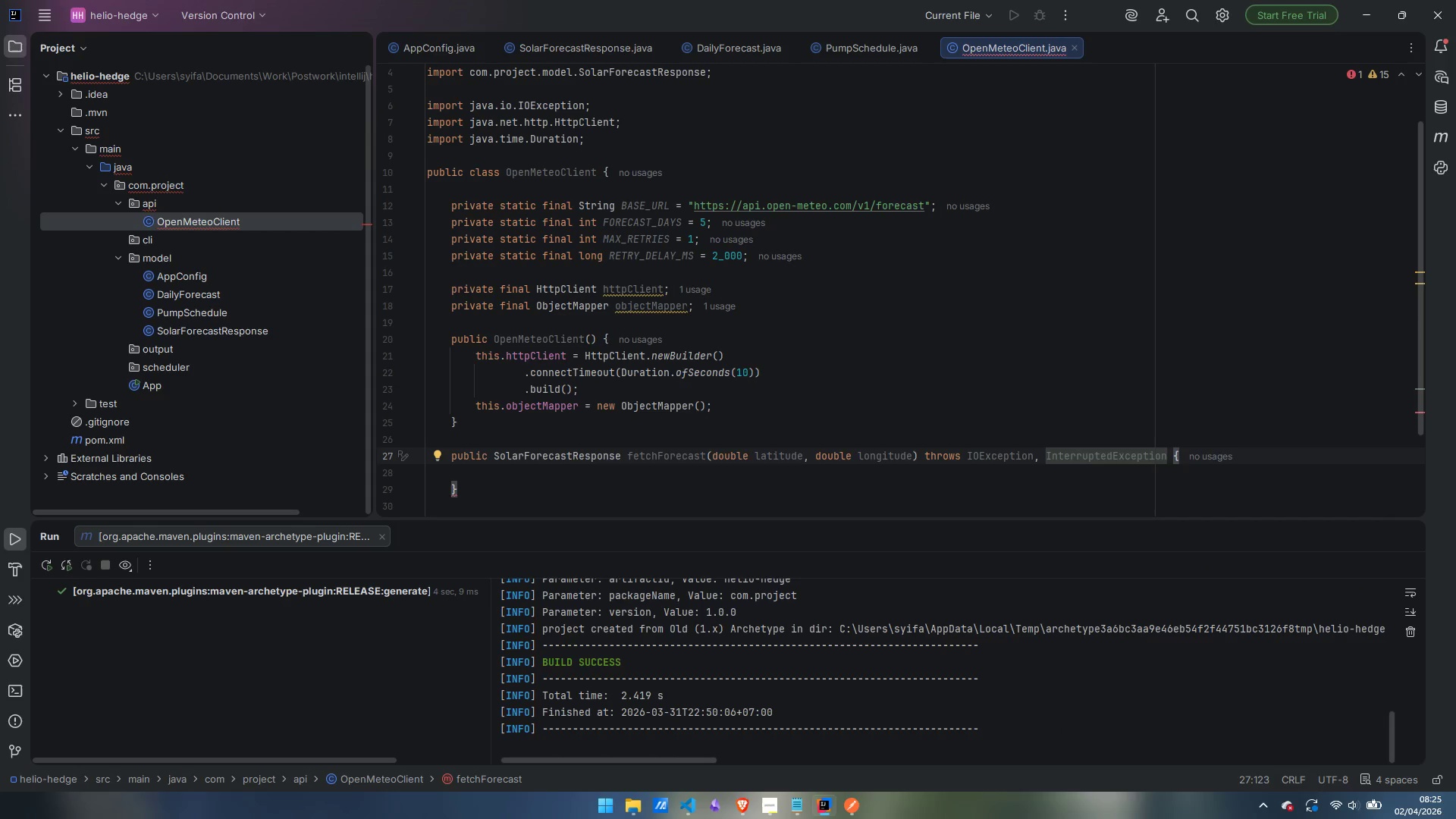 
key(ArrowDown)
 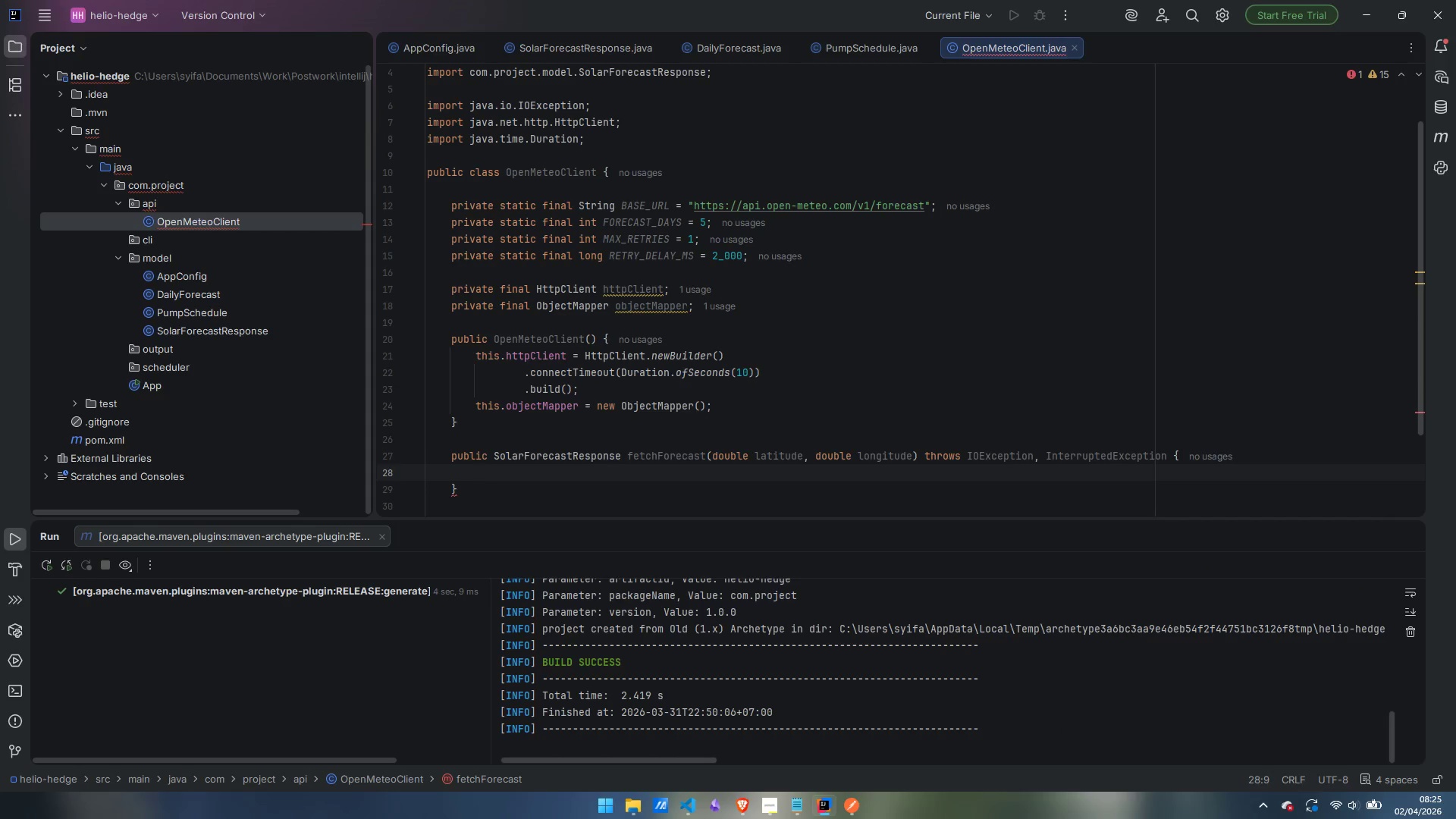 
type(String url = build)
 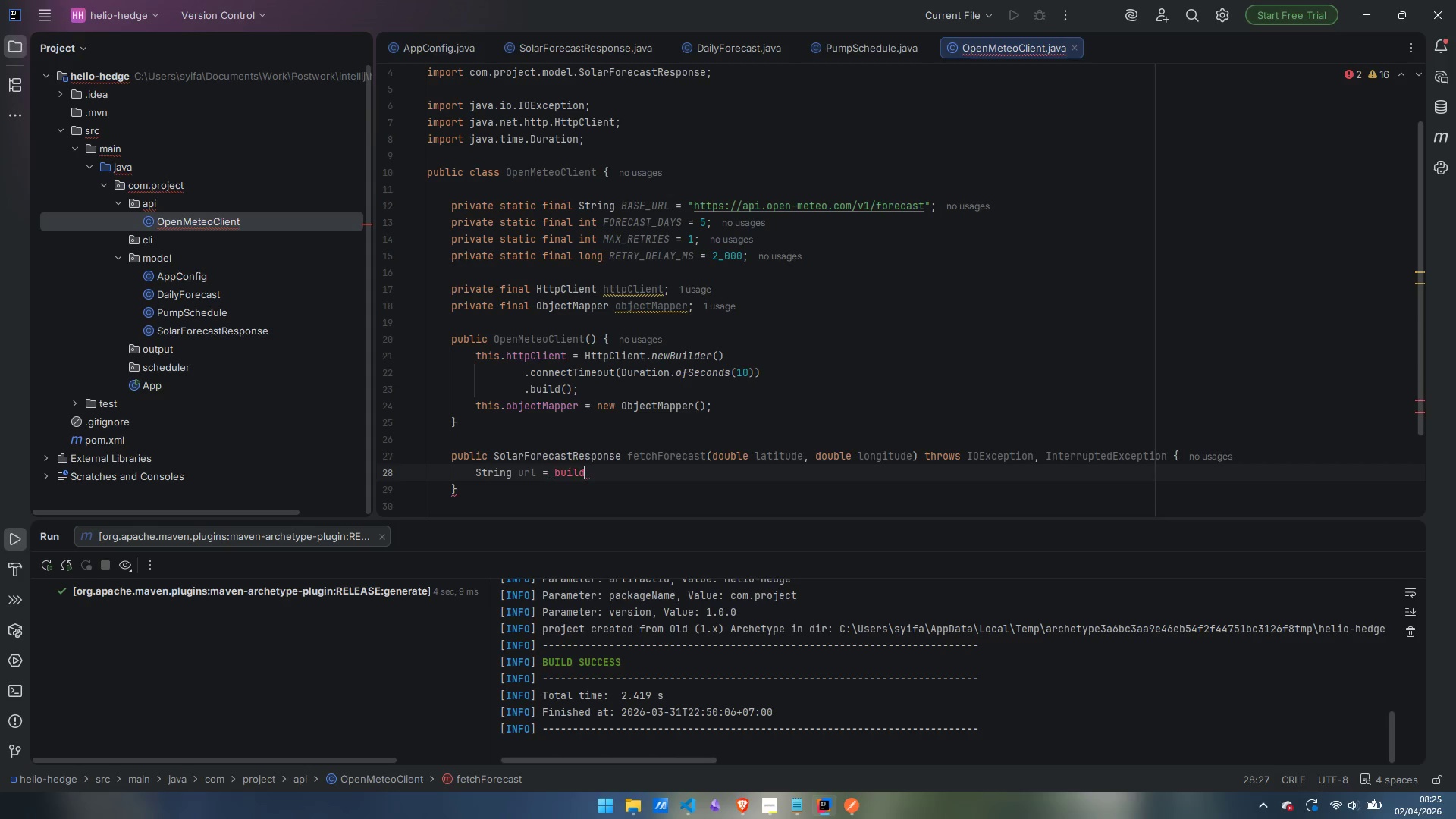 
key(Control+ControlLeft)
 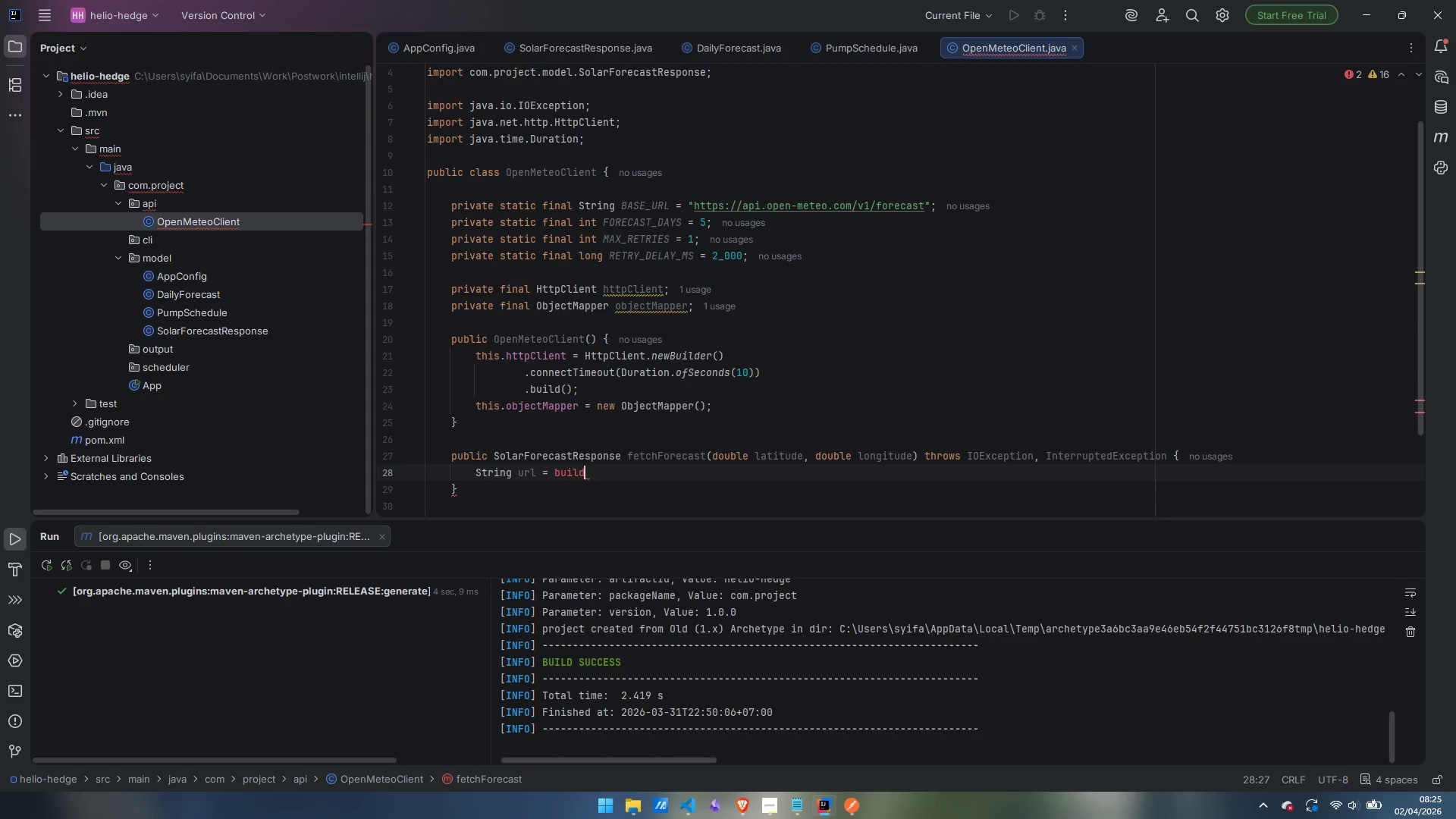 
key(Control+Backspace)
 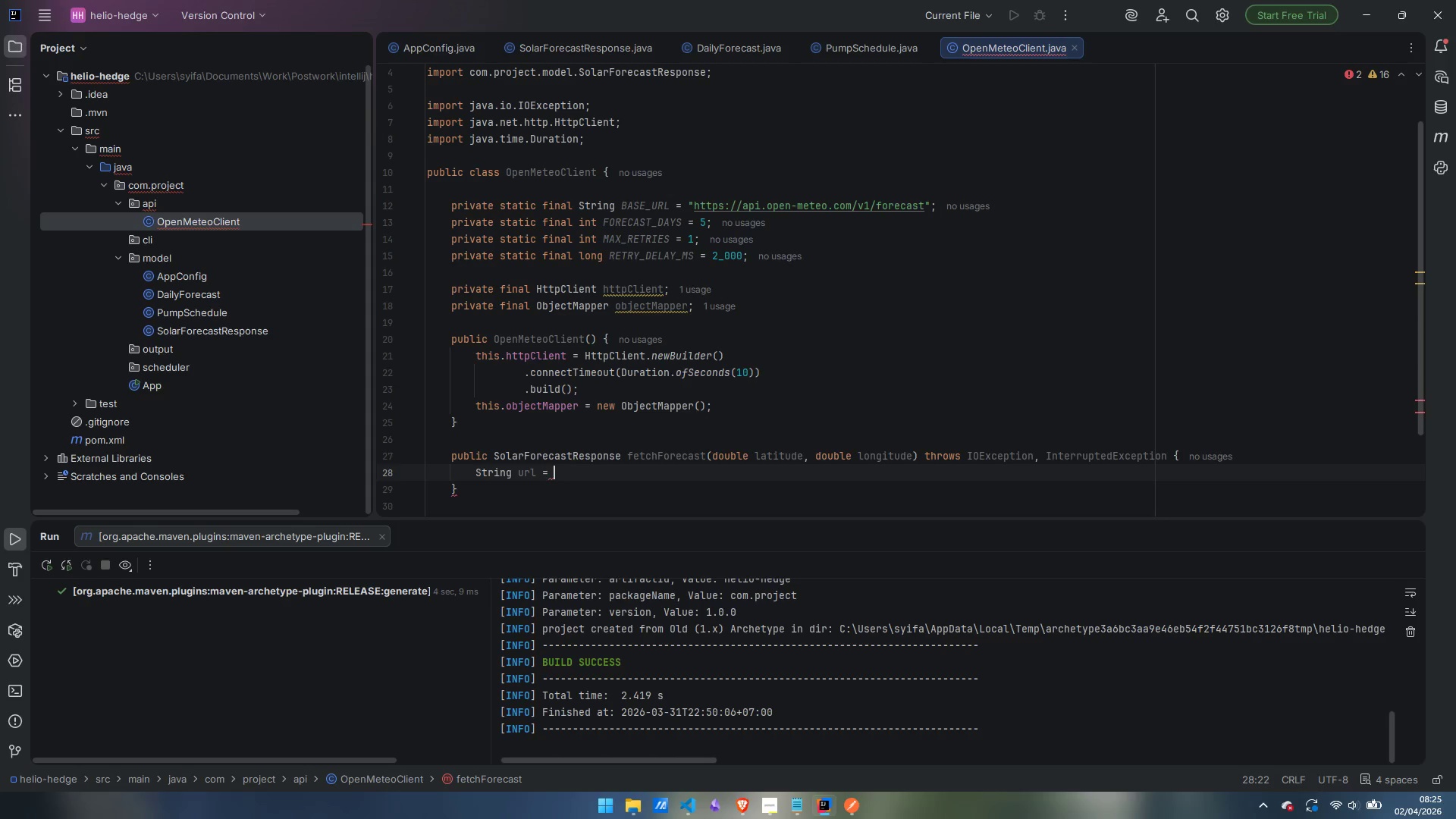 
key(Control+Backspace)
 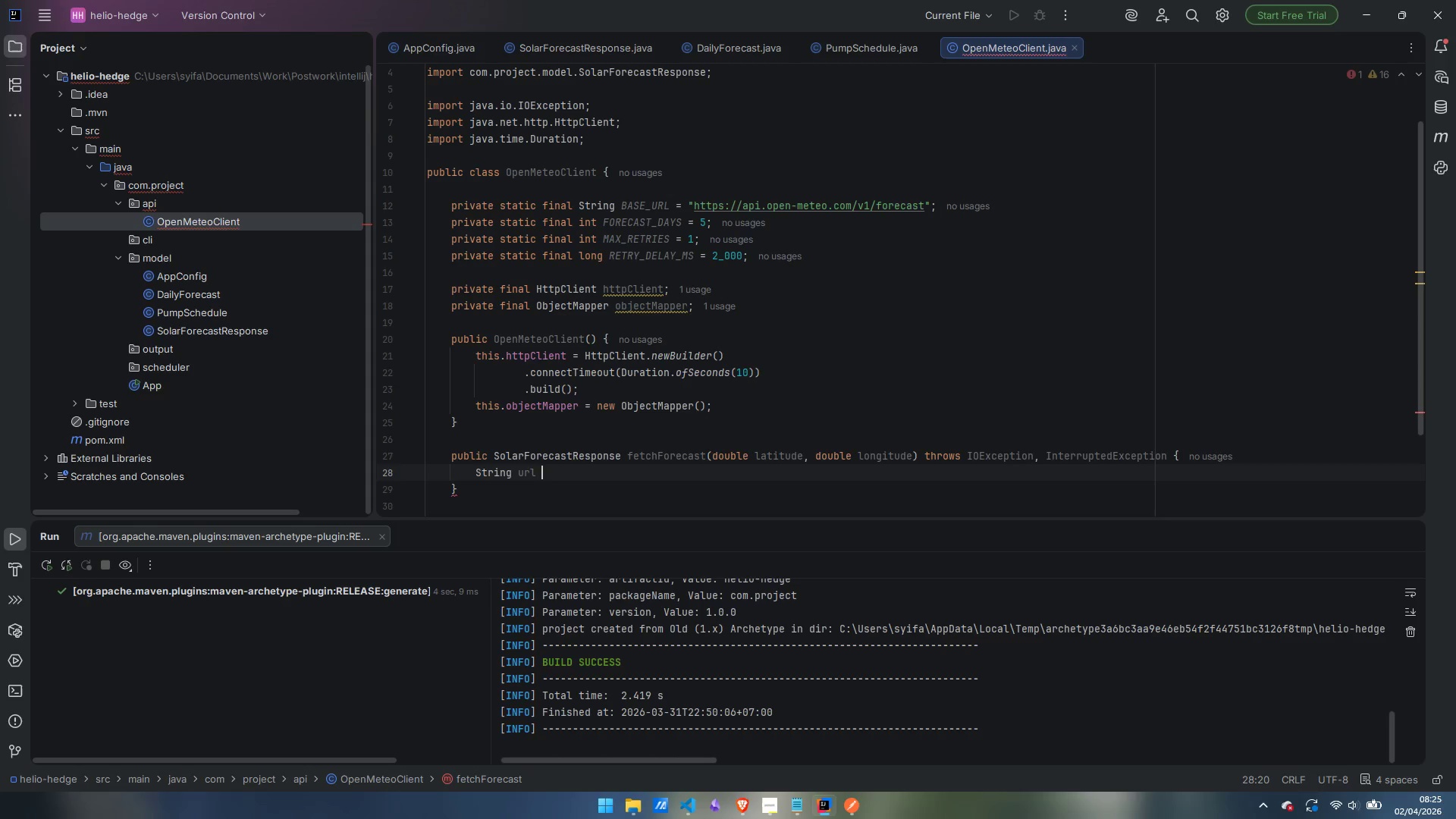 
key(Control+Backspace)
 